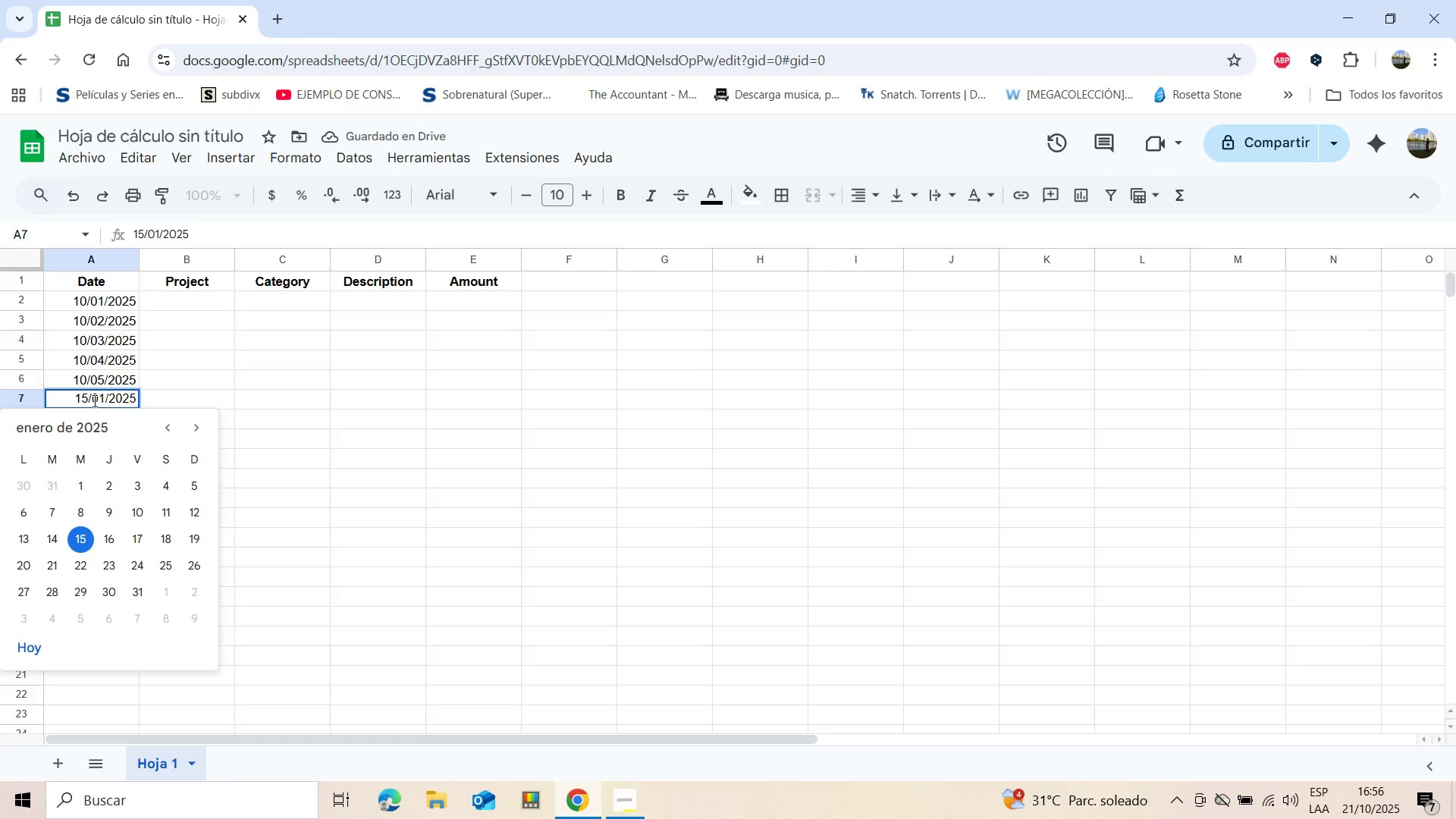 
key(Backspace)
 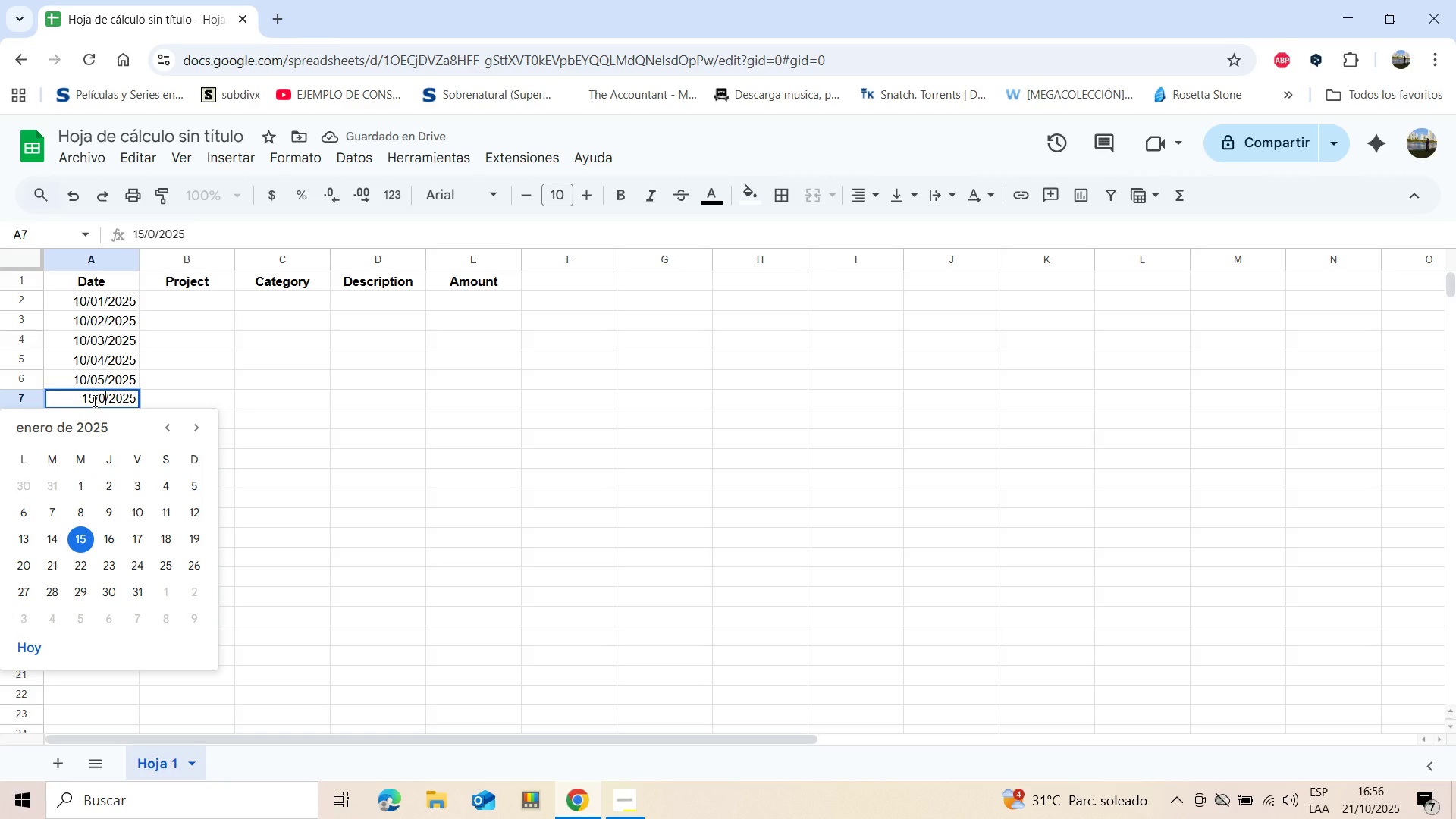 
key(6)
 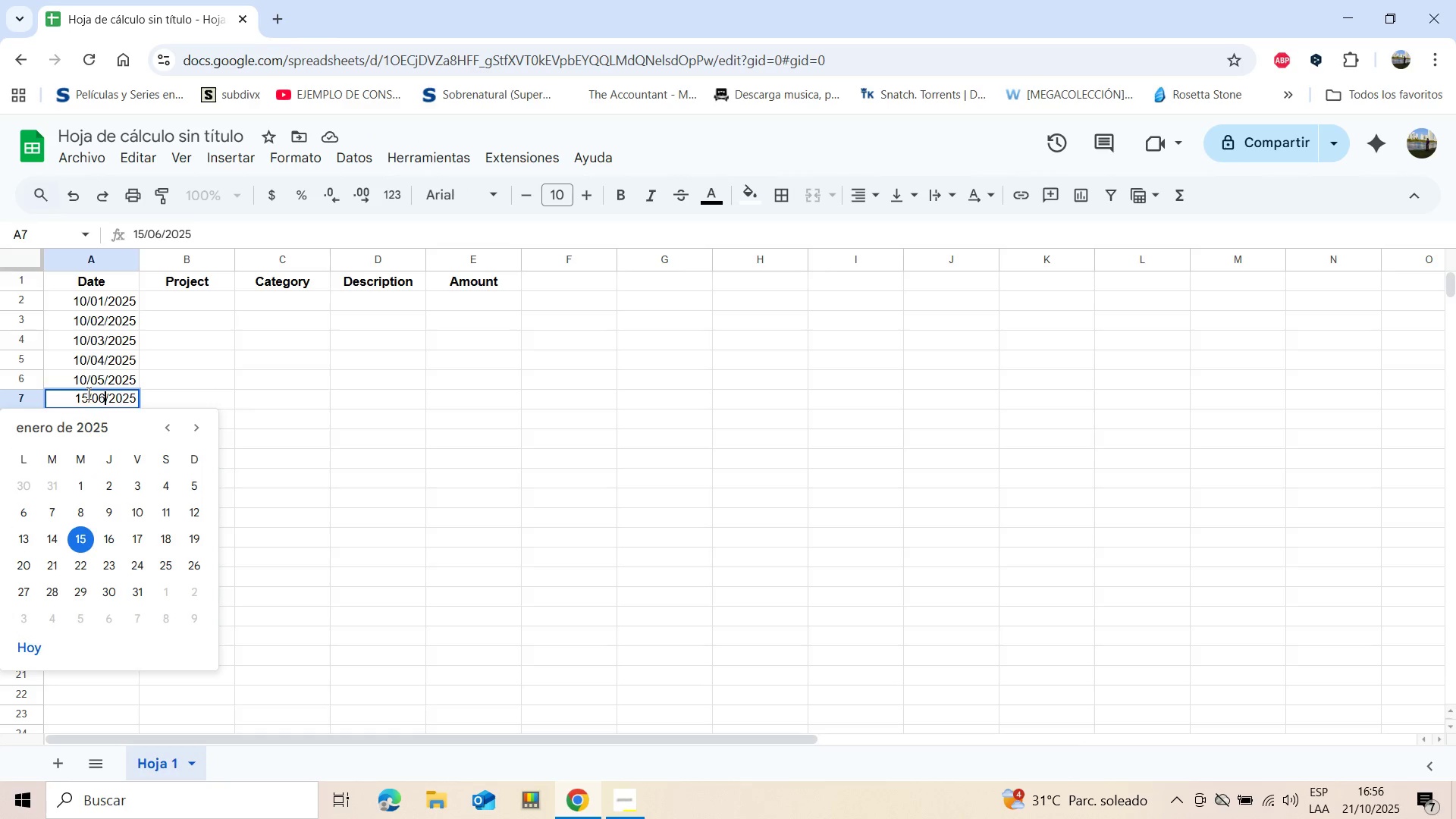 
left_click([86, 393])
 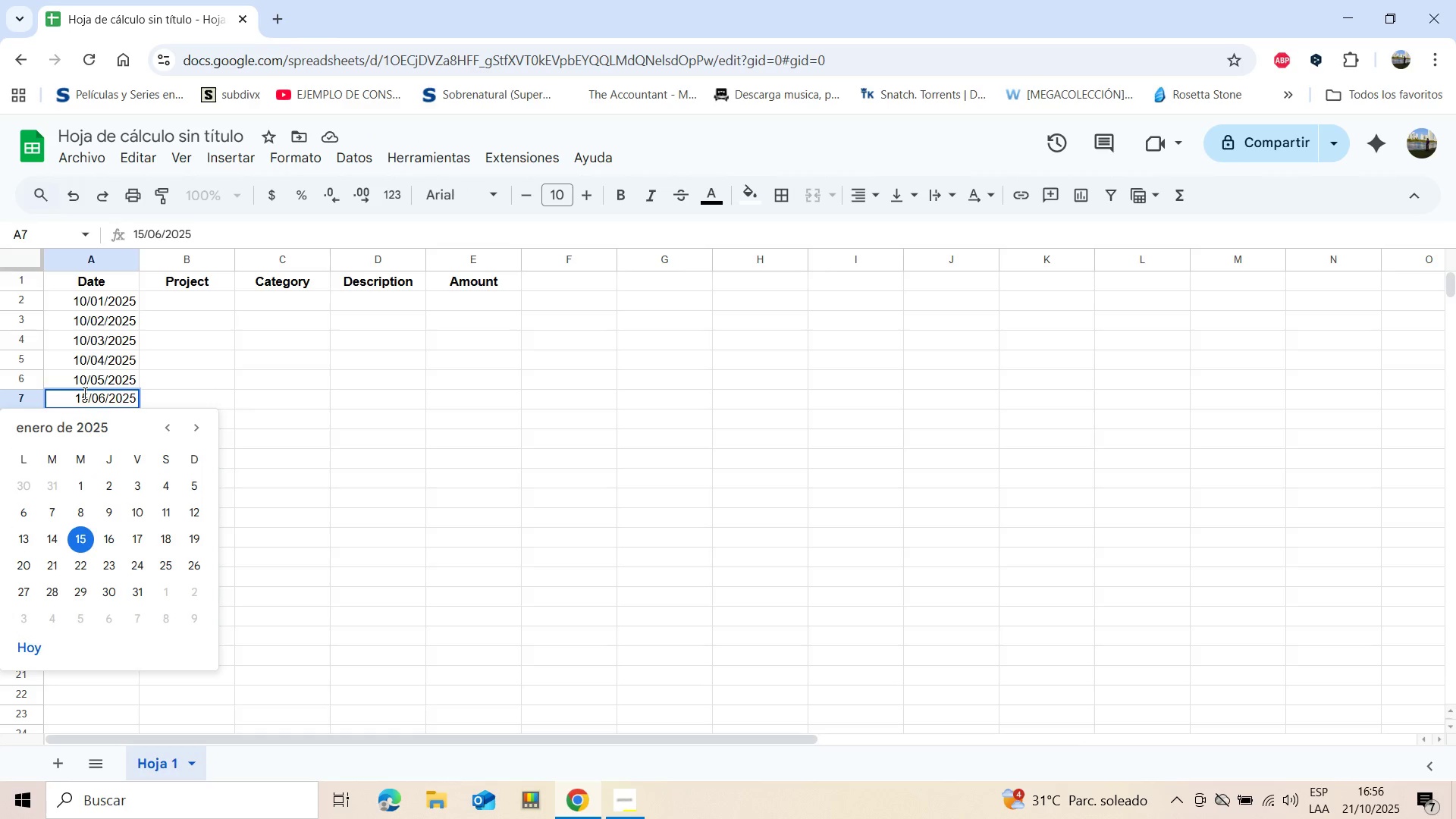 
key(Backspace)
 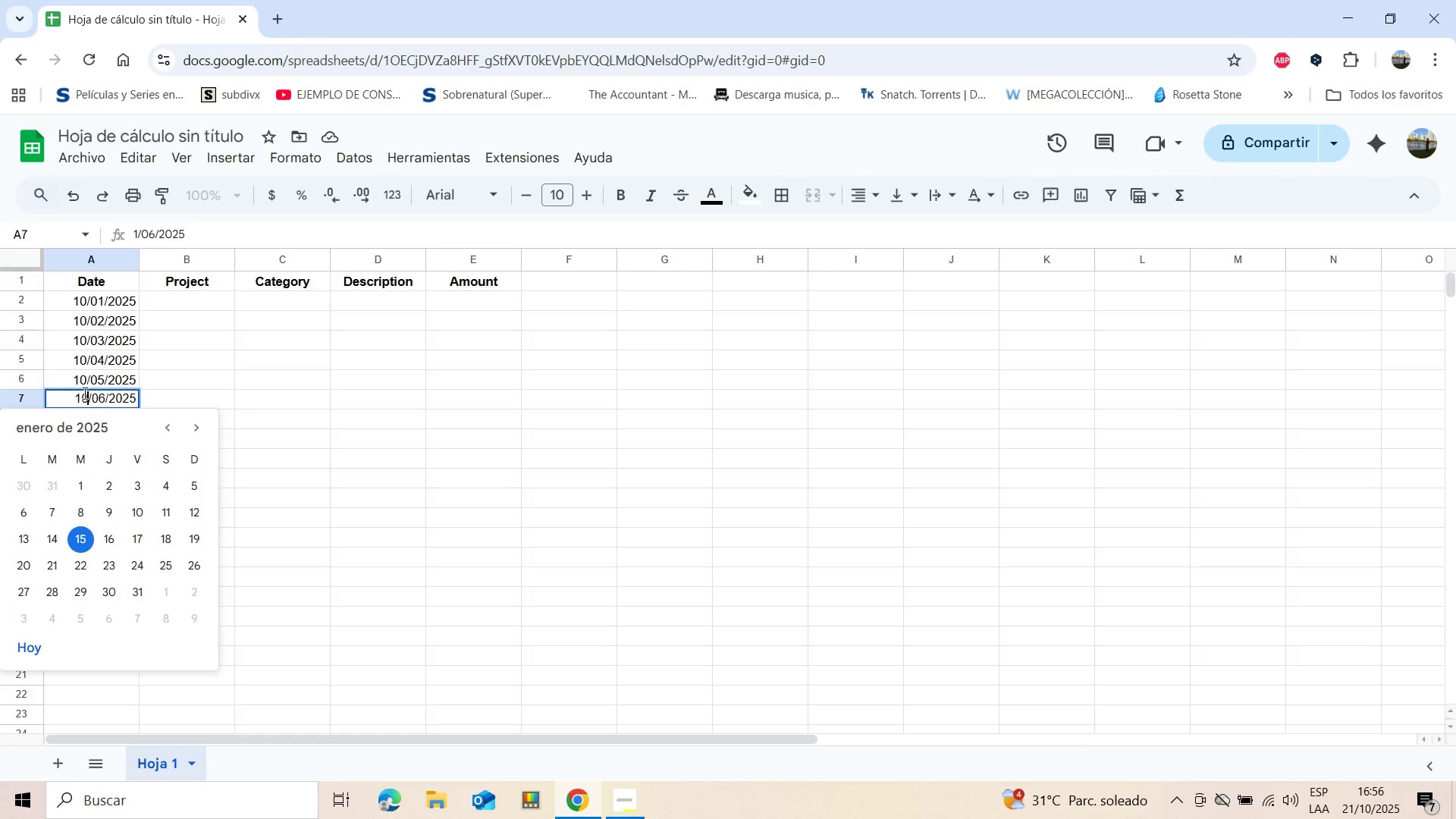 
key(0)
 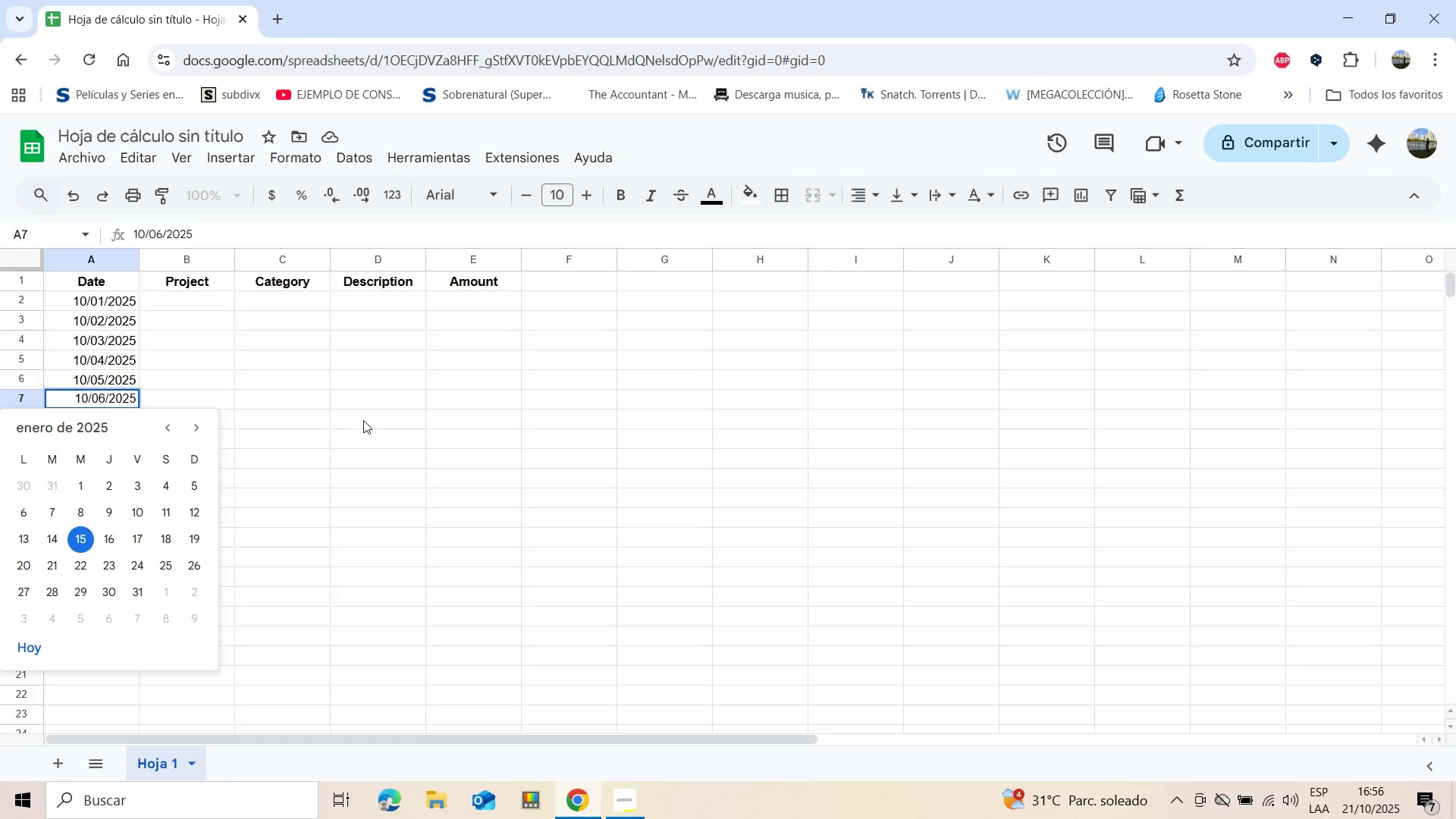 
left_click([368, 419])
 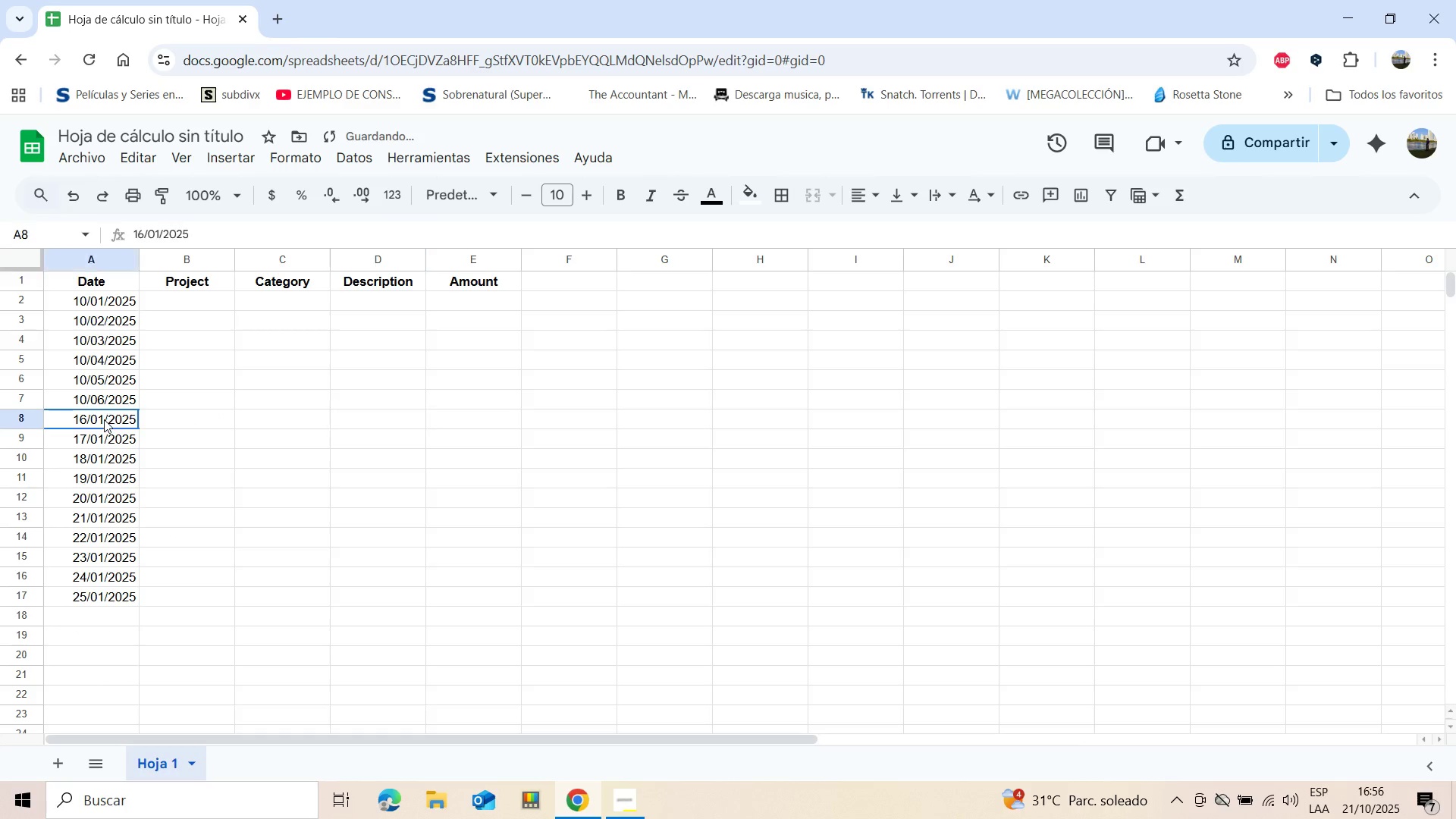 
double_click([104, 419])
 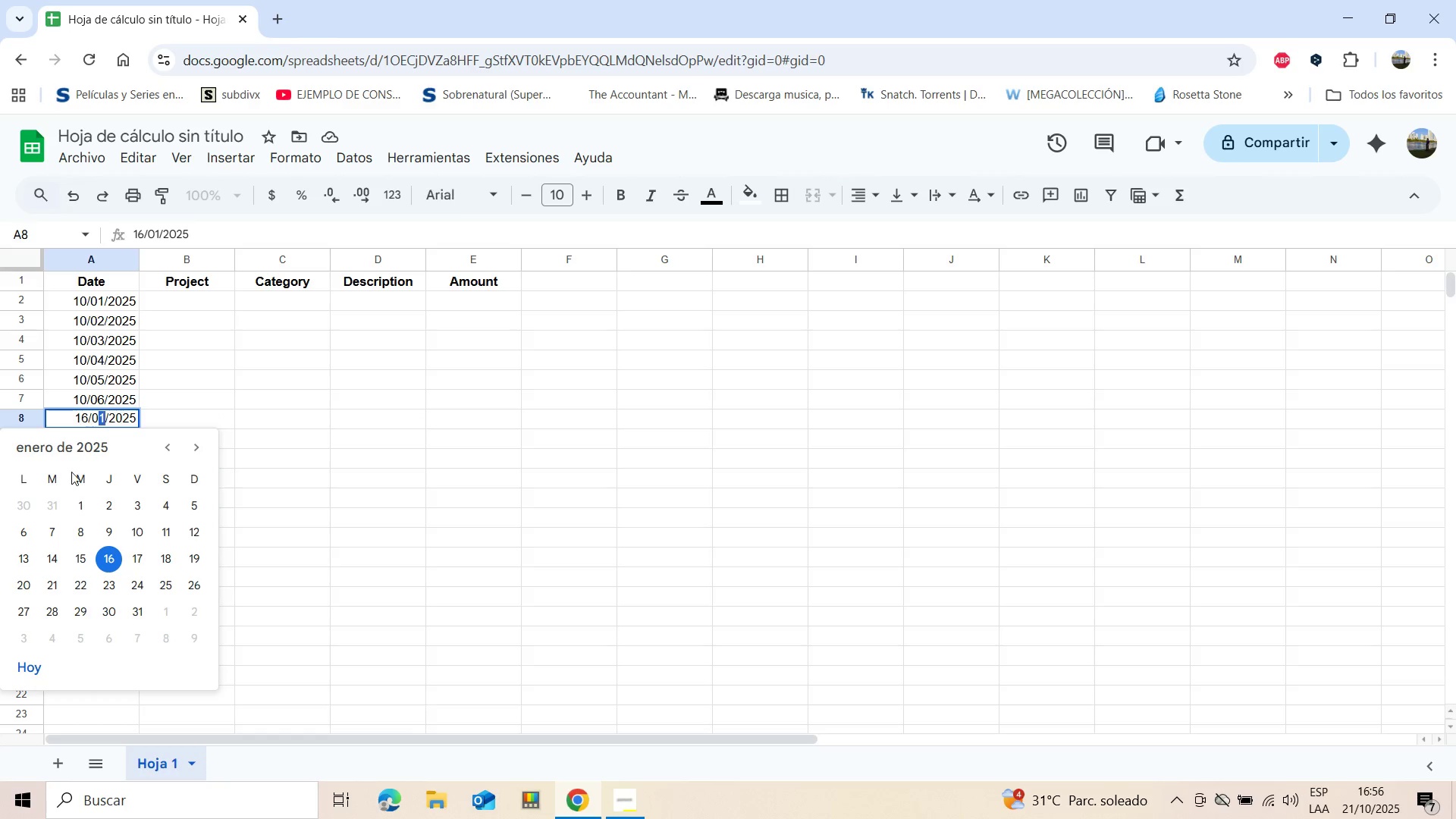 
wait(5.91)
 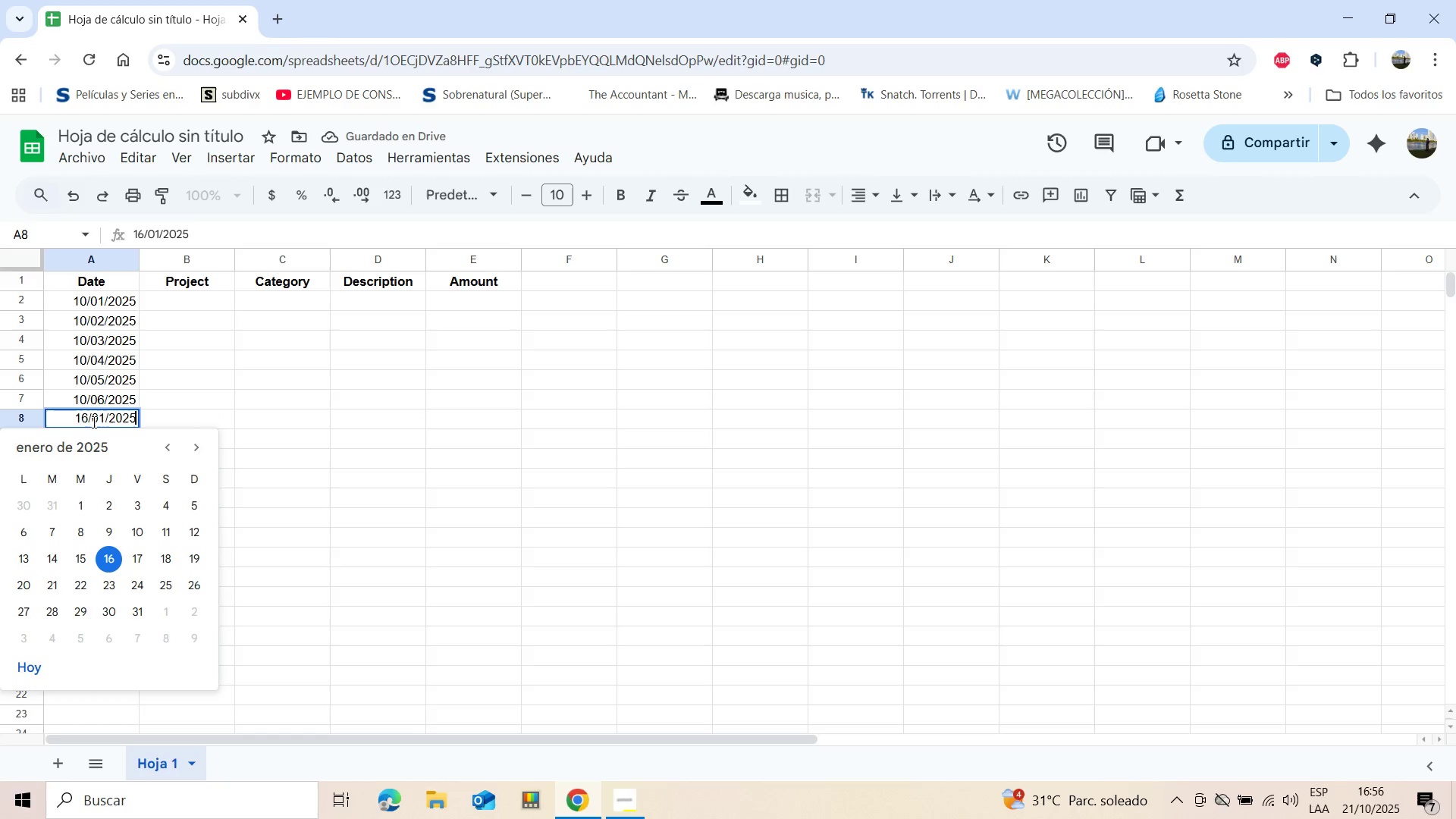 
key(8)
 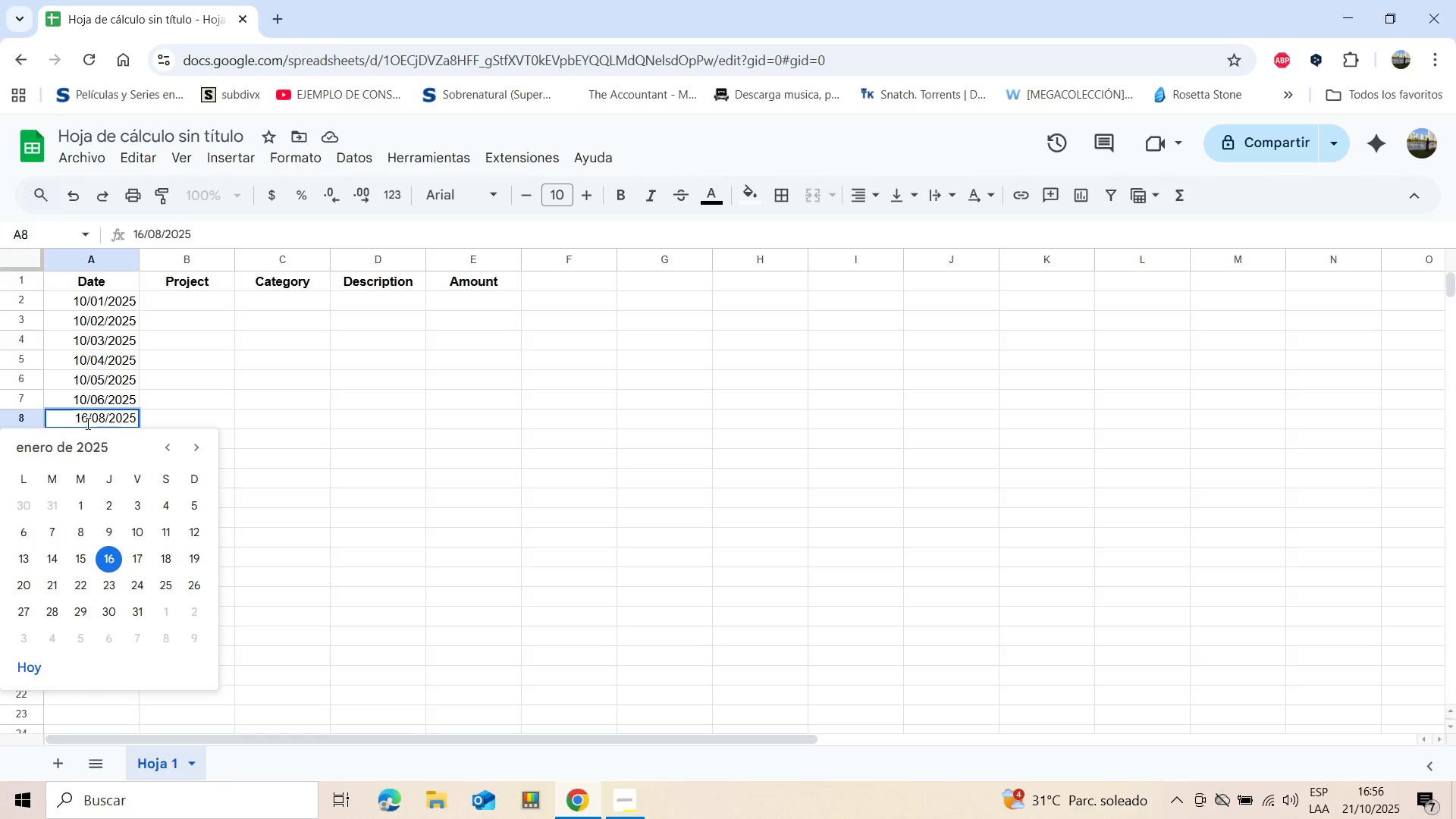 
left_click([86, 416])
 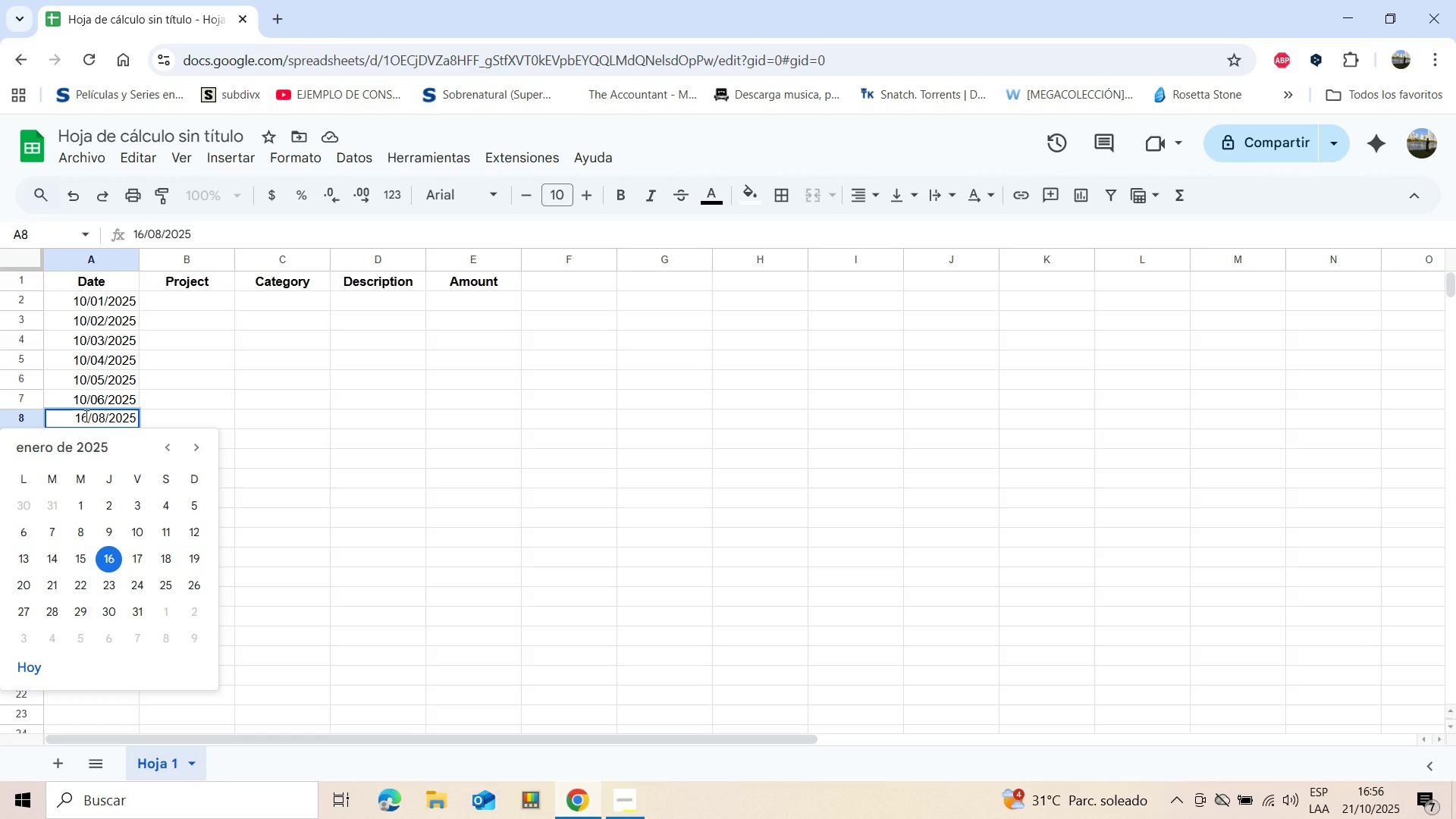 
key(Backspace)
 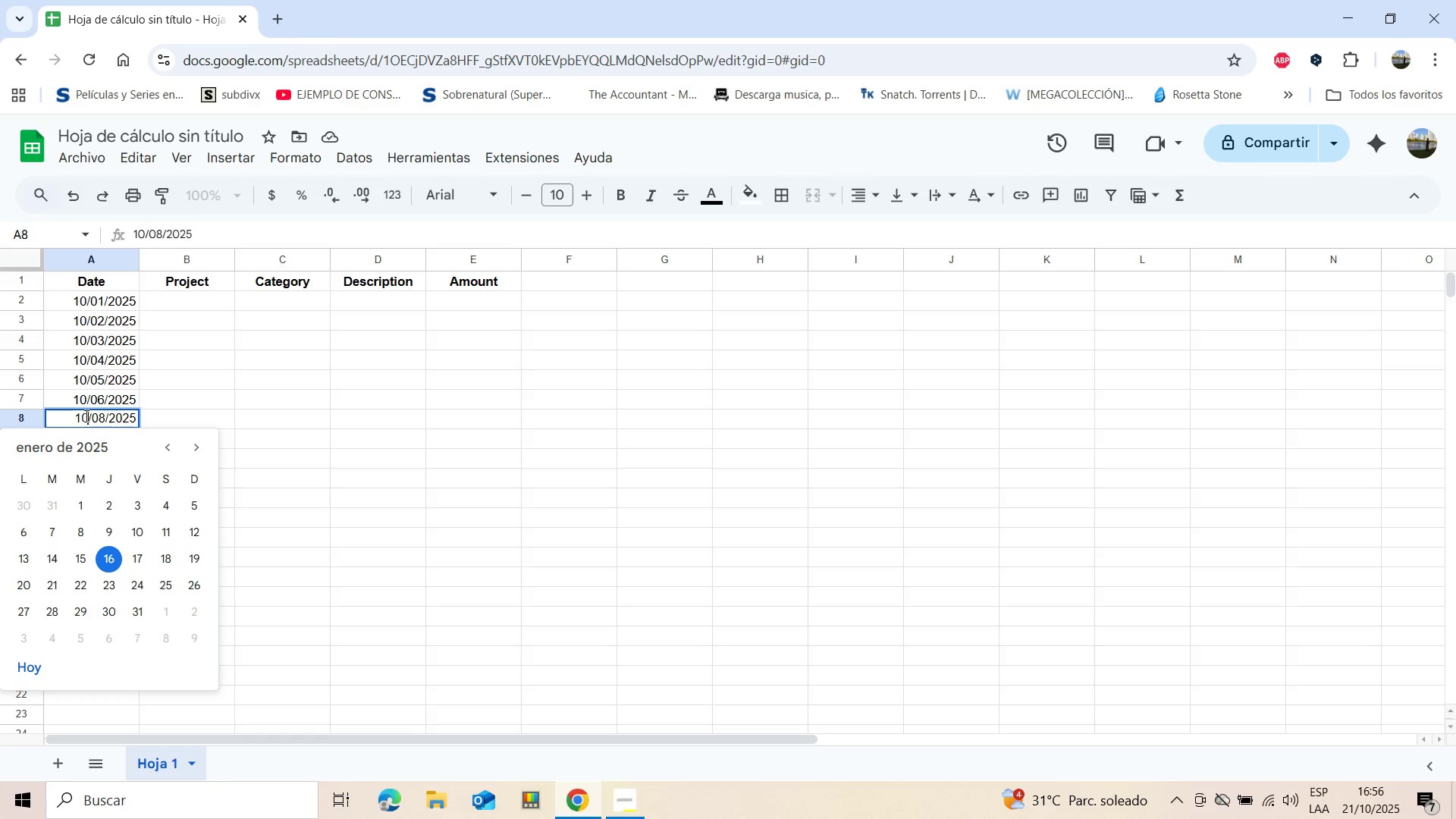 
key(0)
 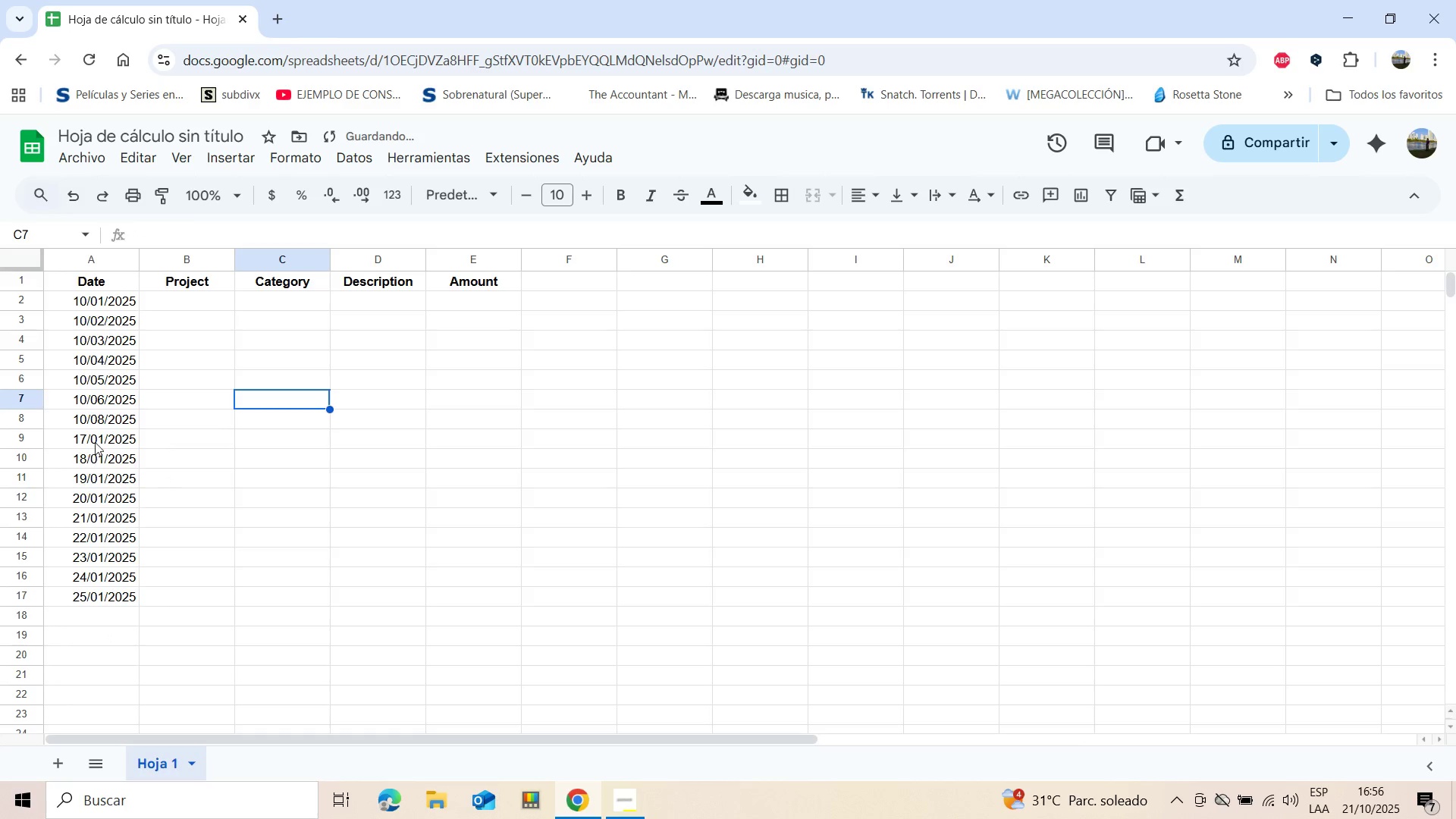 
double_click([97, 438])
 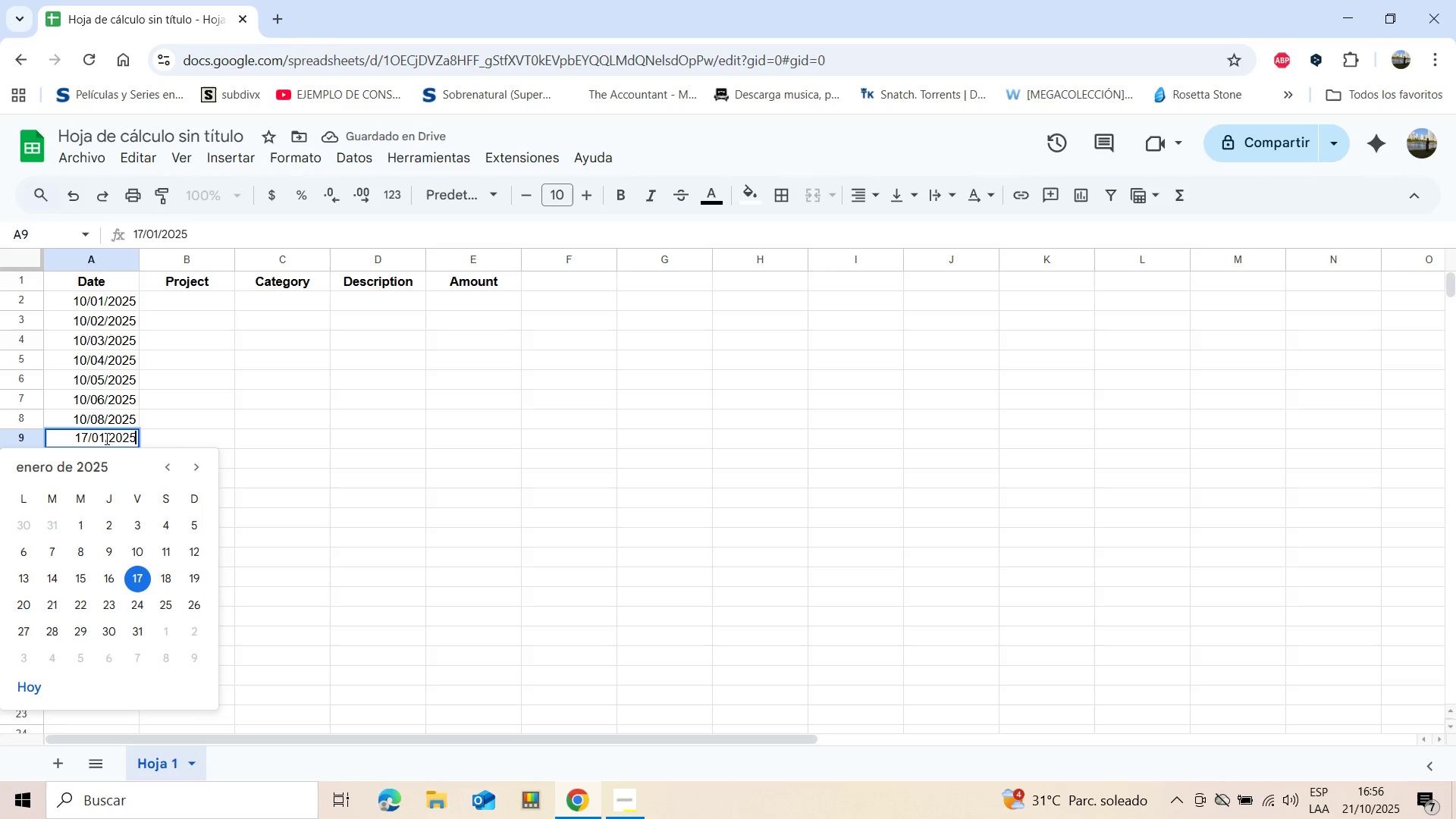 
left_click([105, 438])
 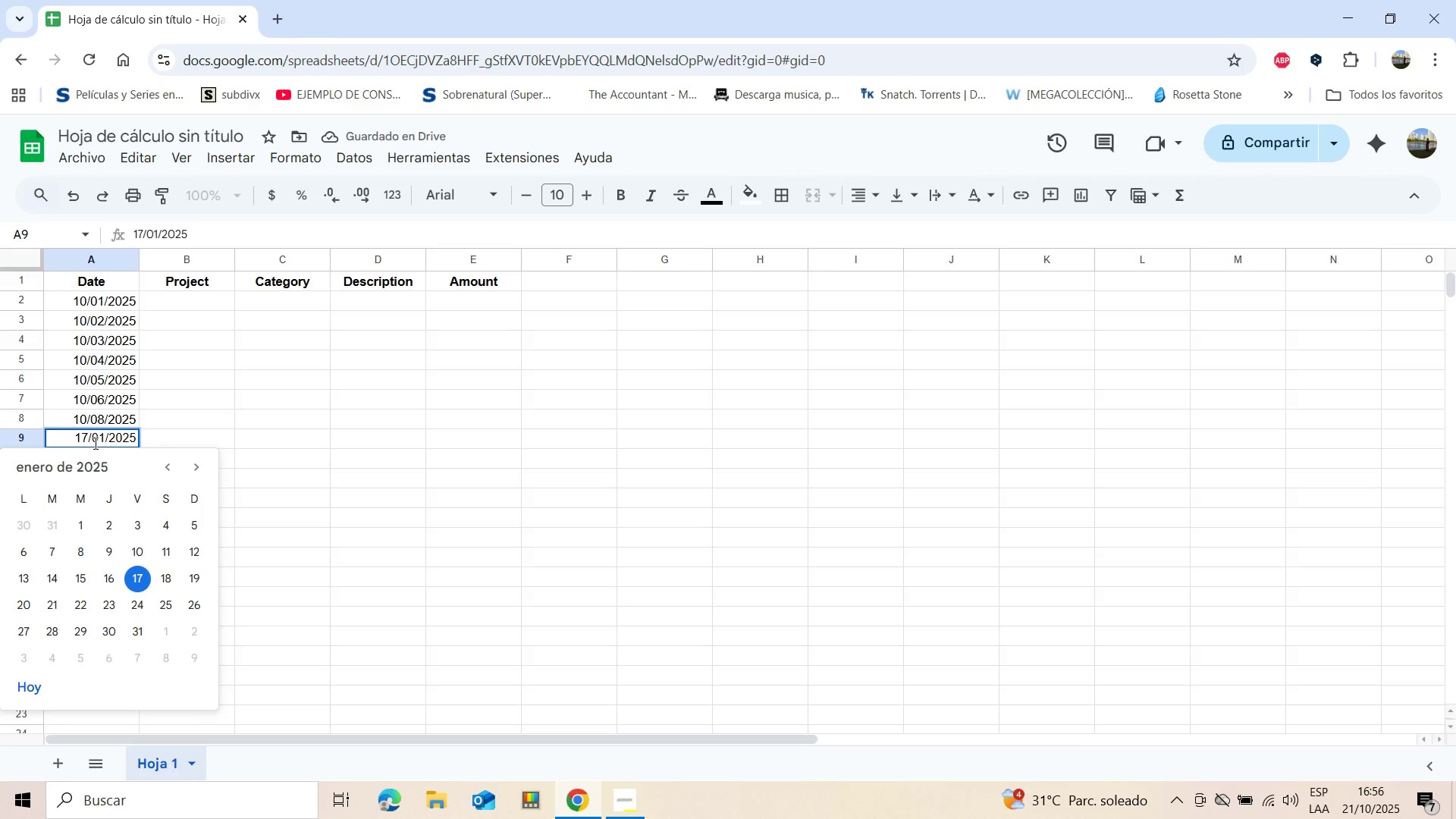 
key(Backspace)
 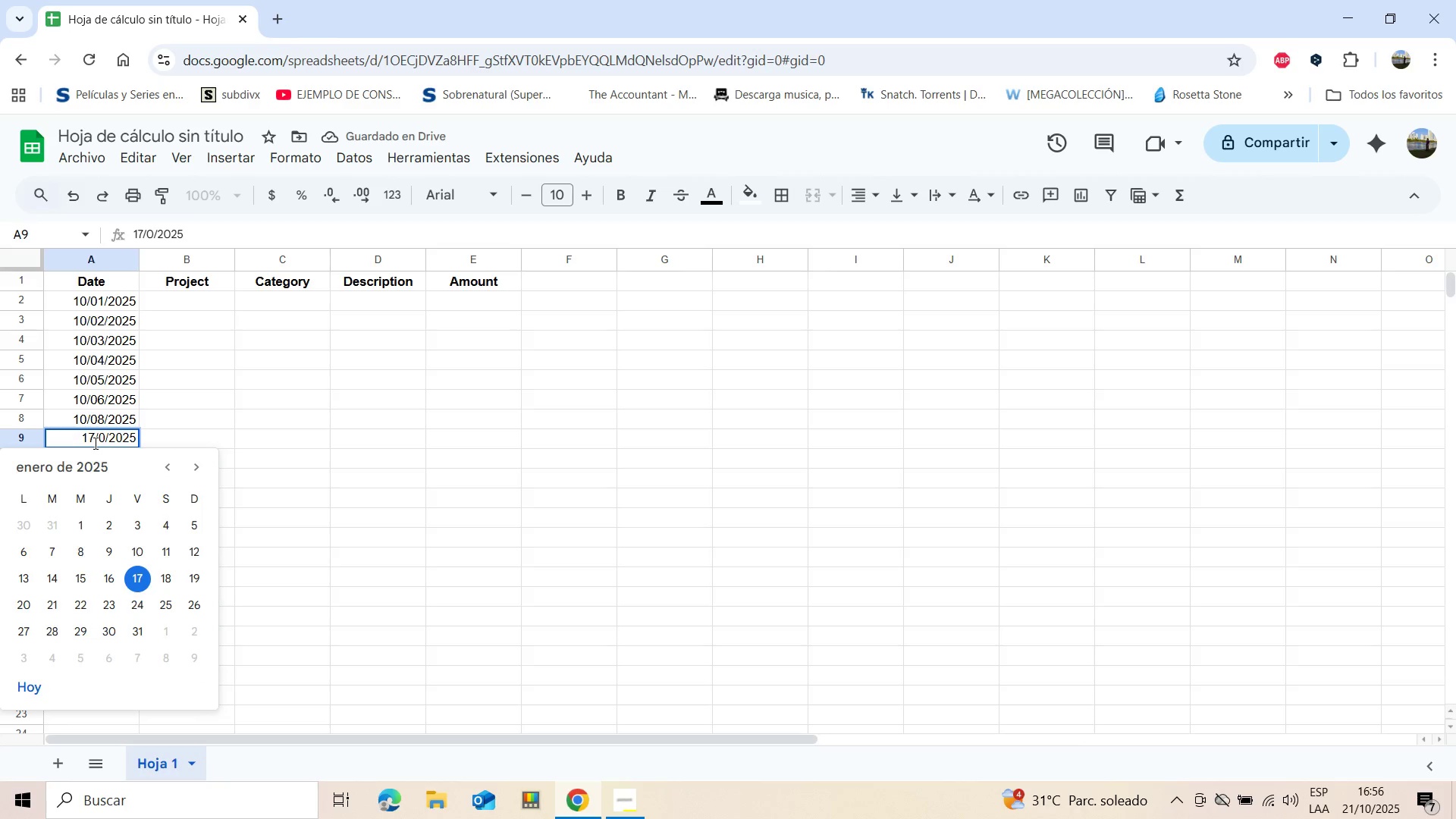 
key(9)
 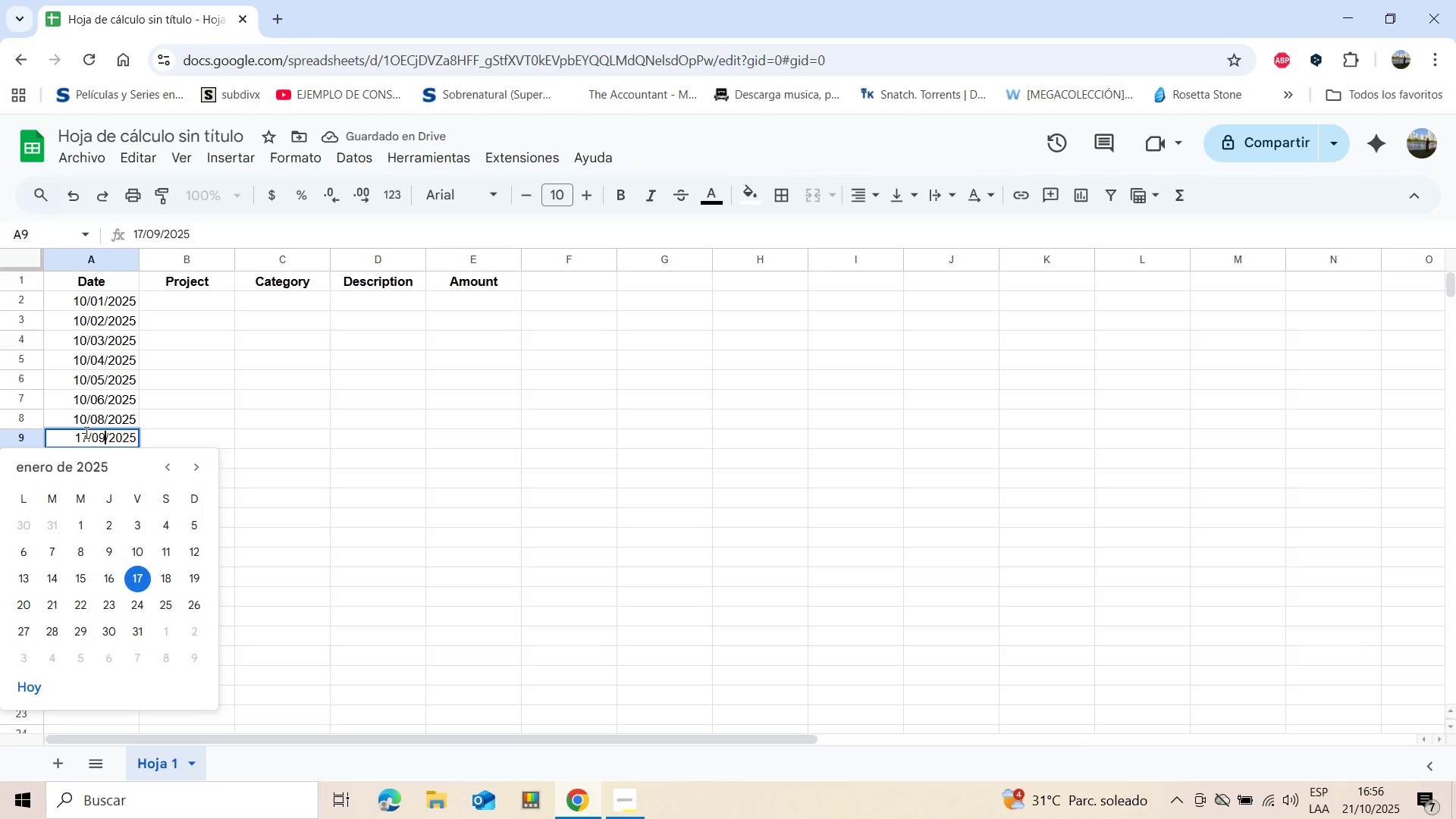 
left_click([85, 432])
 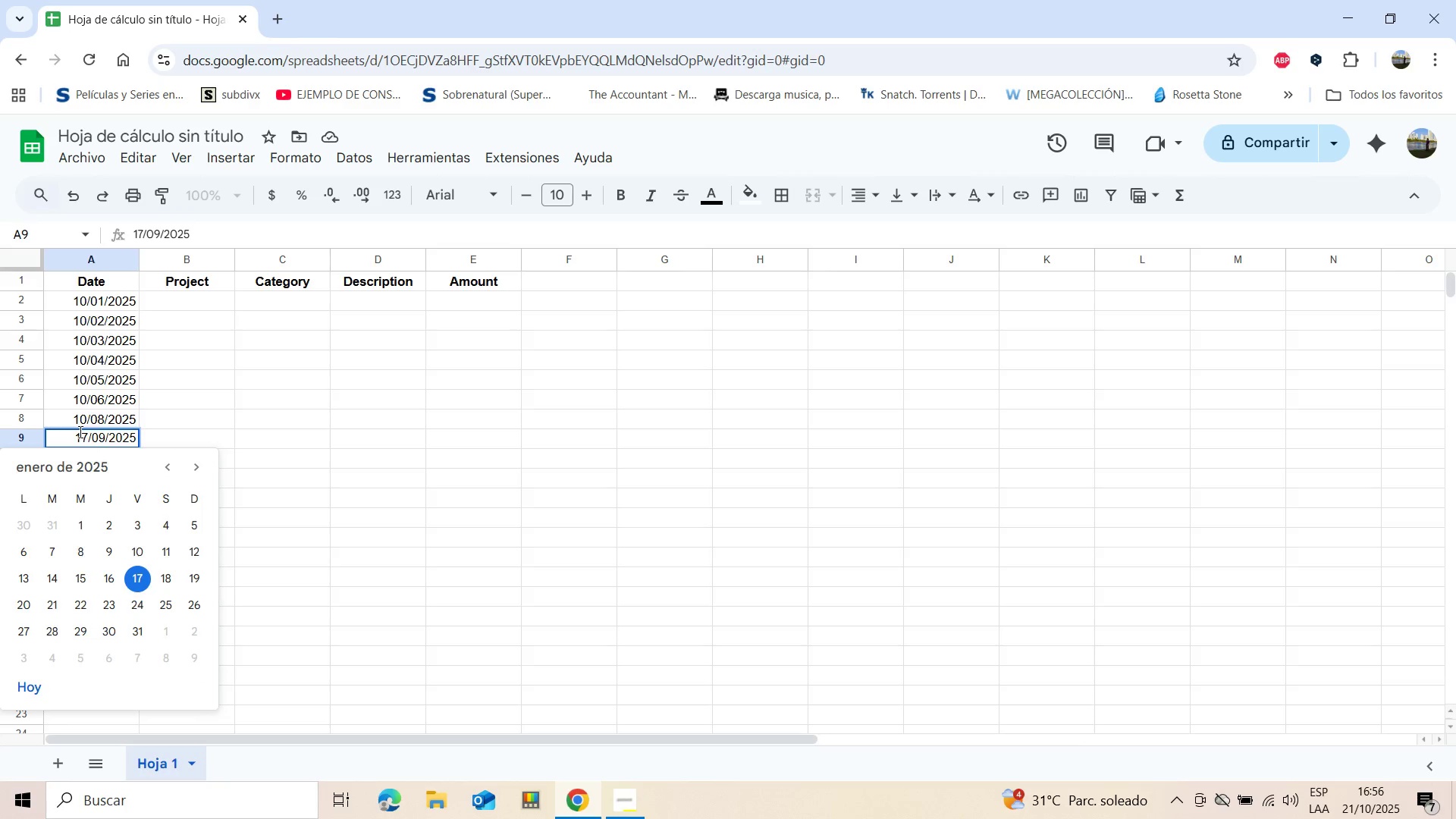 
key(Backspace)
 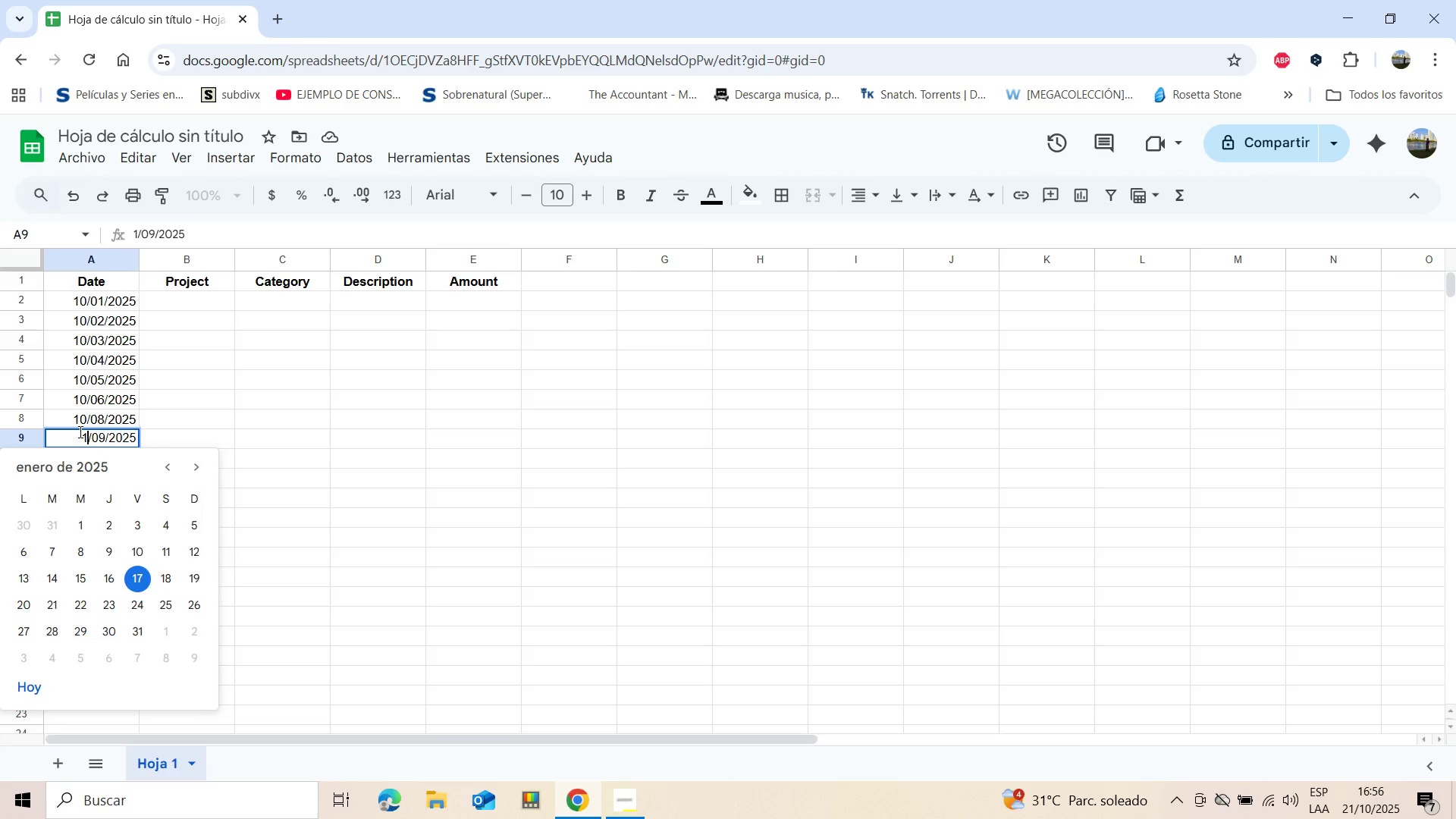 
key(0)
 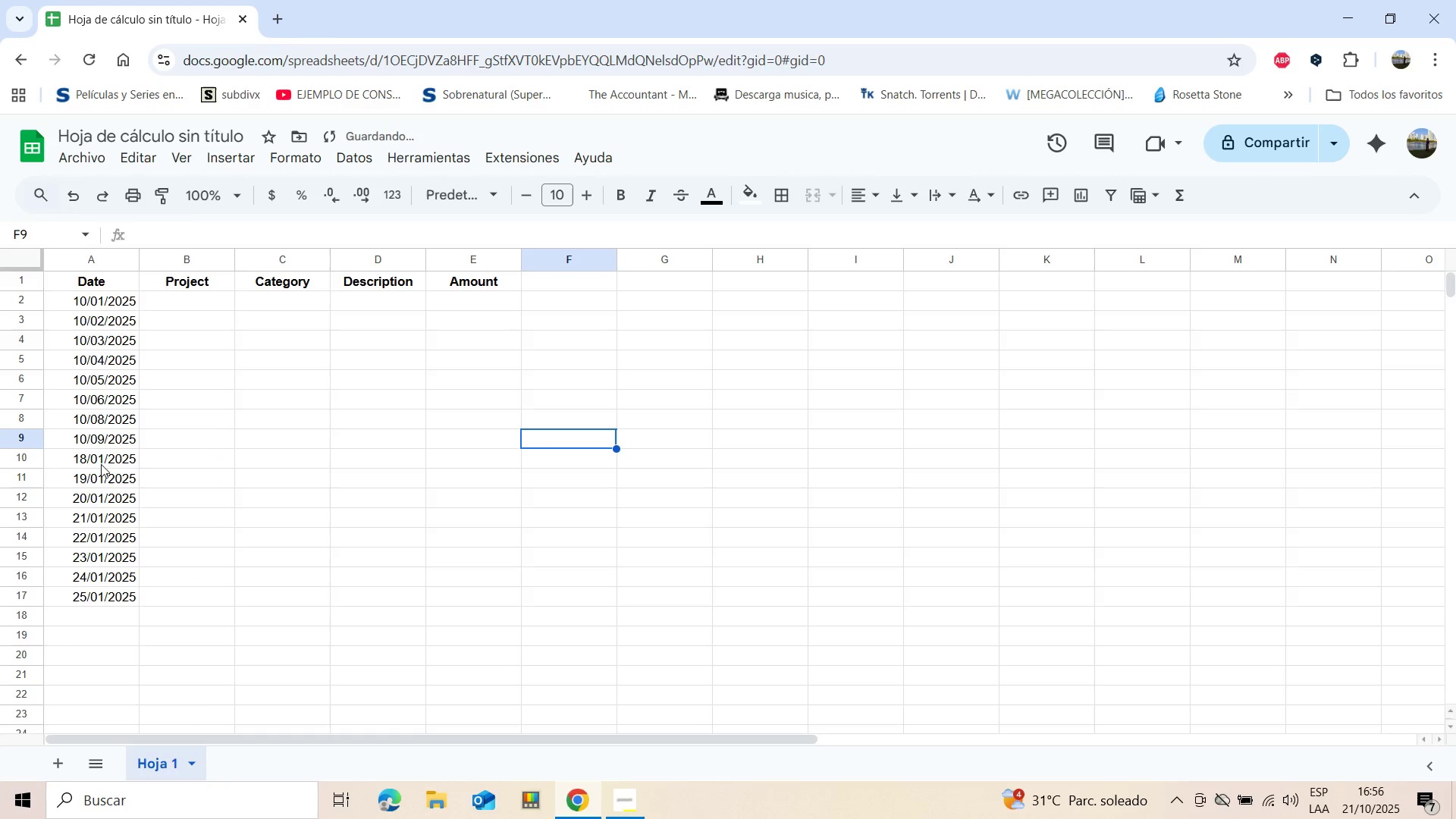 
double_click([101, 459])
 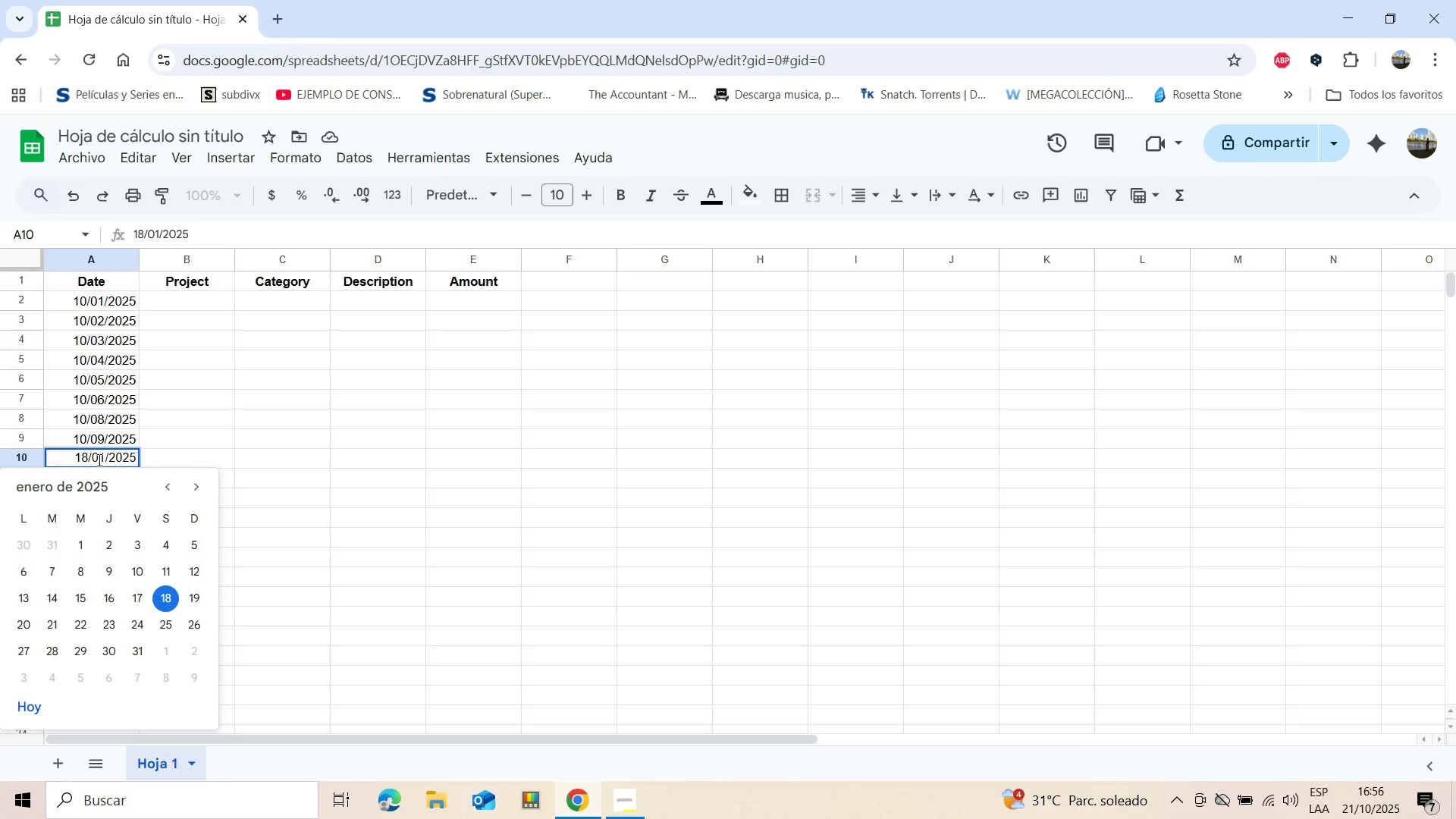 
wait(5.36)
 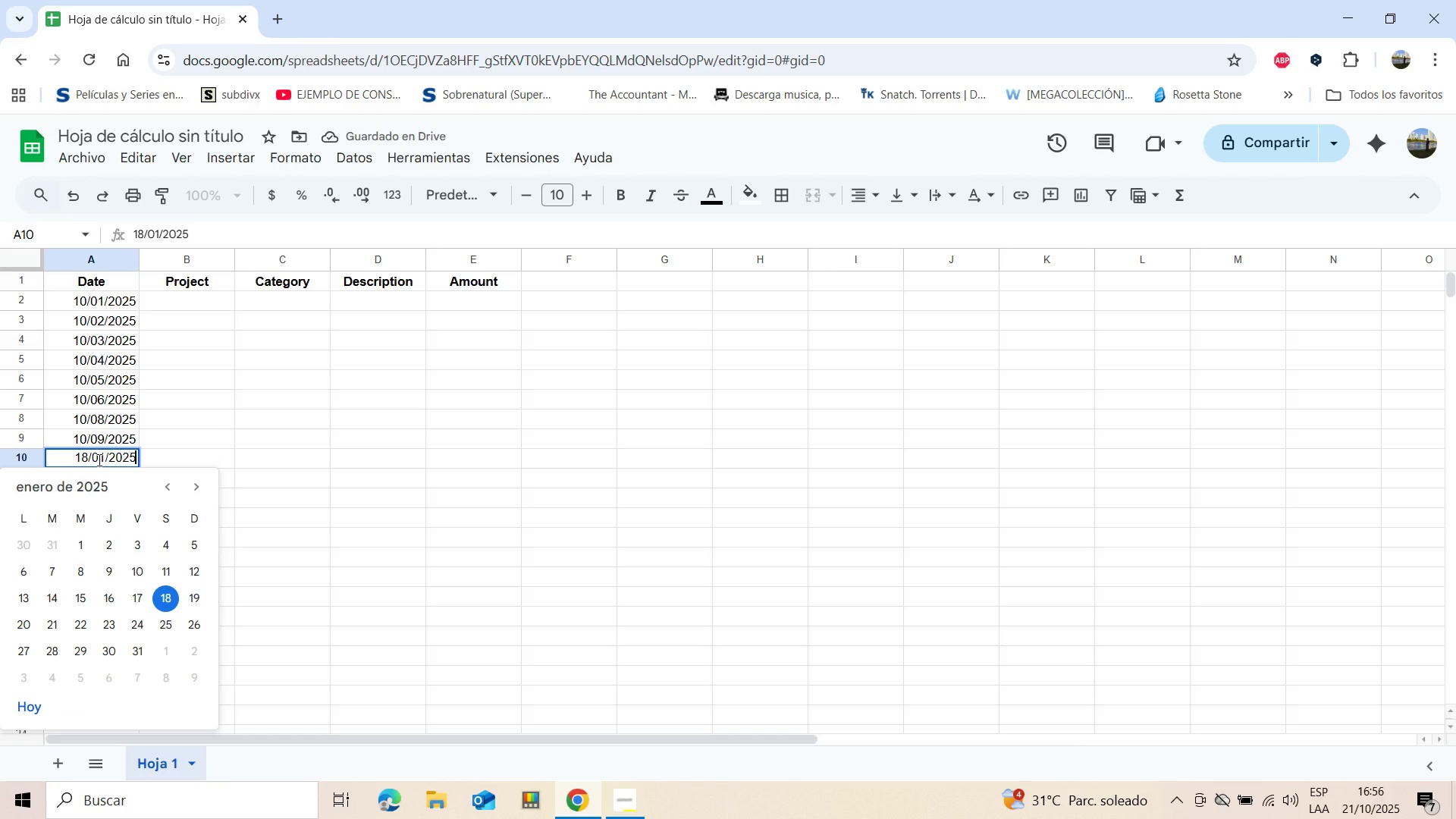 
double_click([96, 420])
 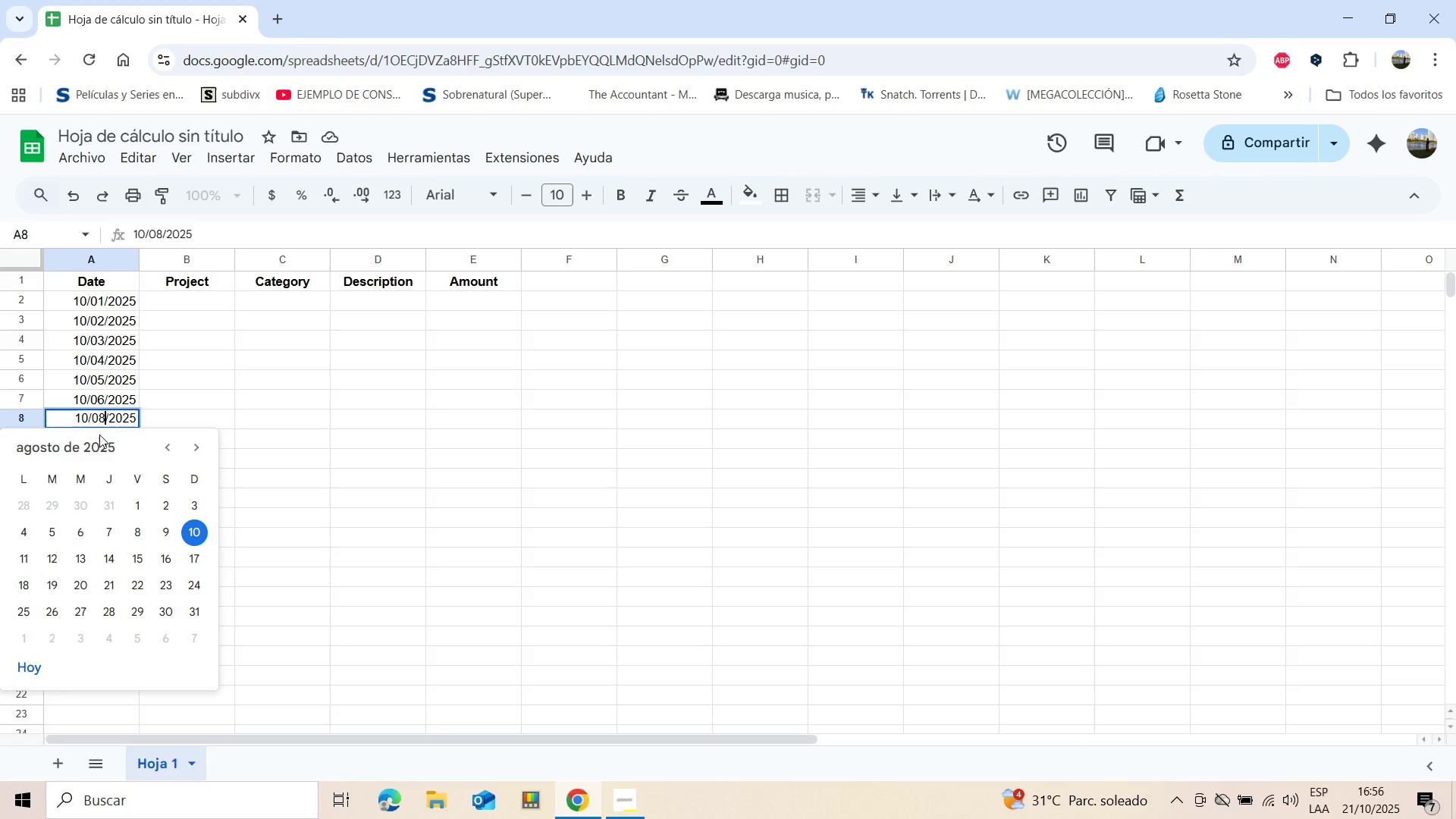 
key(Backspace)
type(10)
 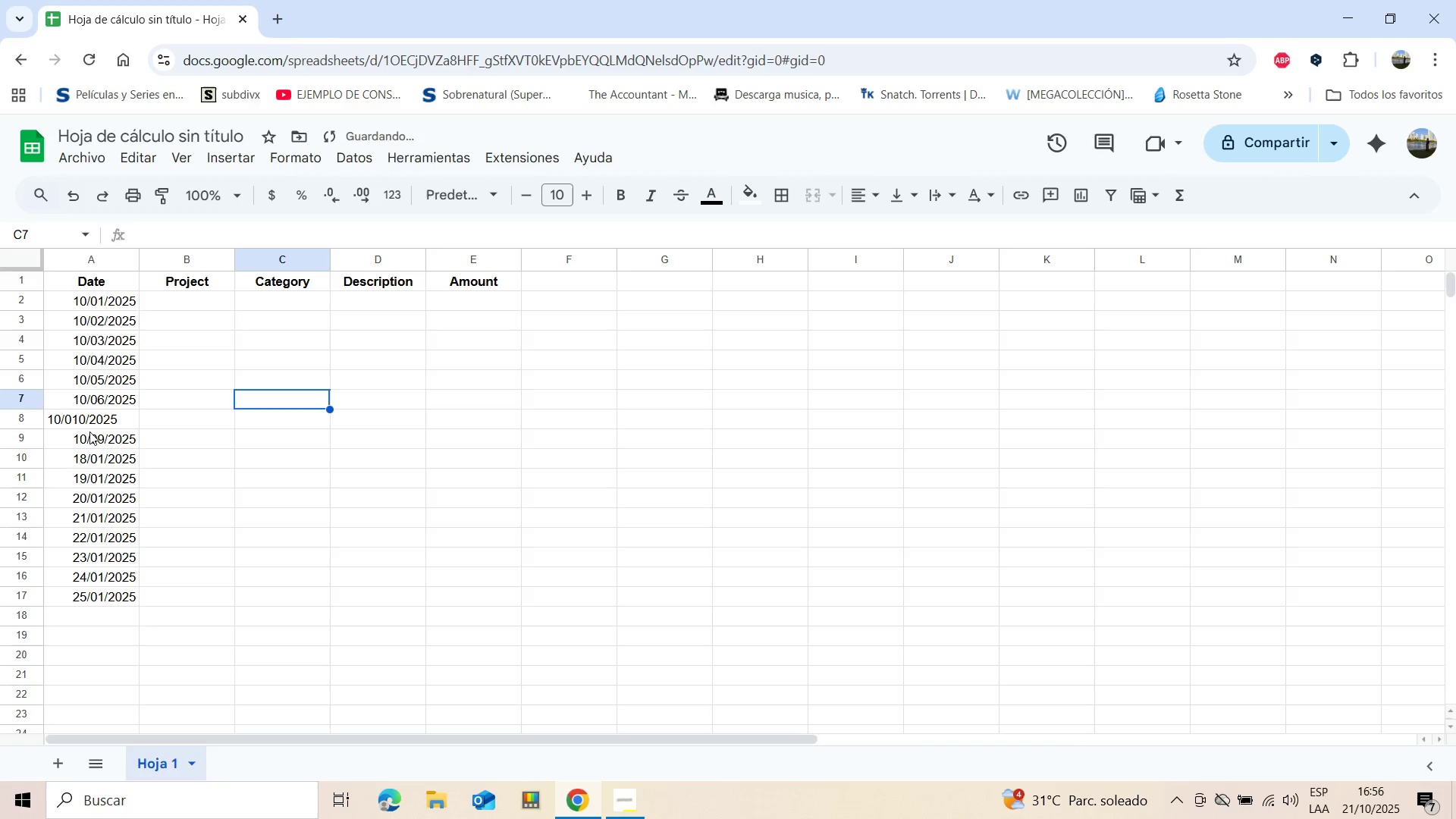 
wait(5.44)
 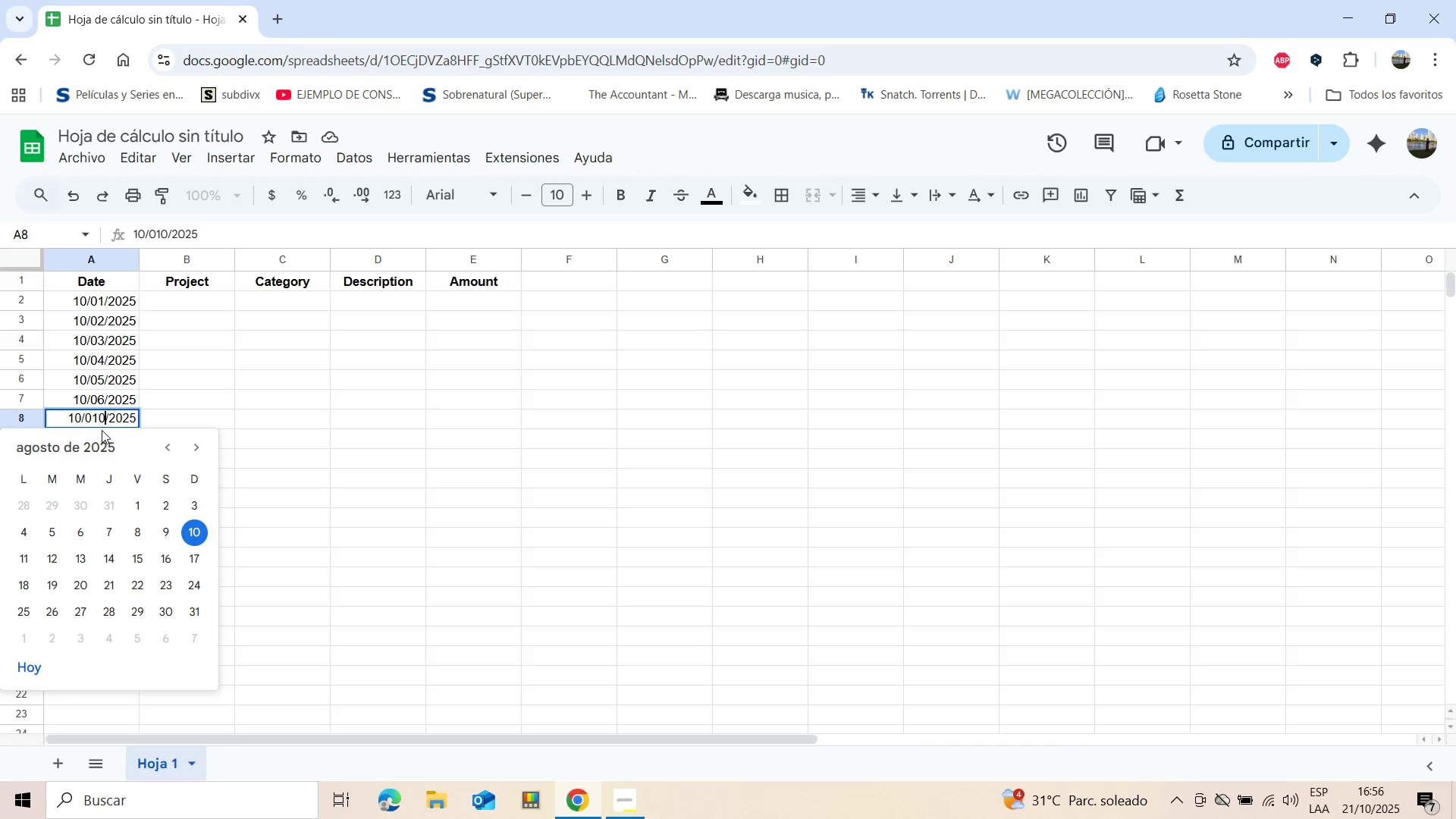 
double_click([72, 419])
 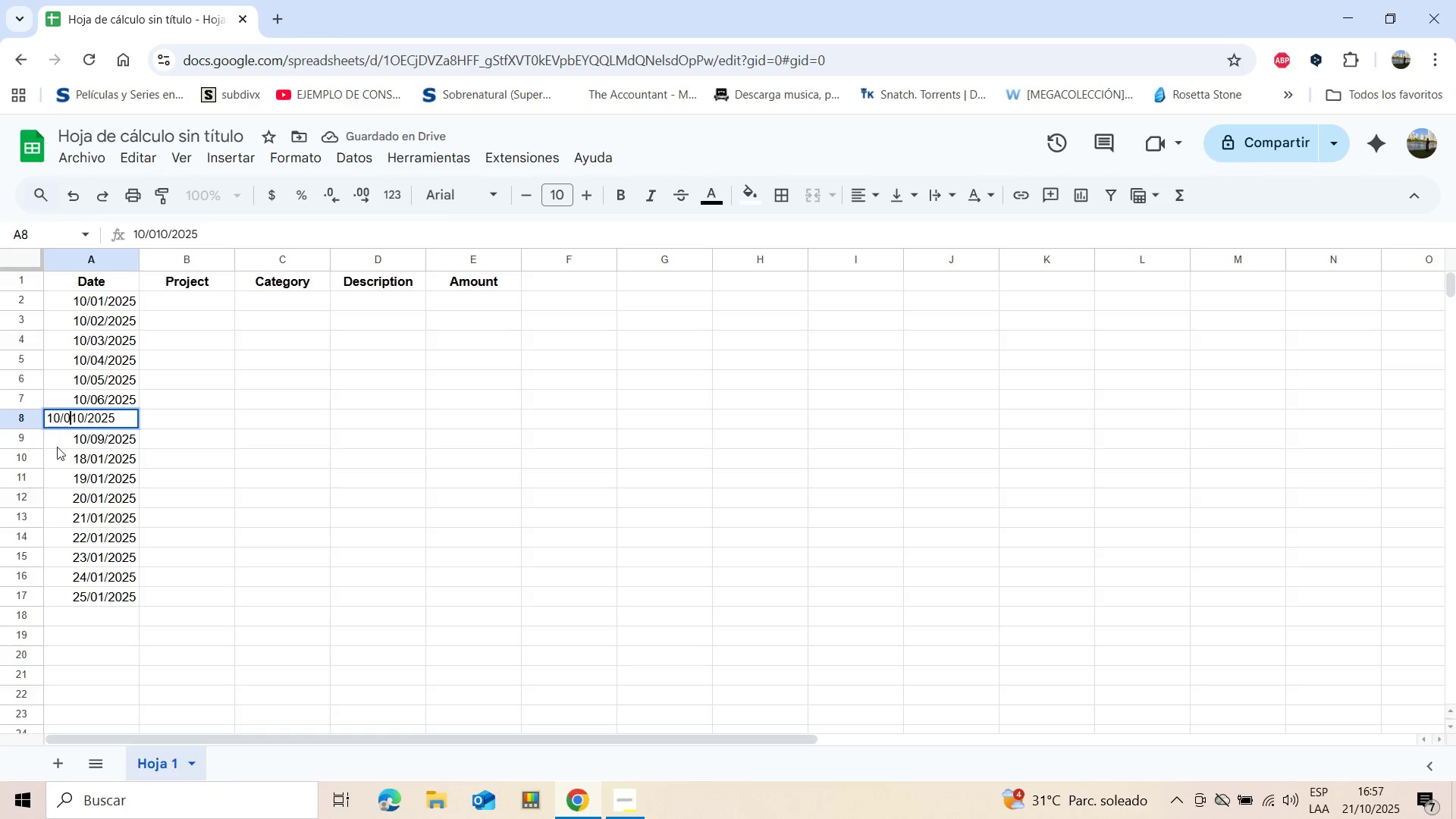 
key(Backspace)
 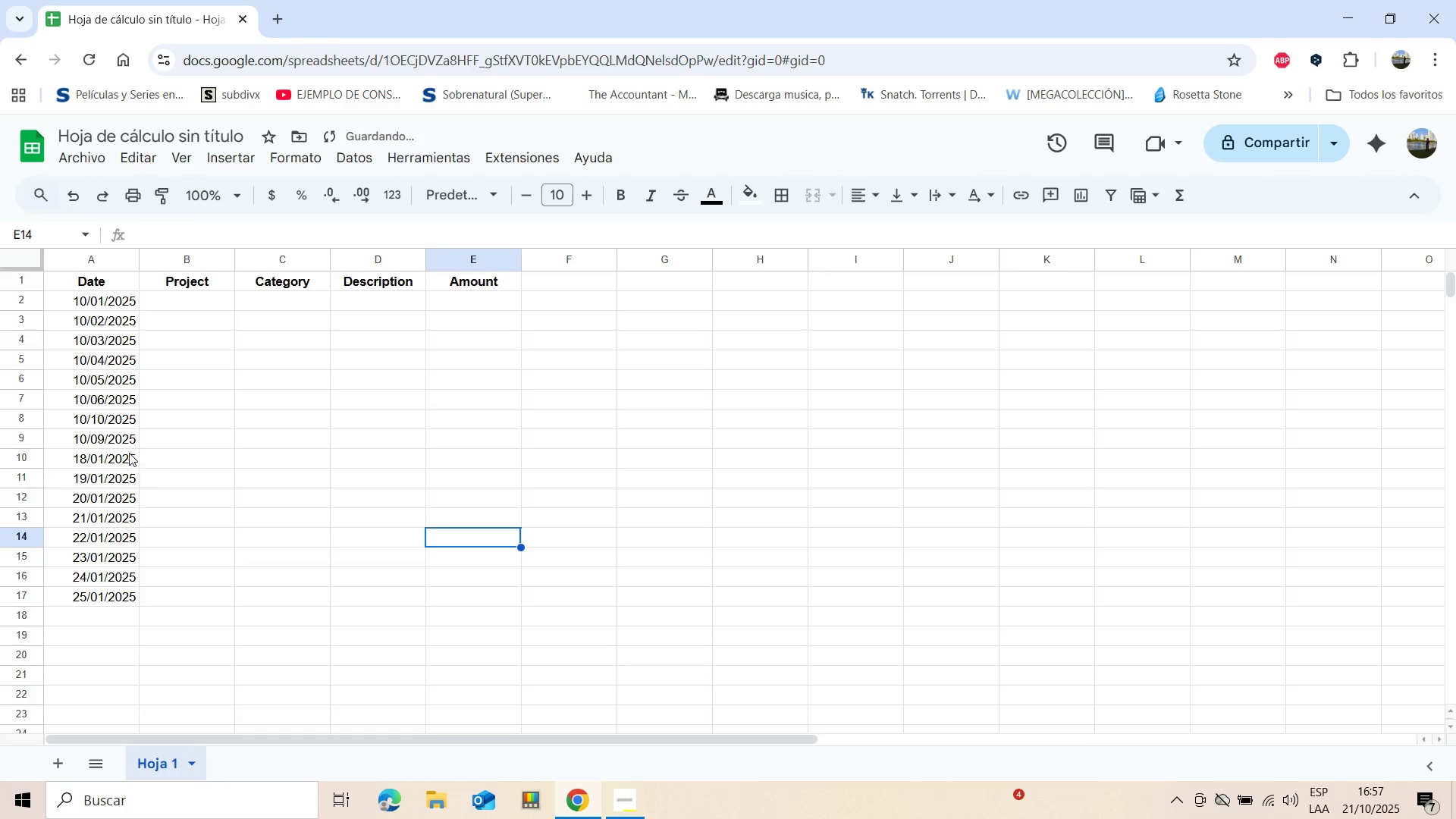 
double_click([105, 443])
 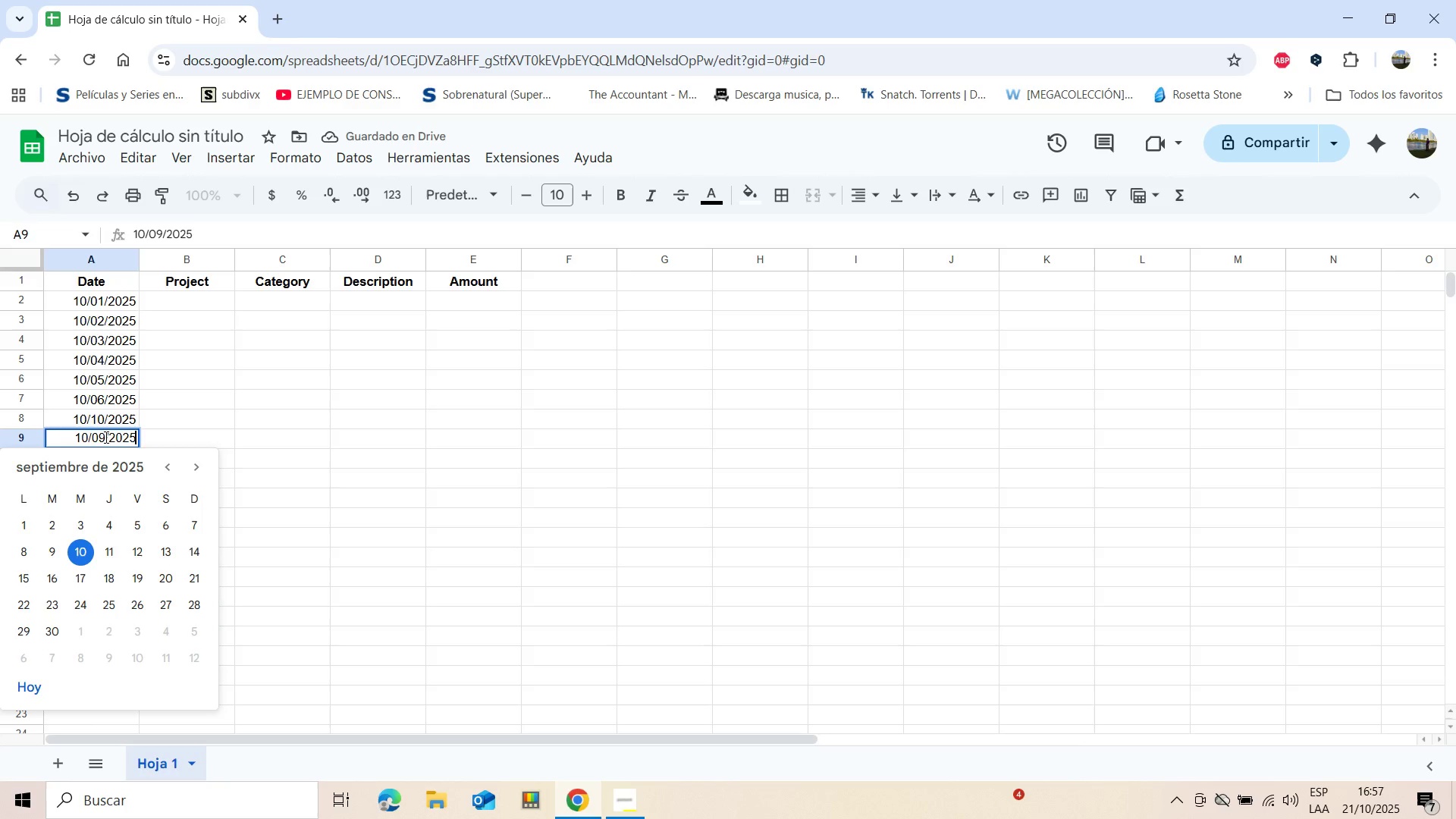 
left_click([105, 437])
 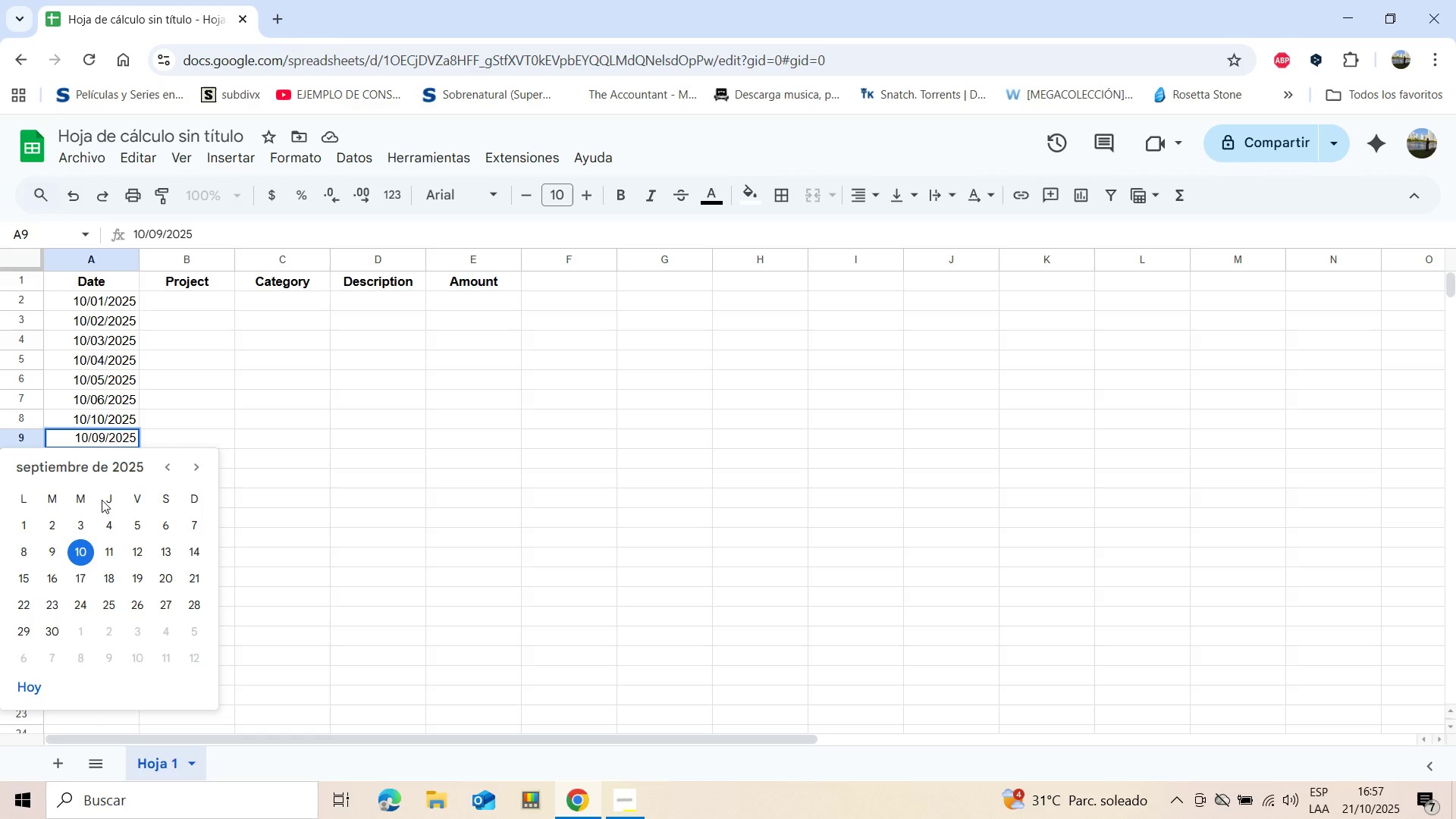 
wait(6.53)
 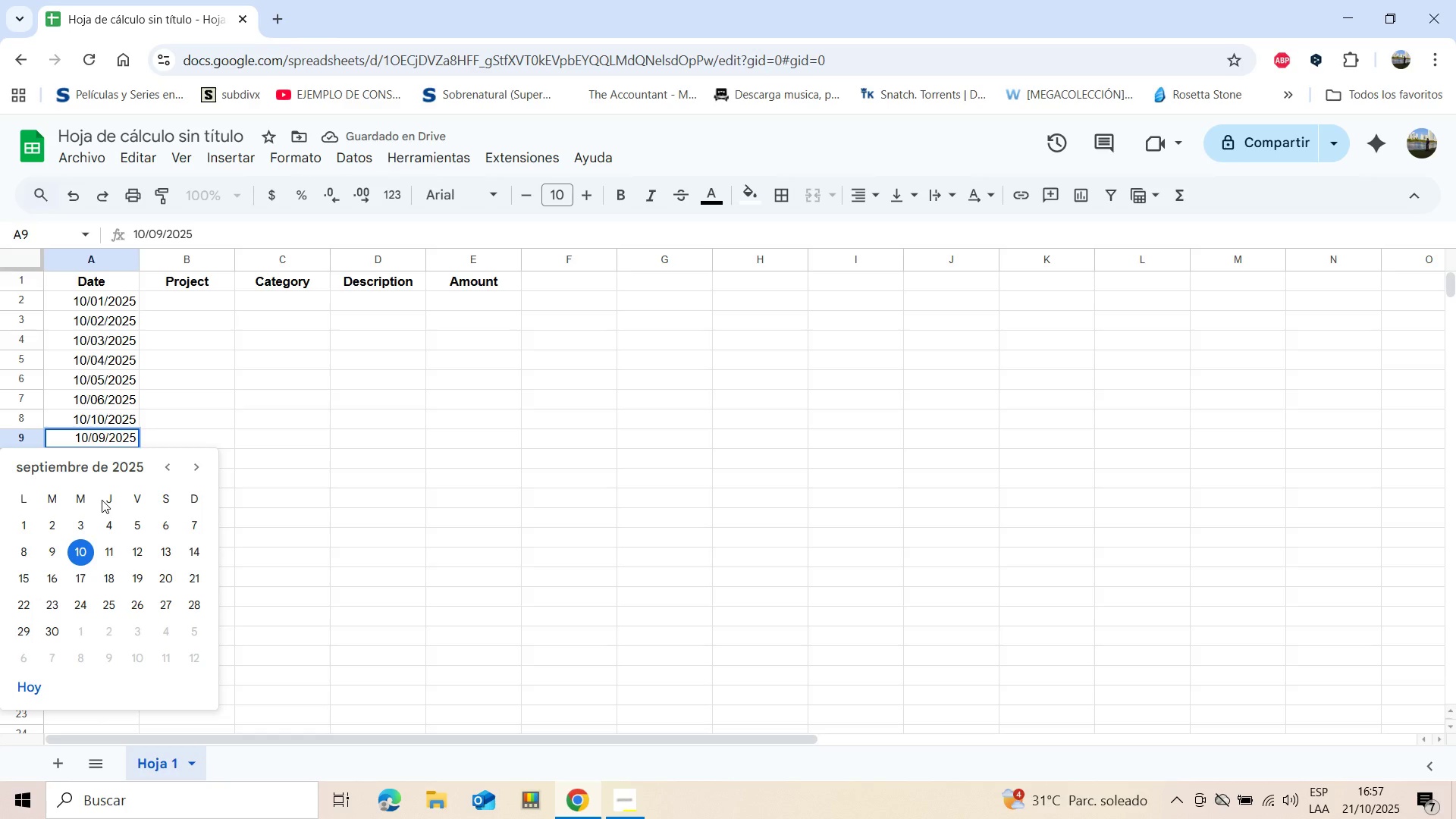 
left_click([105, 416])
 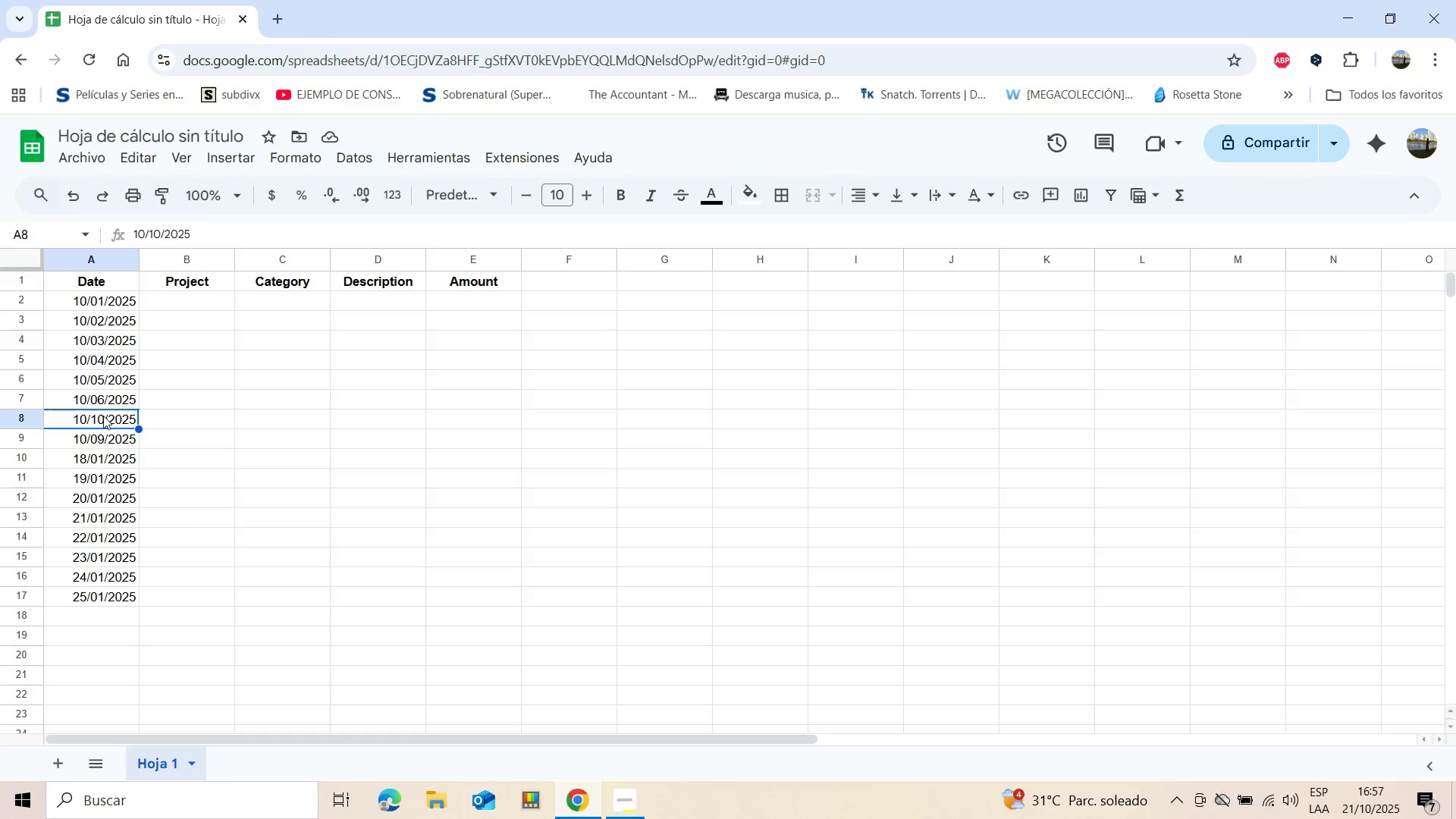 
double_click([103, 416])
 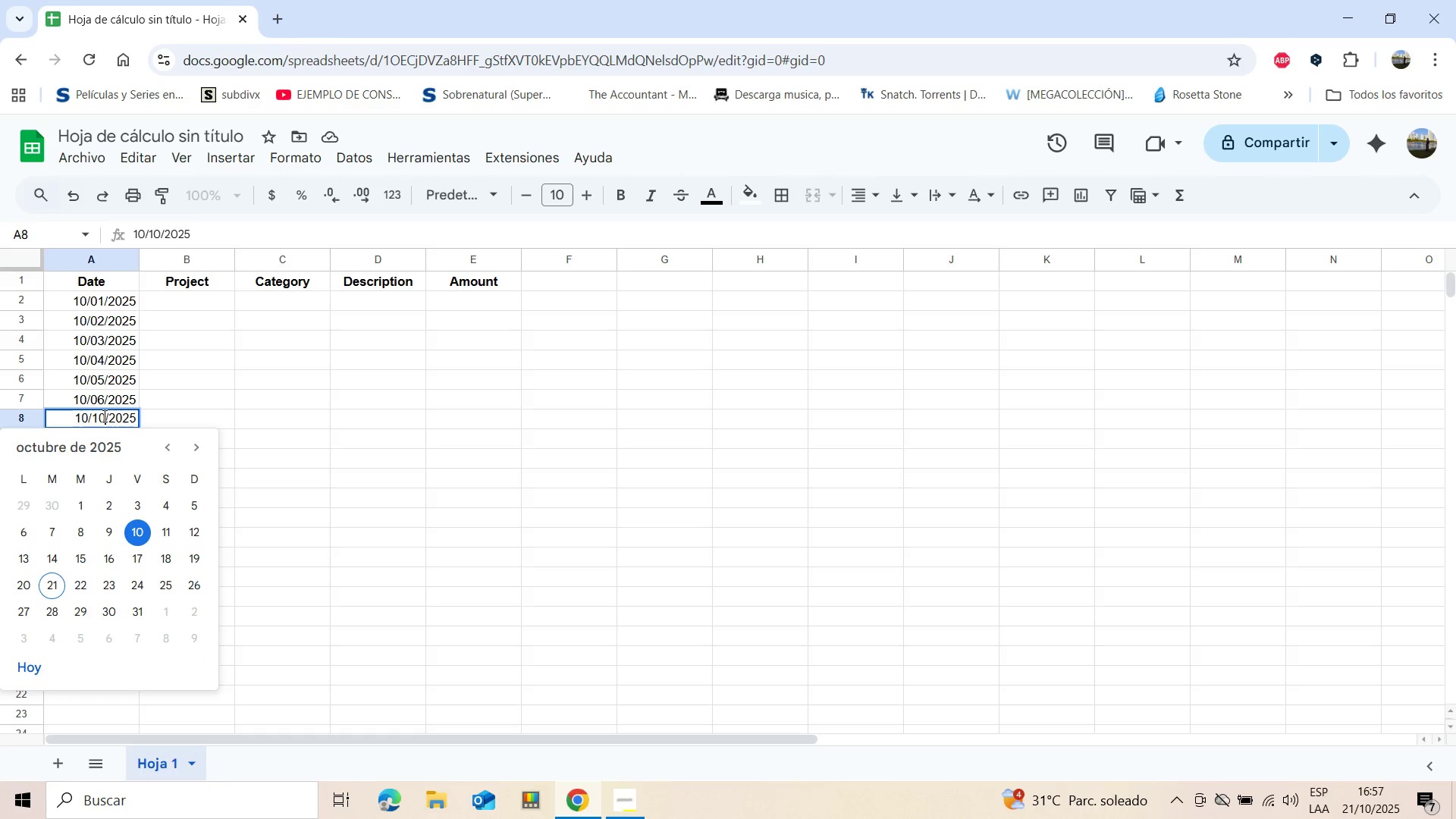 
left_click([103, 416])
 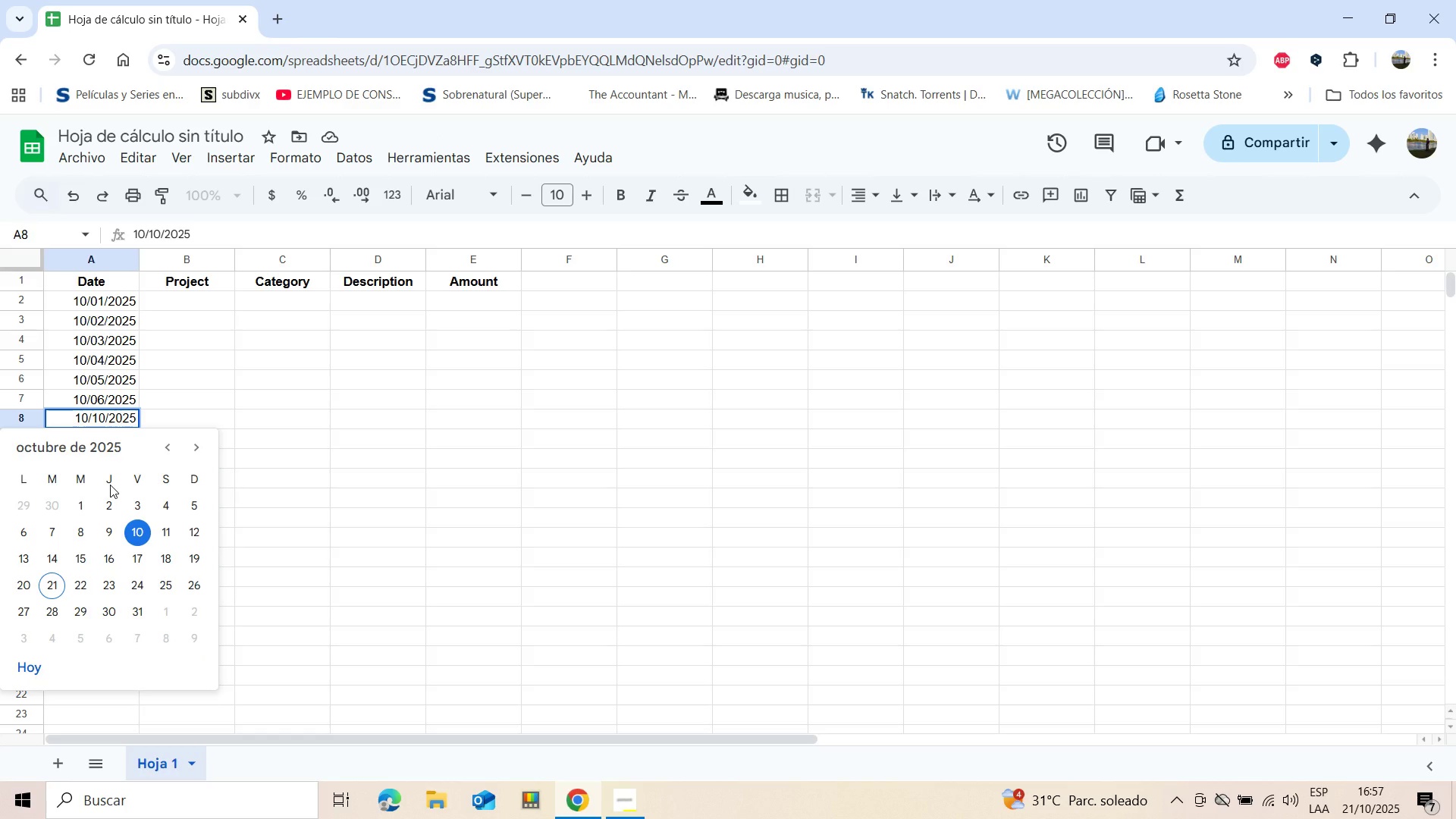 
key(Backspace)
key(Backspace)
type(08)
 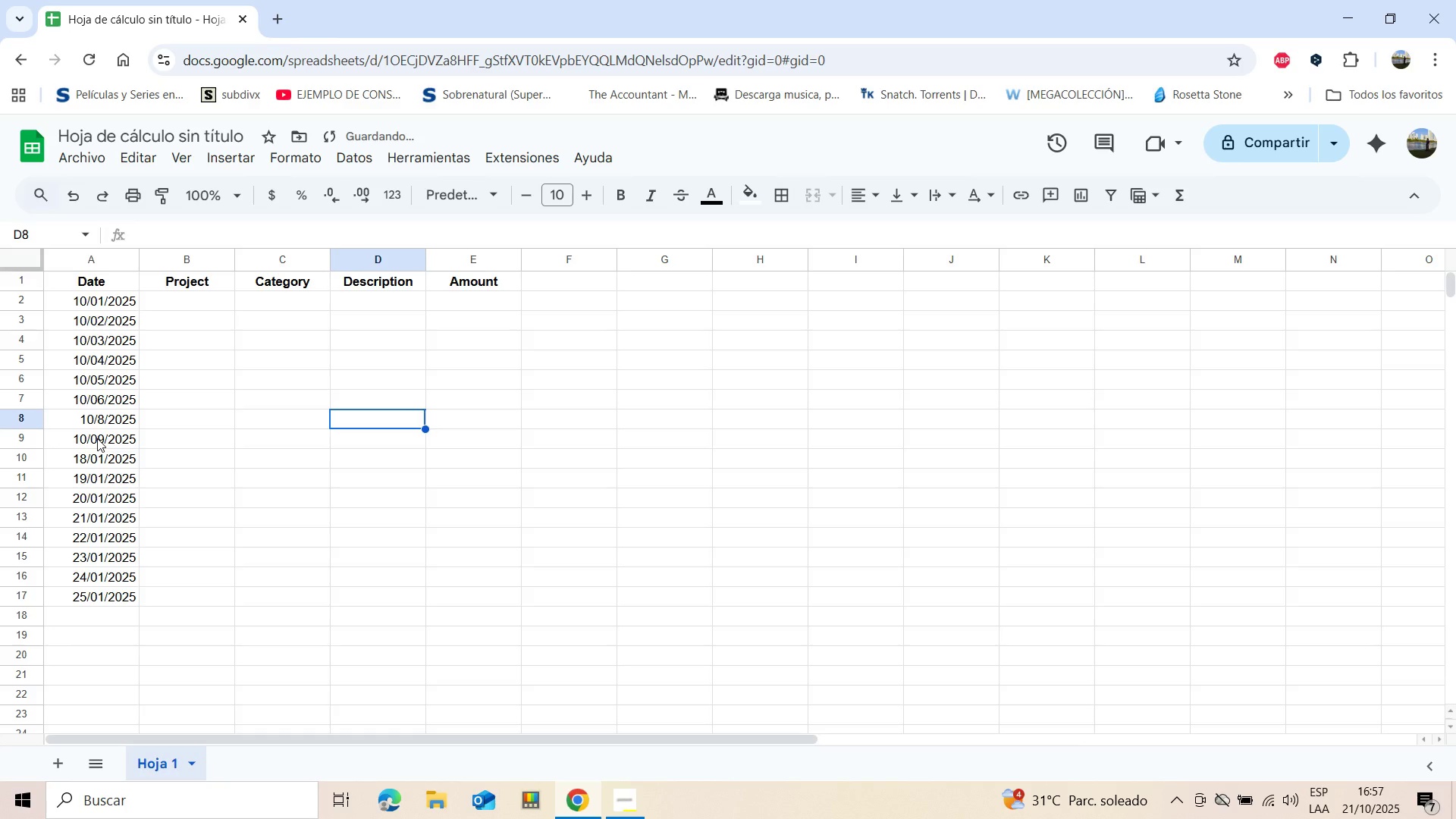 
left_click([102, 417])
 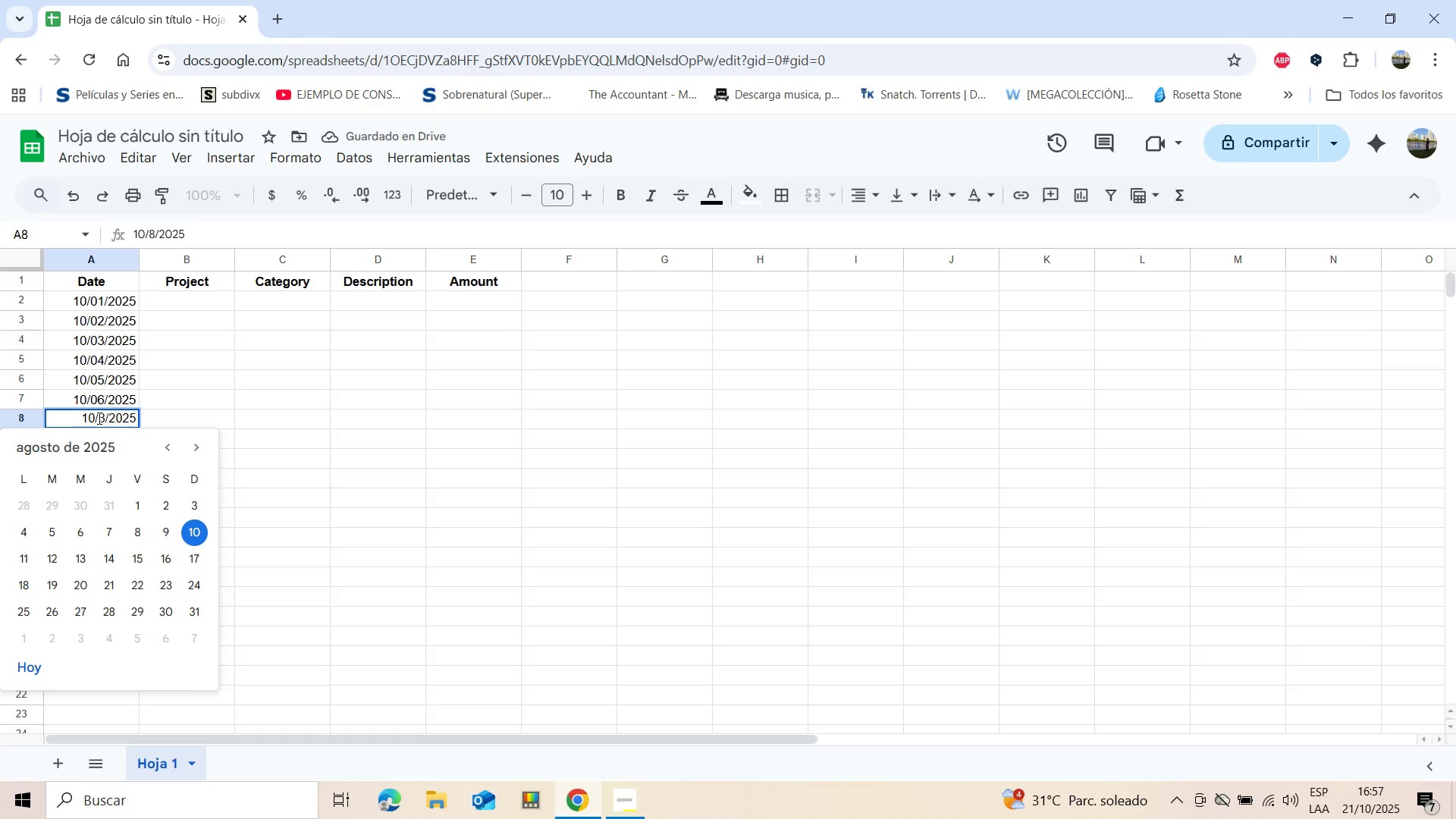 
left_click([98, 418])
 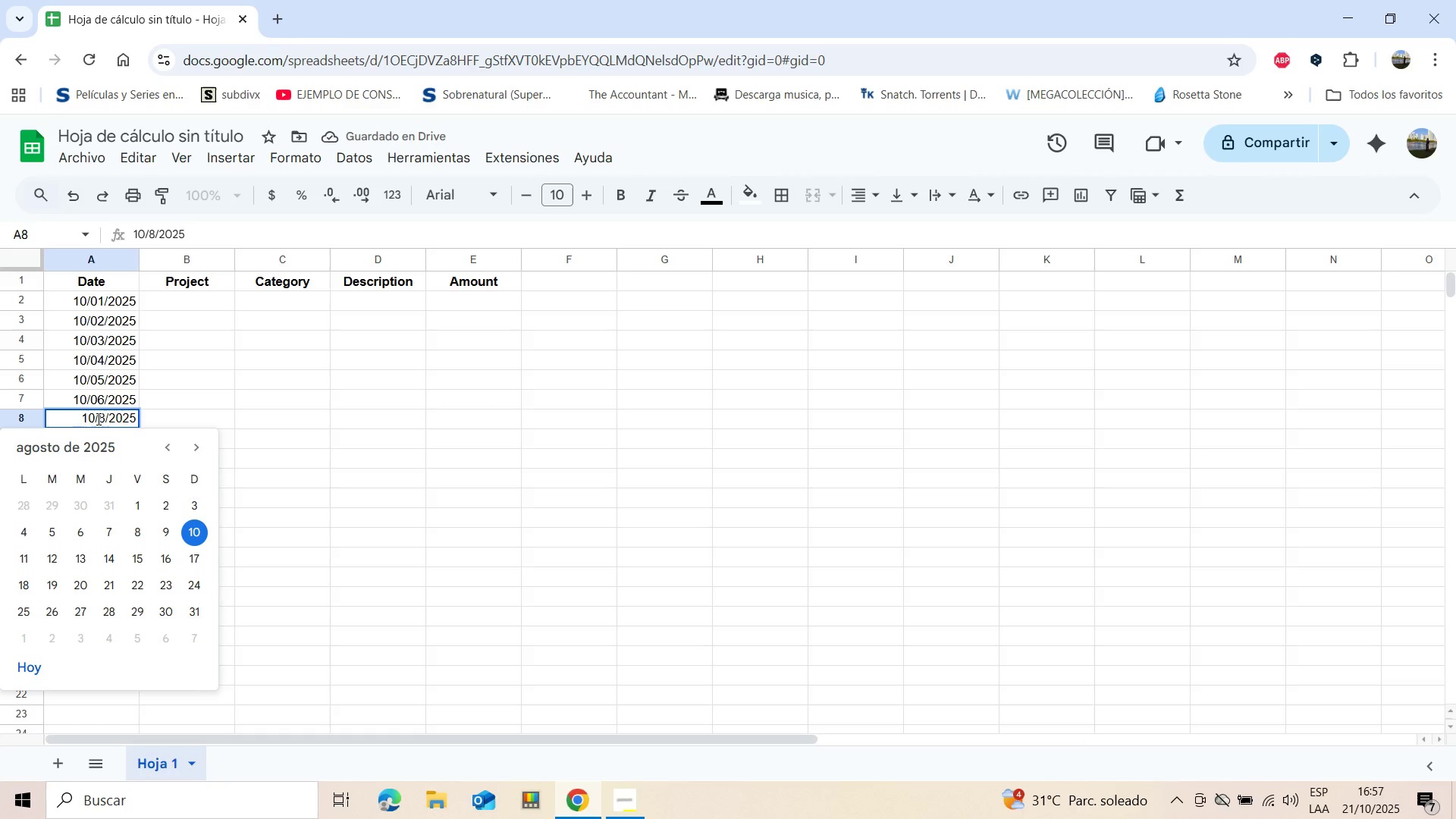 
key(0)
 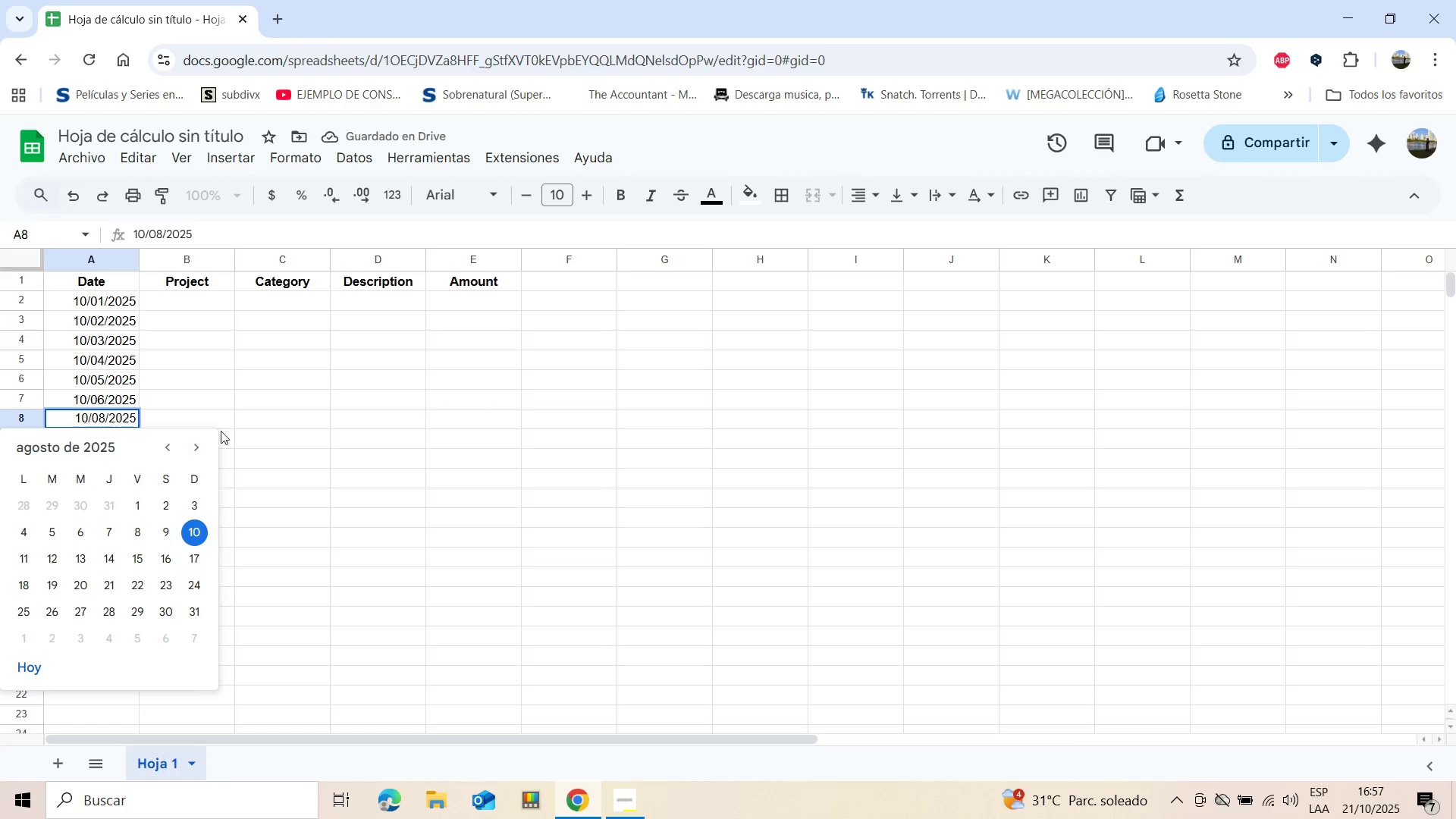 
left_click([279, 407])
 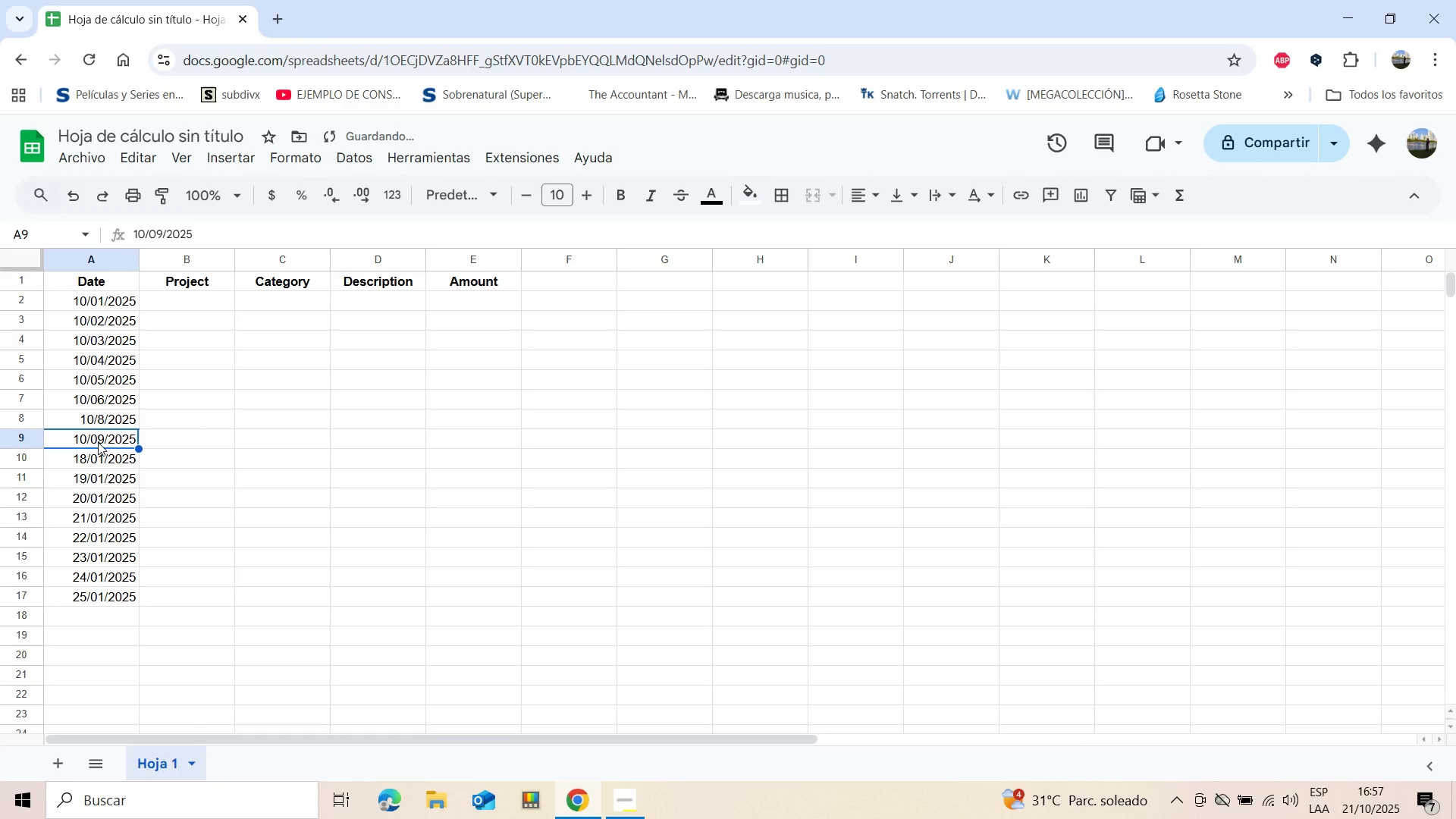 
double_click([98, 442])
 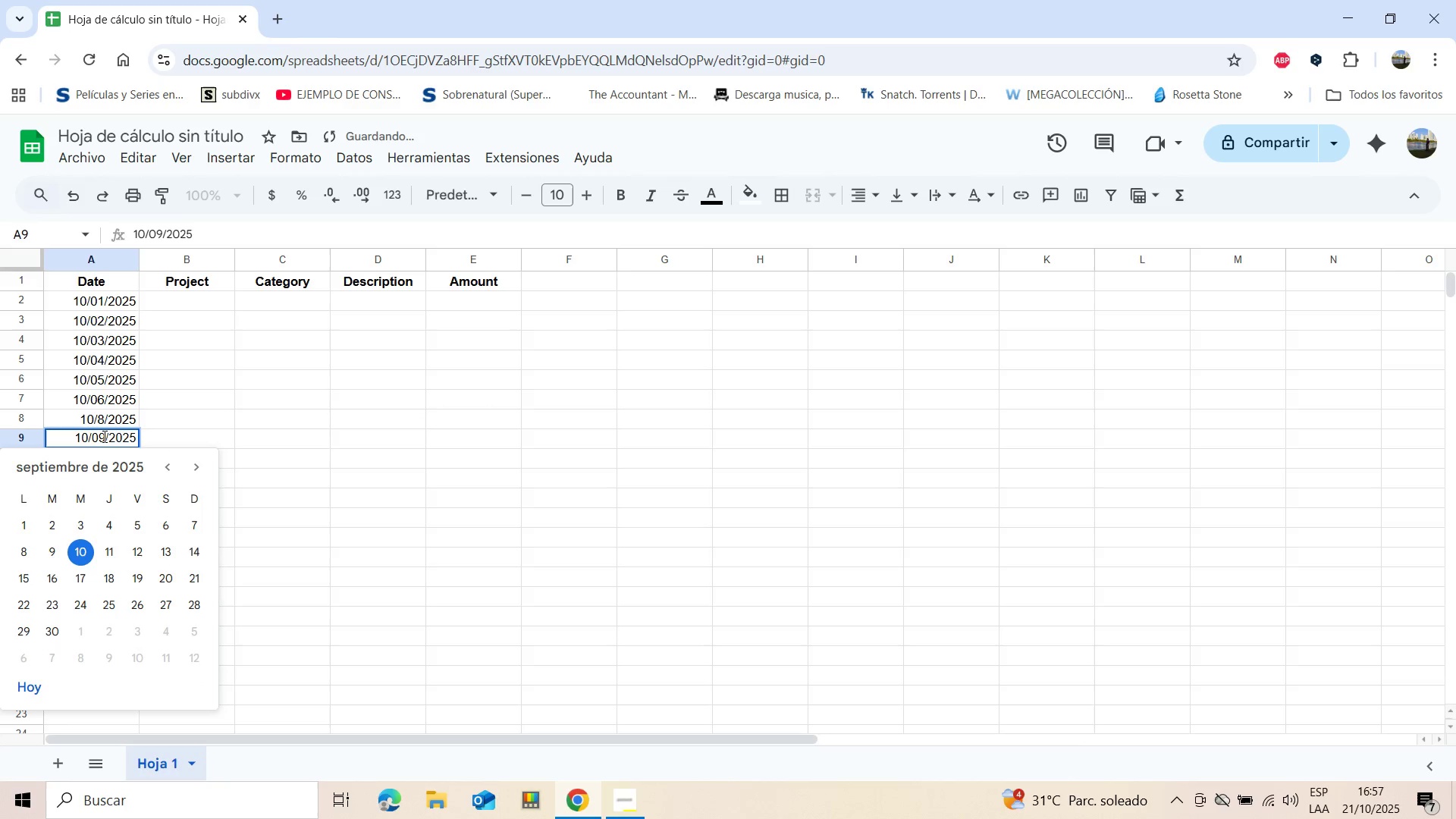 
left_click([103, 436])
 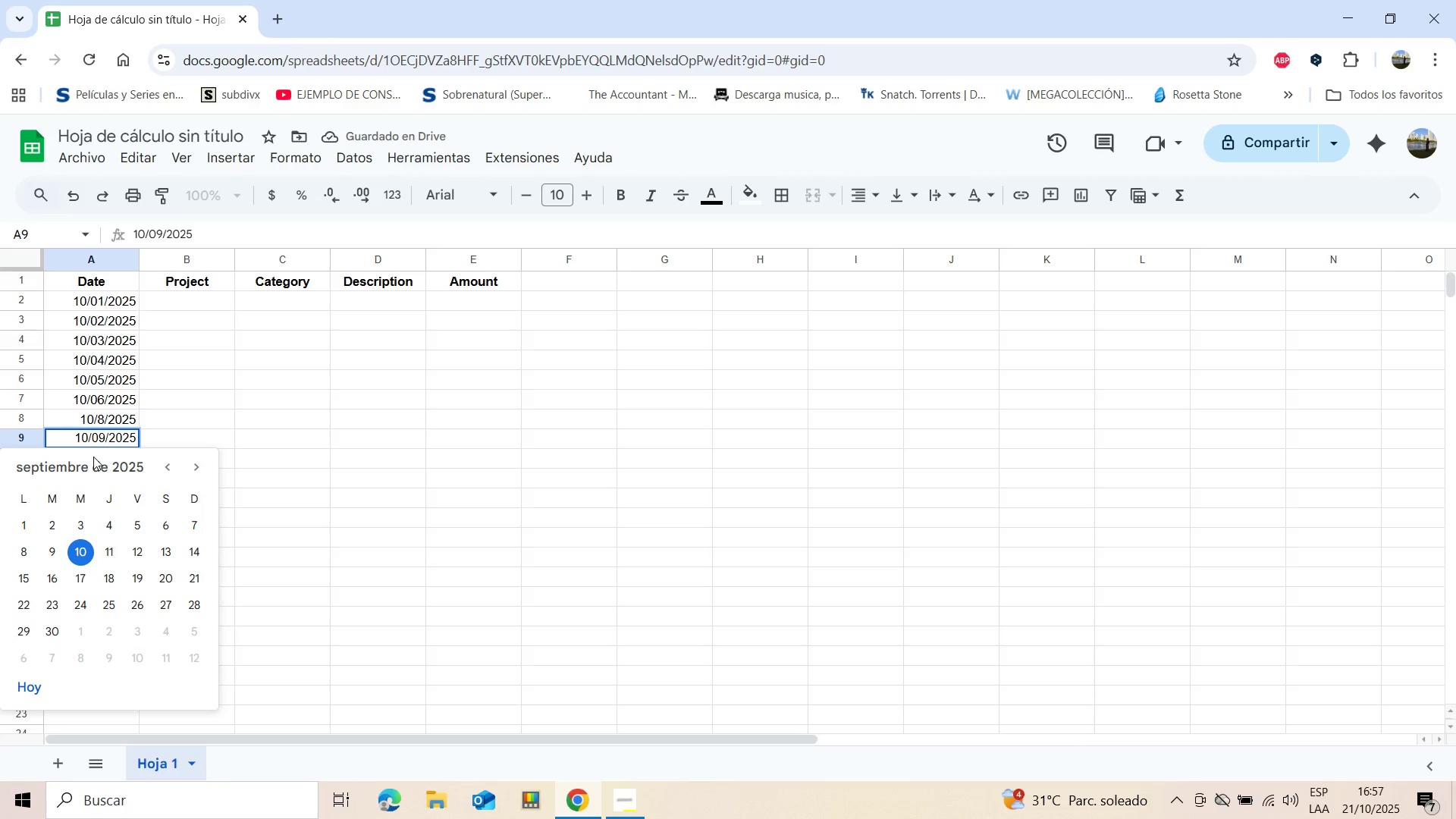 
key(Backspace)
 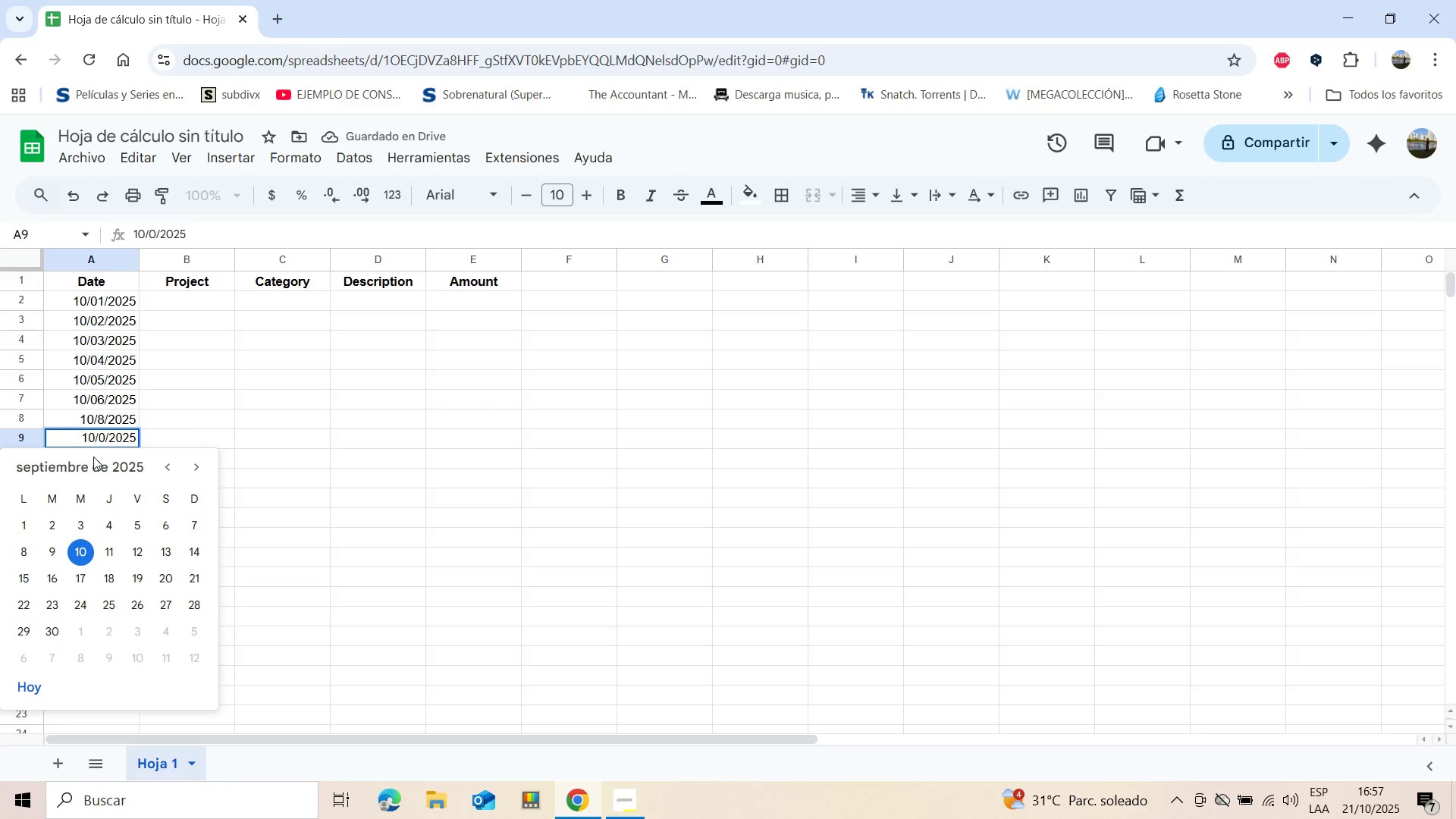 
key(ArrowLeft)
 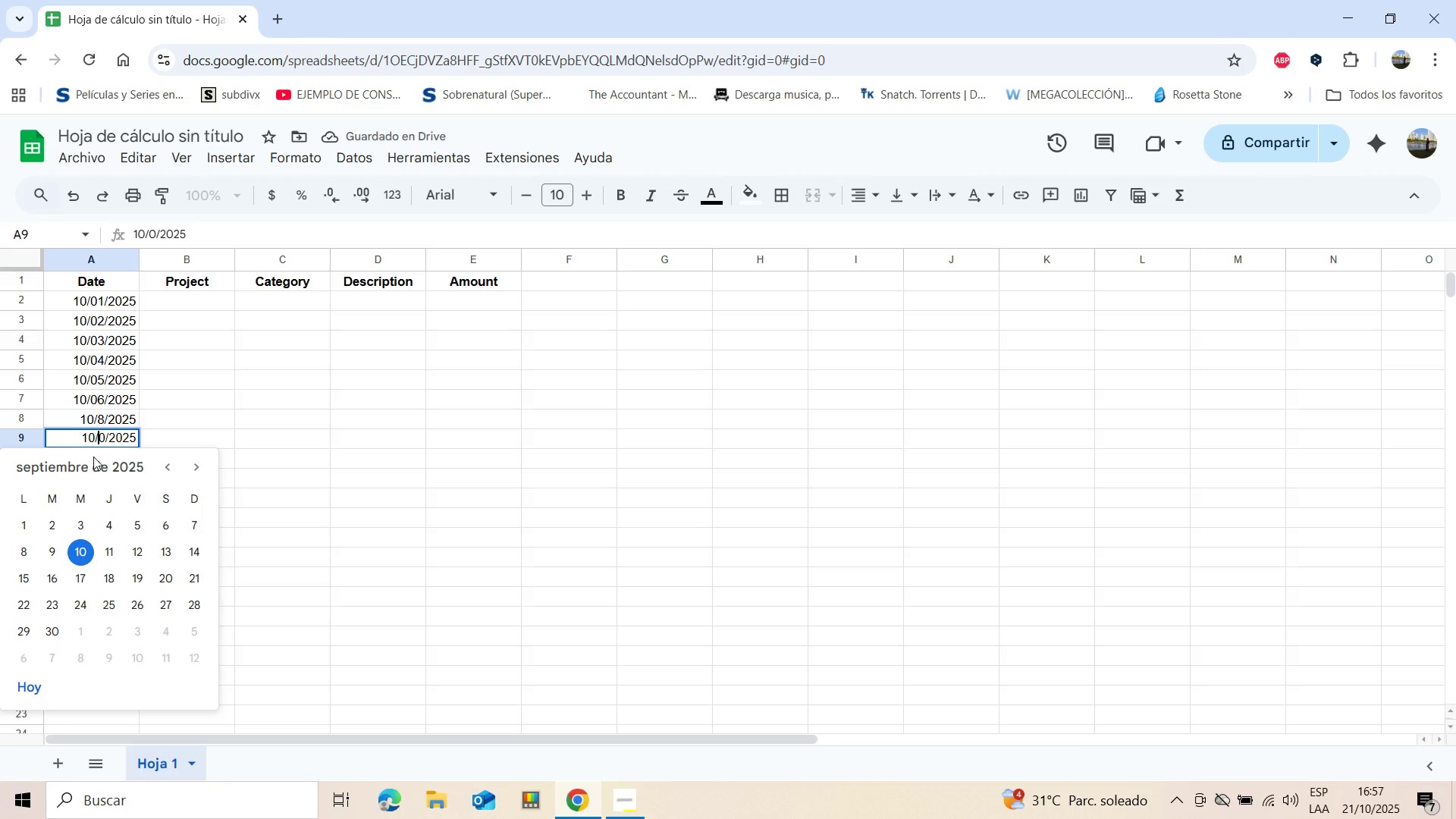 
key(1)
 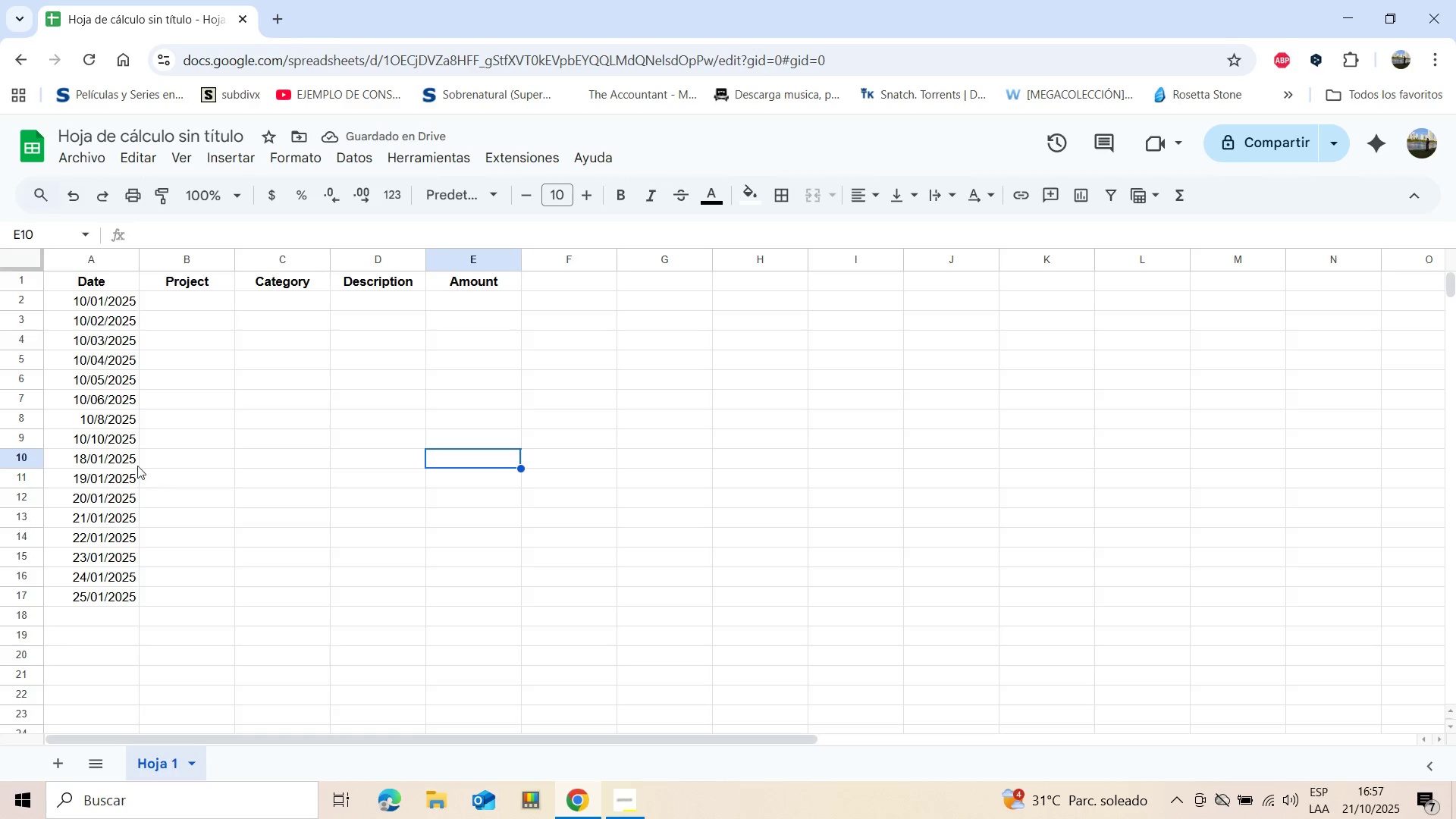 
wait(5.91)
 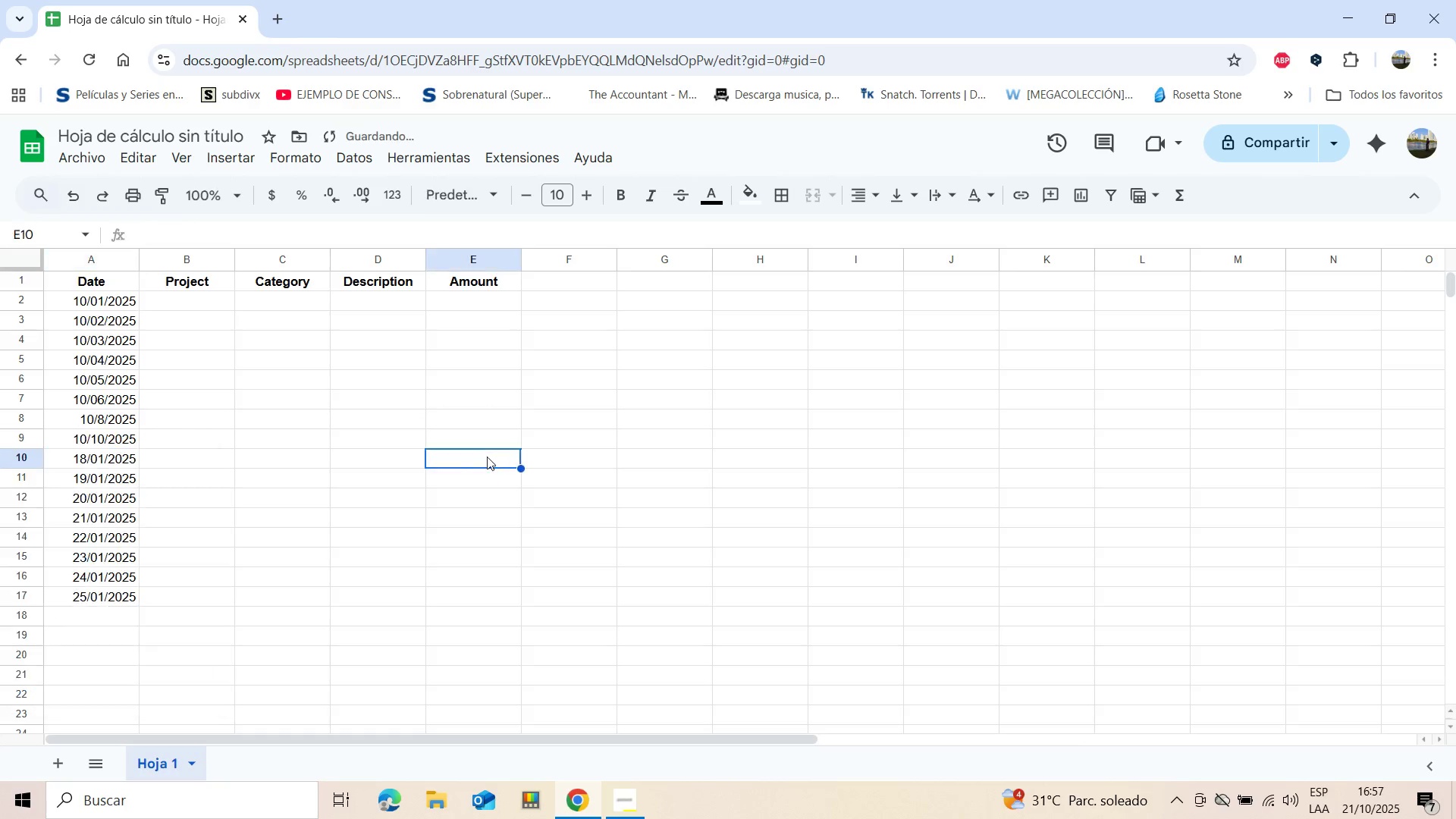 
left_click([104, 441])
 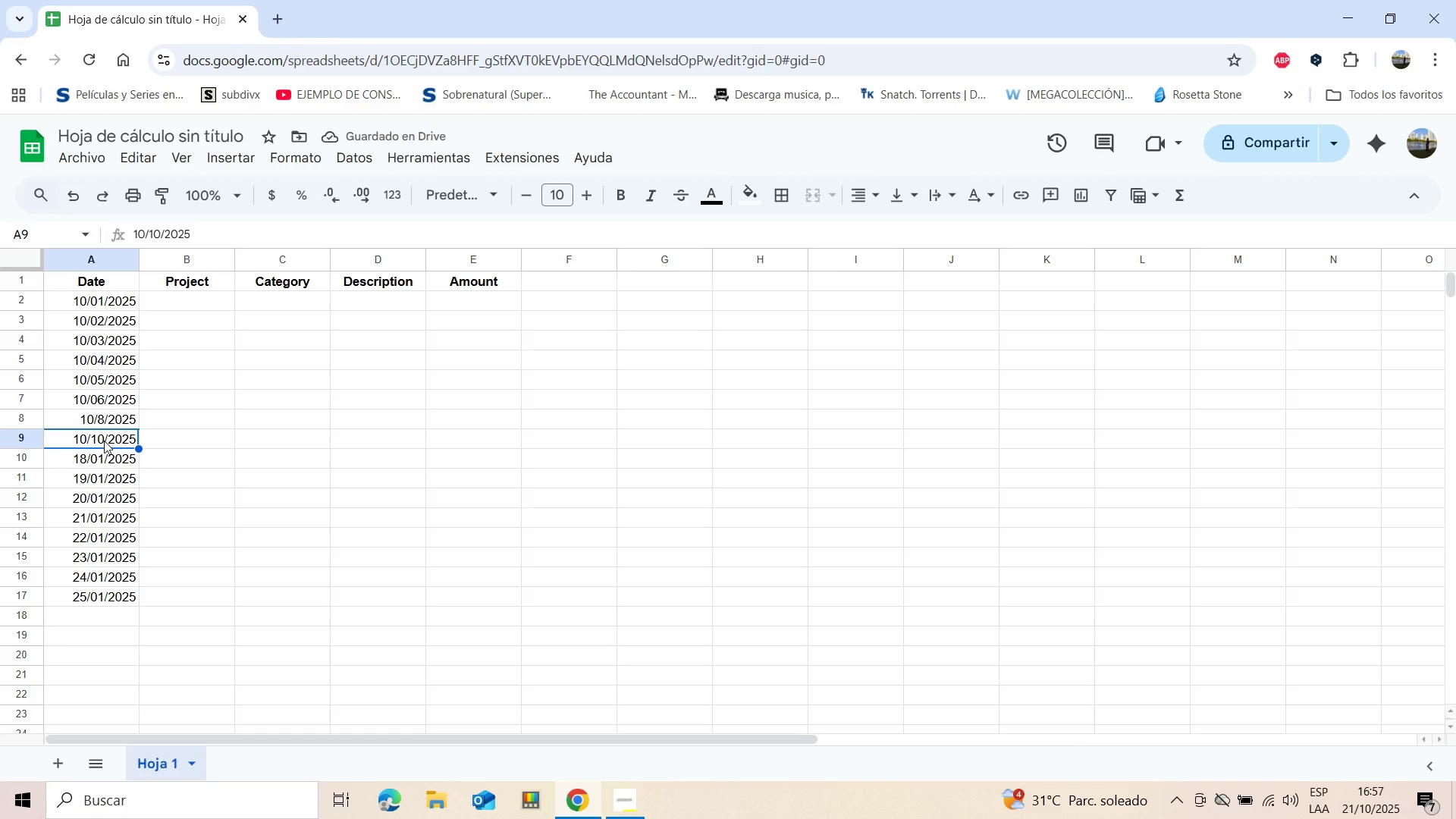 
key(Control+C)
 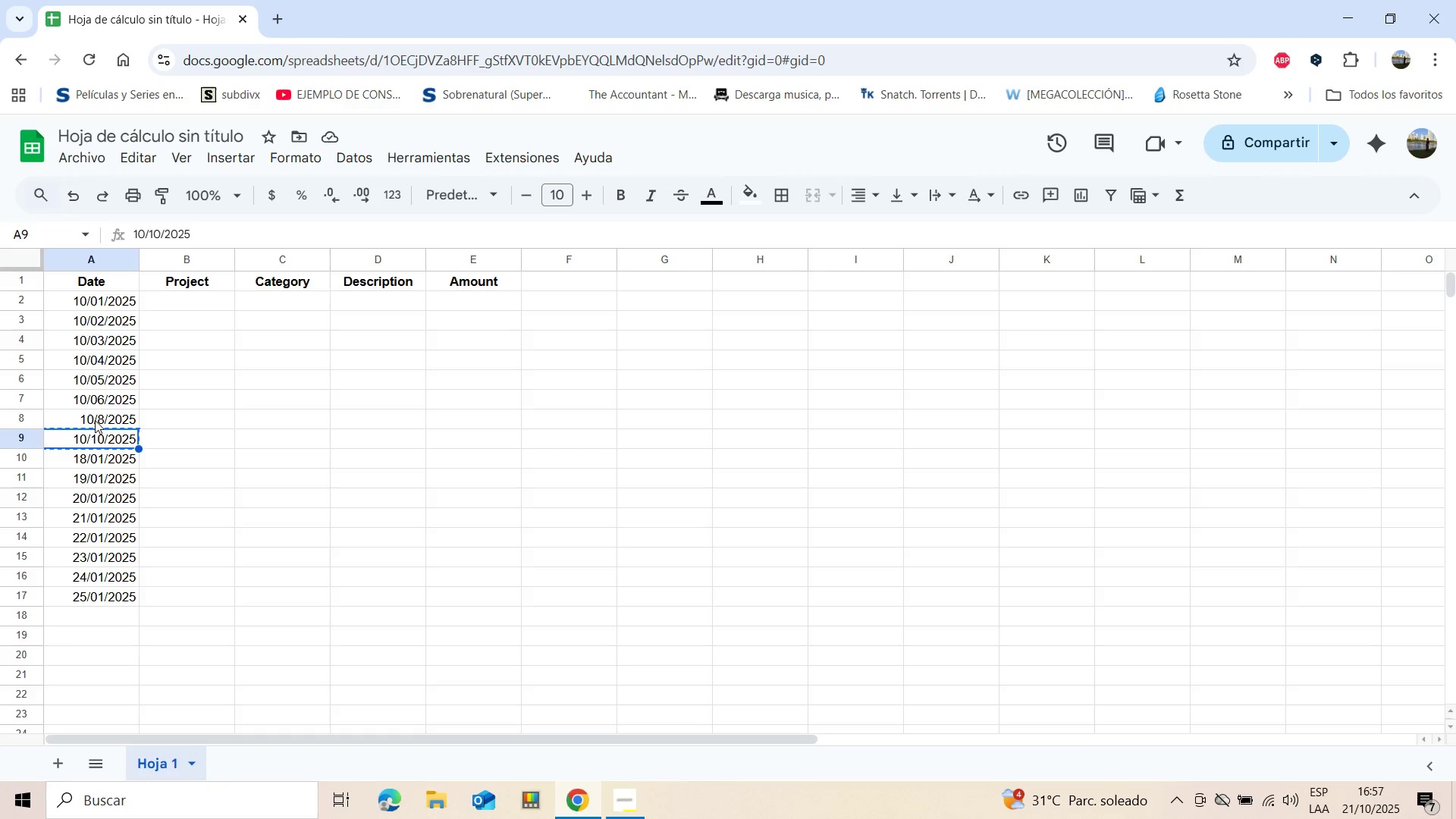 
left_click([95, 420])
 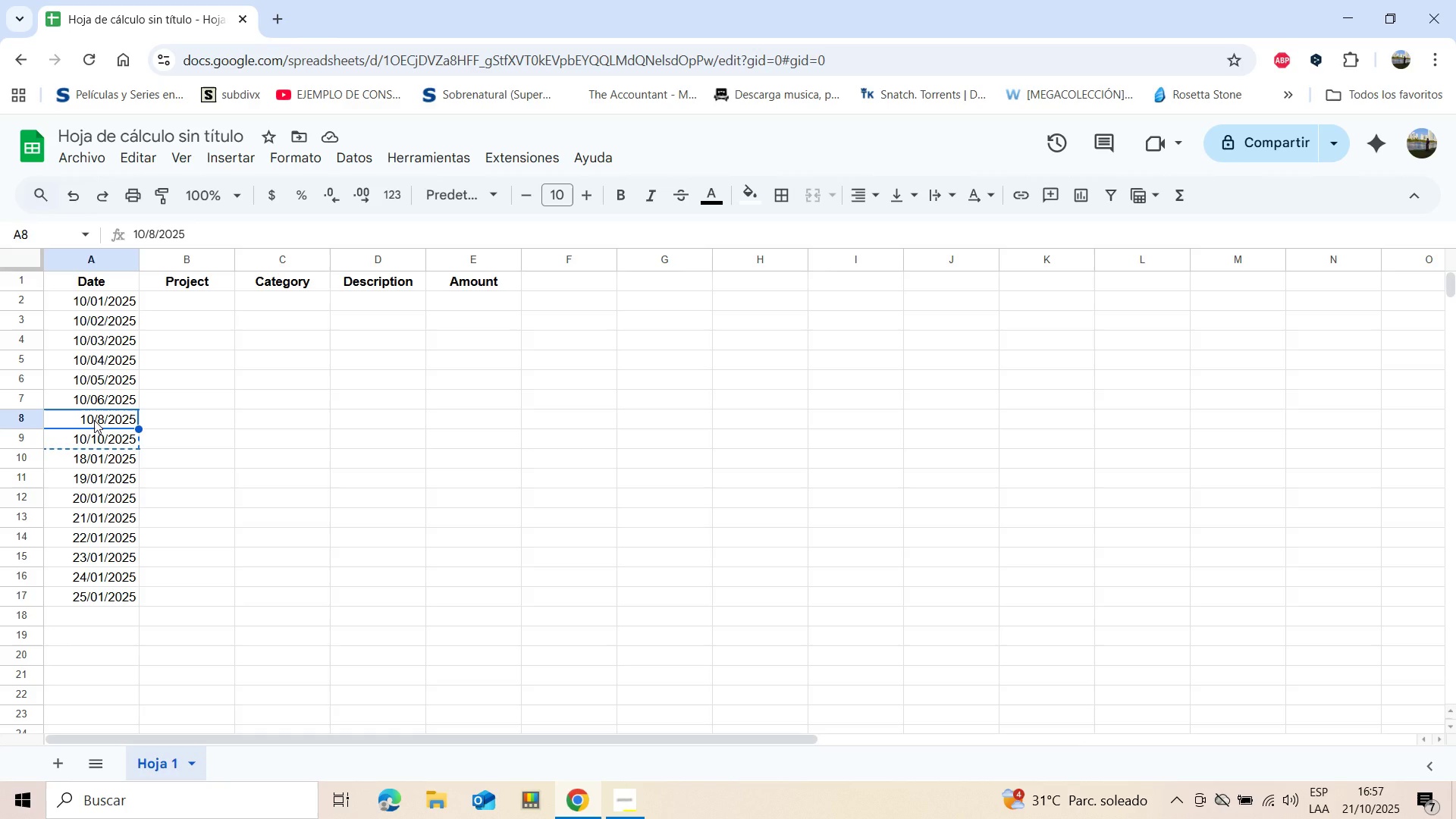 
key(Control+V)
 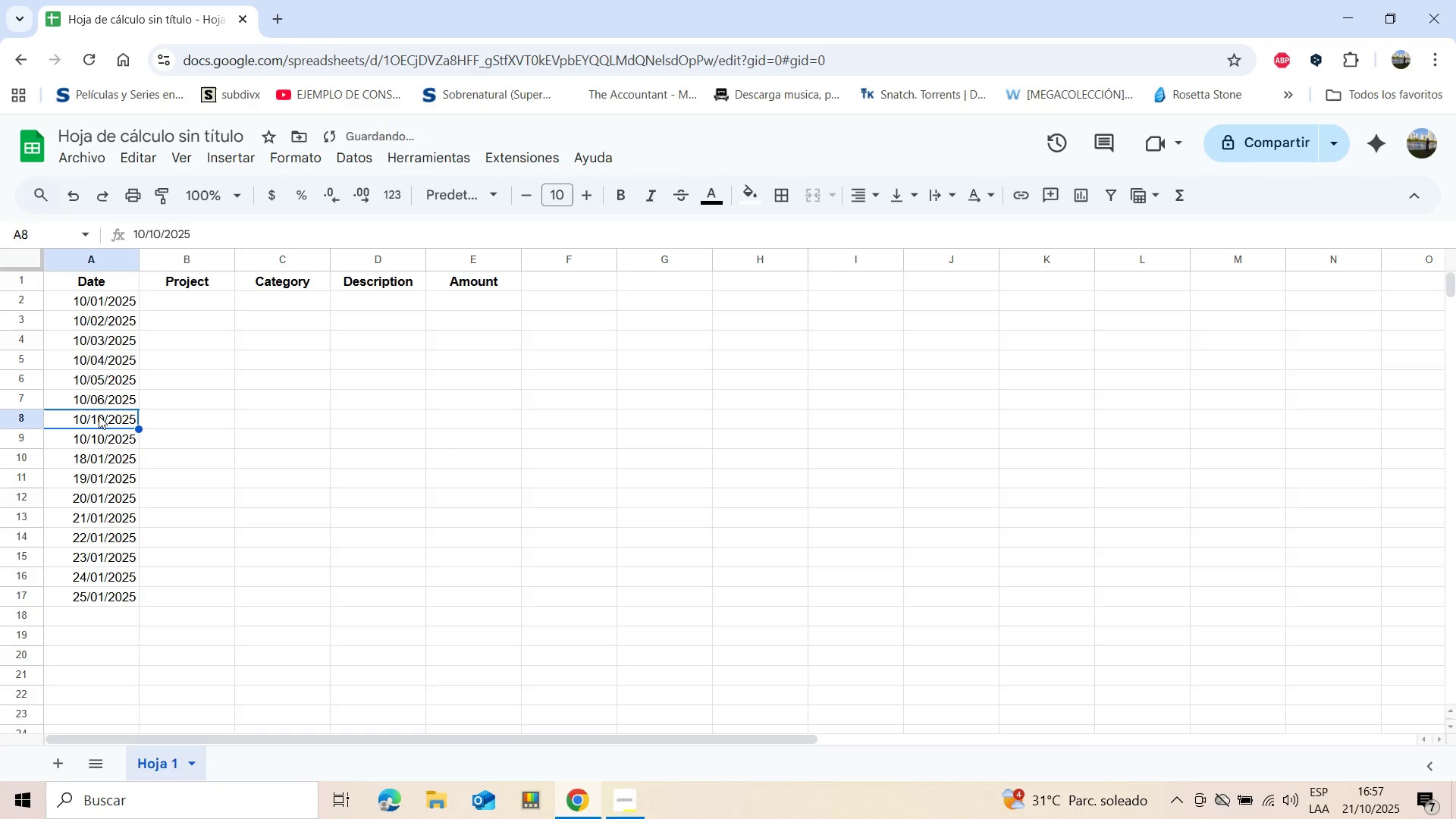 
double_click([99, 416])
 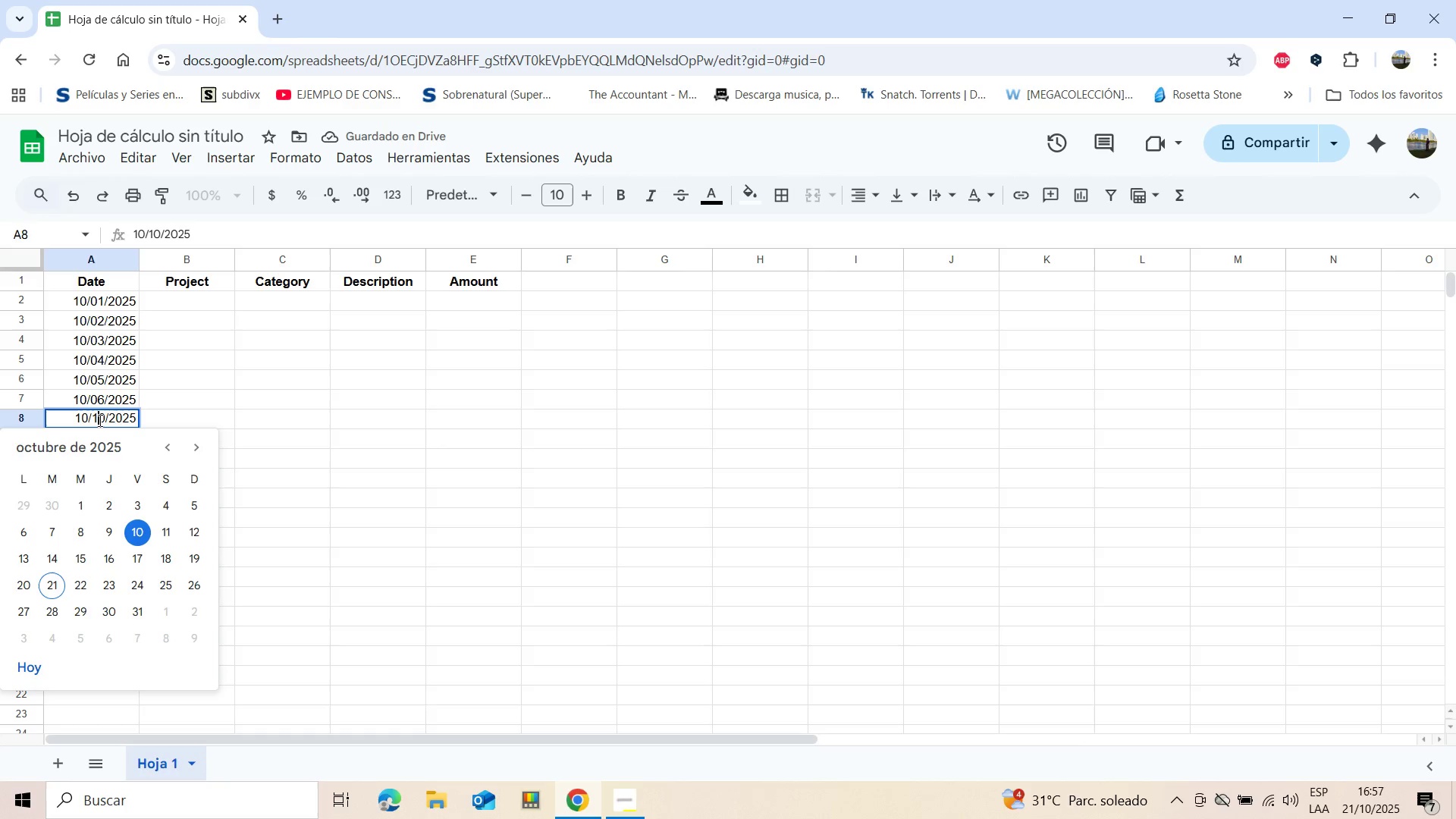 
left_click([99, 420])
 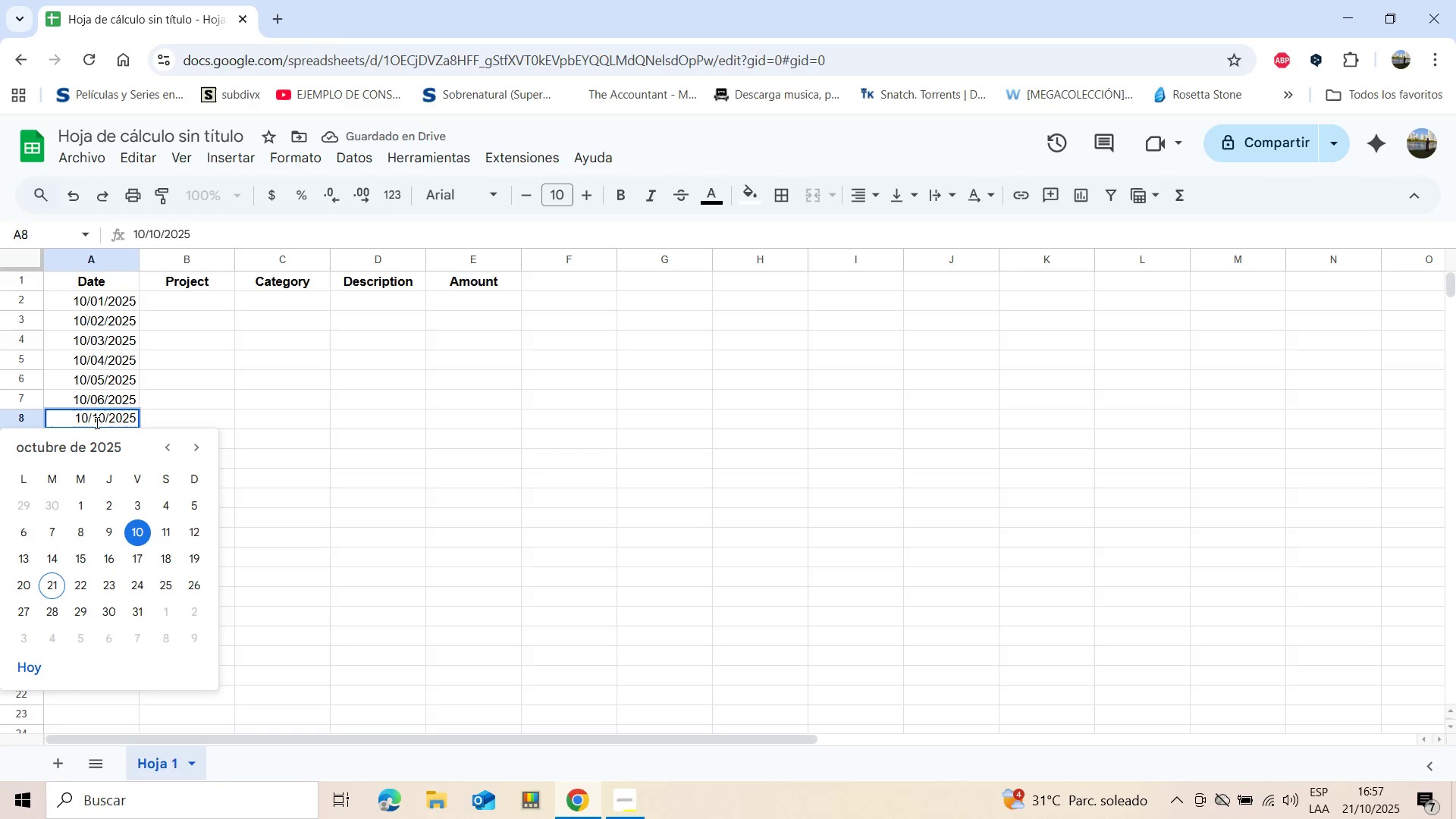 
key(Backspace)
 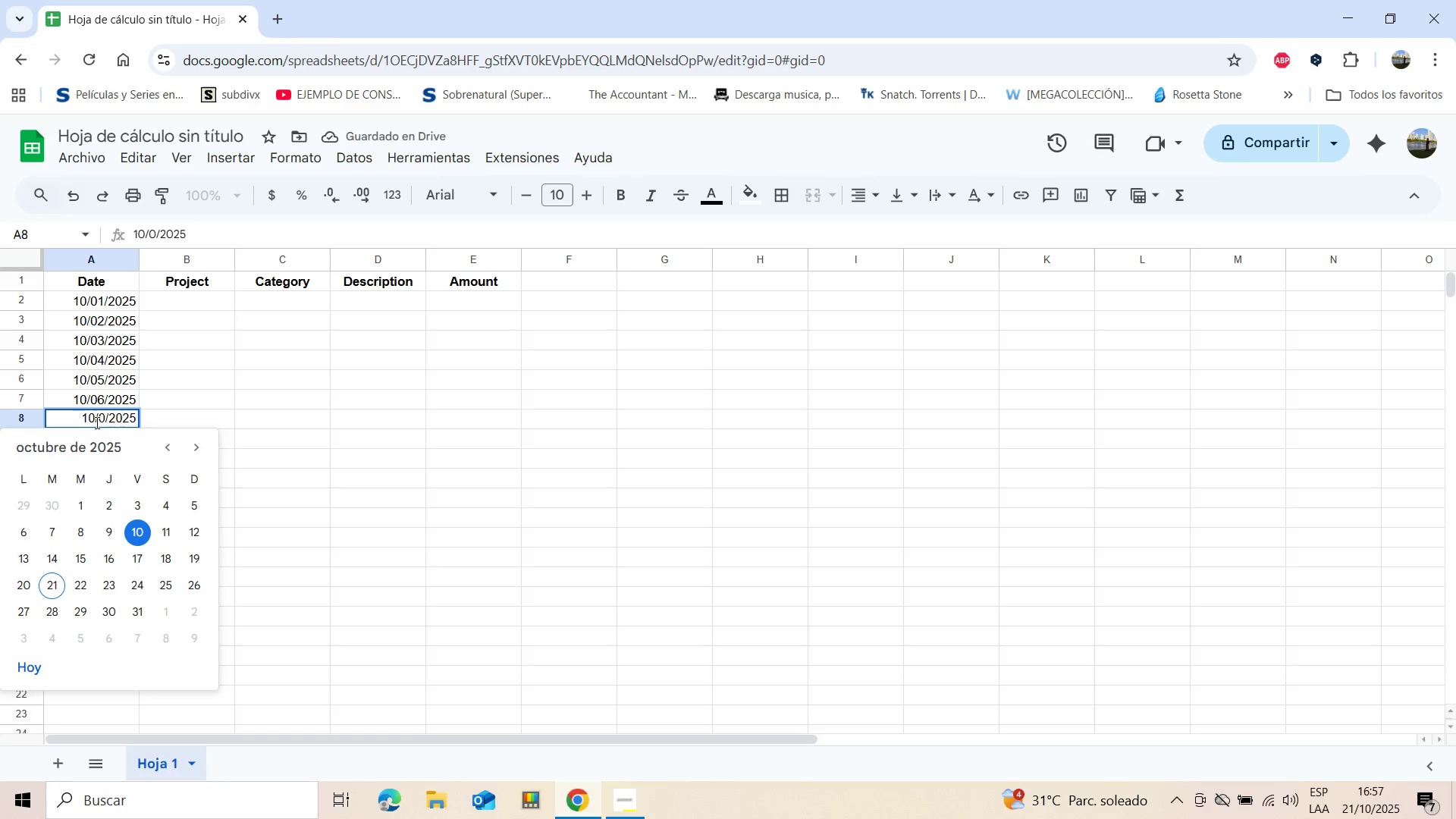 
key(ArrowRight)
 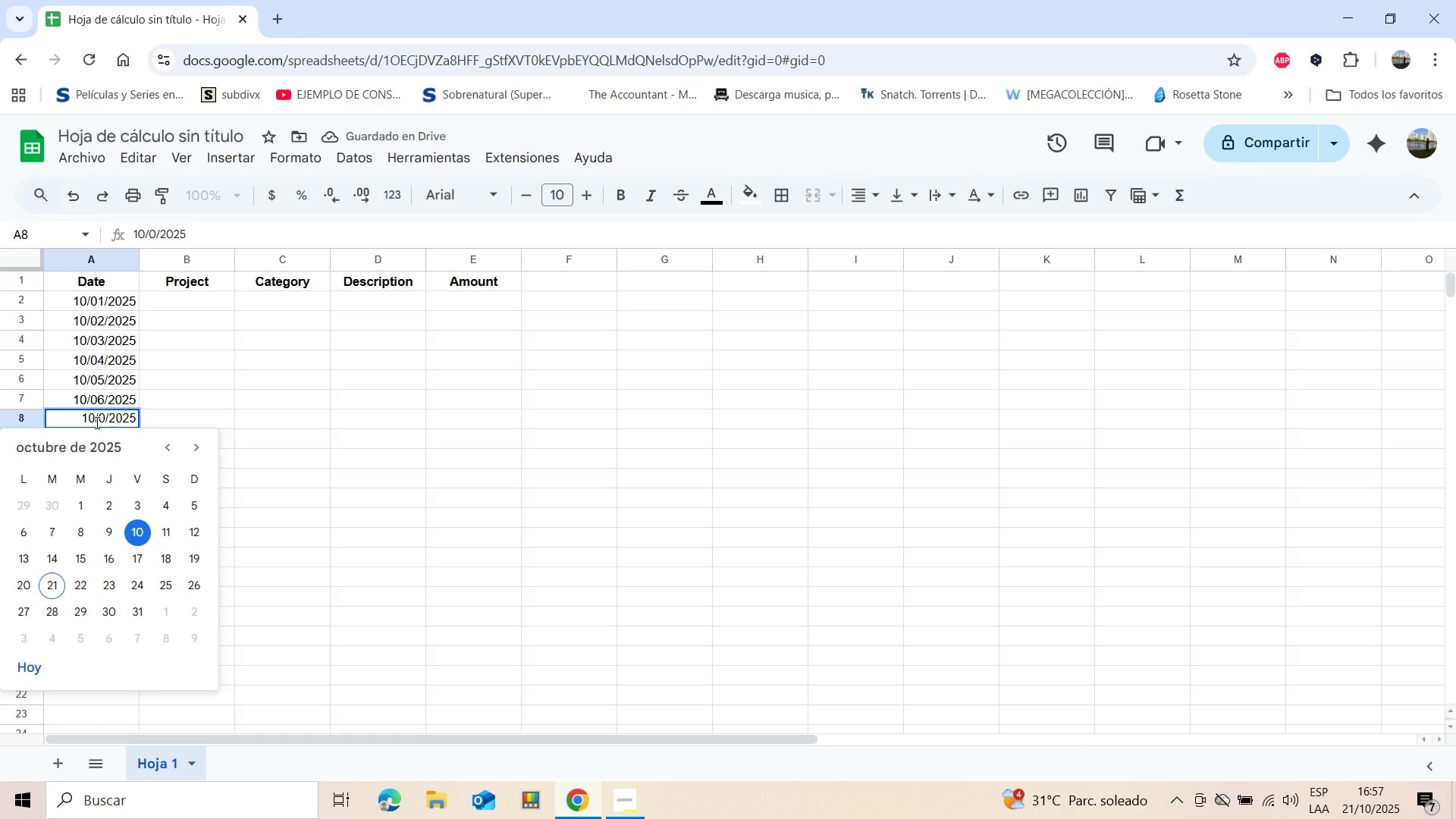 
key(8)
 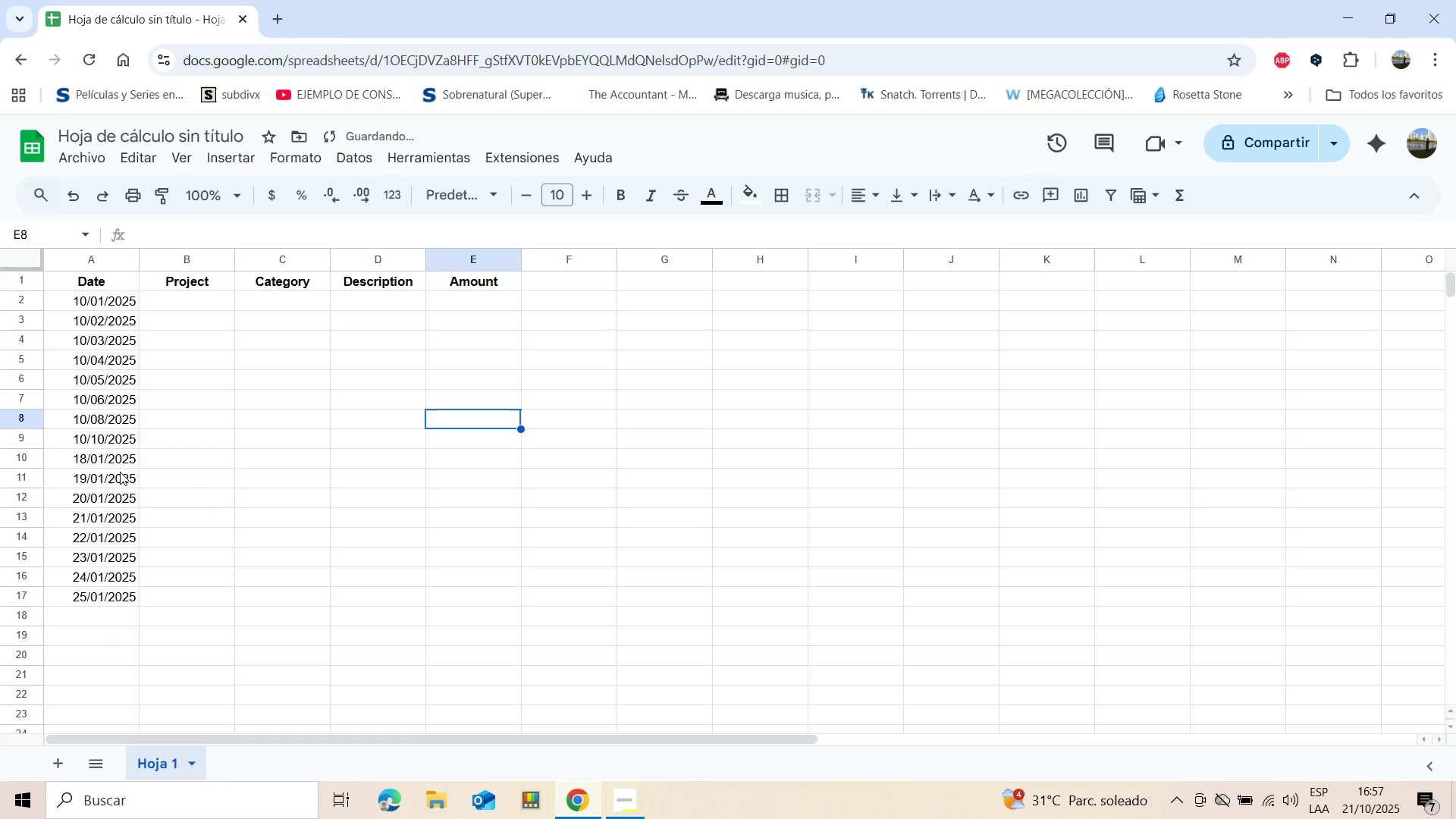 
double_click([102, 457])
 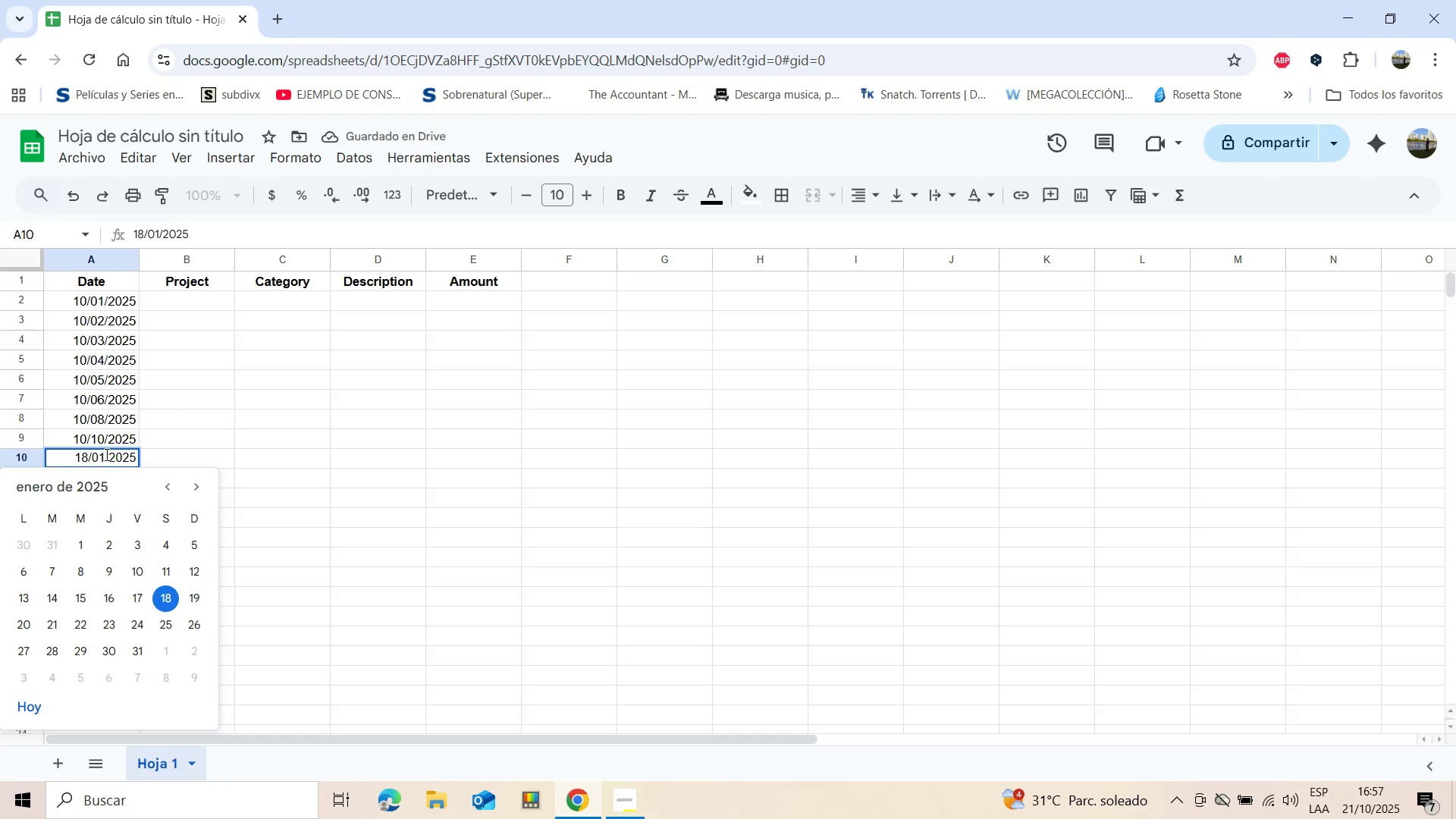 
left_click([106, 454])
 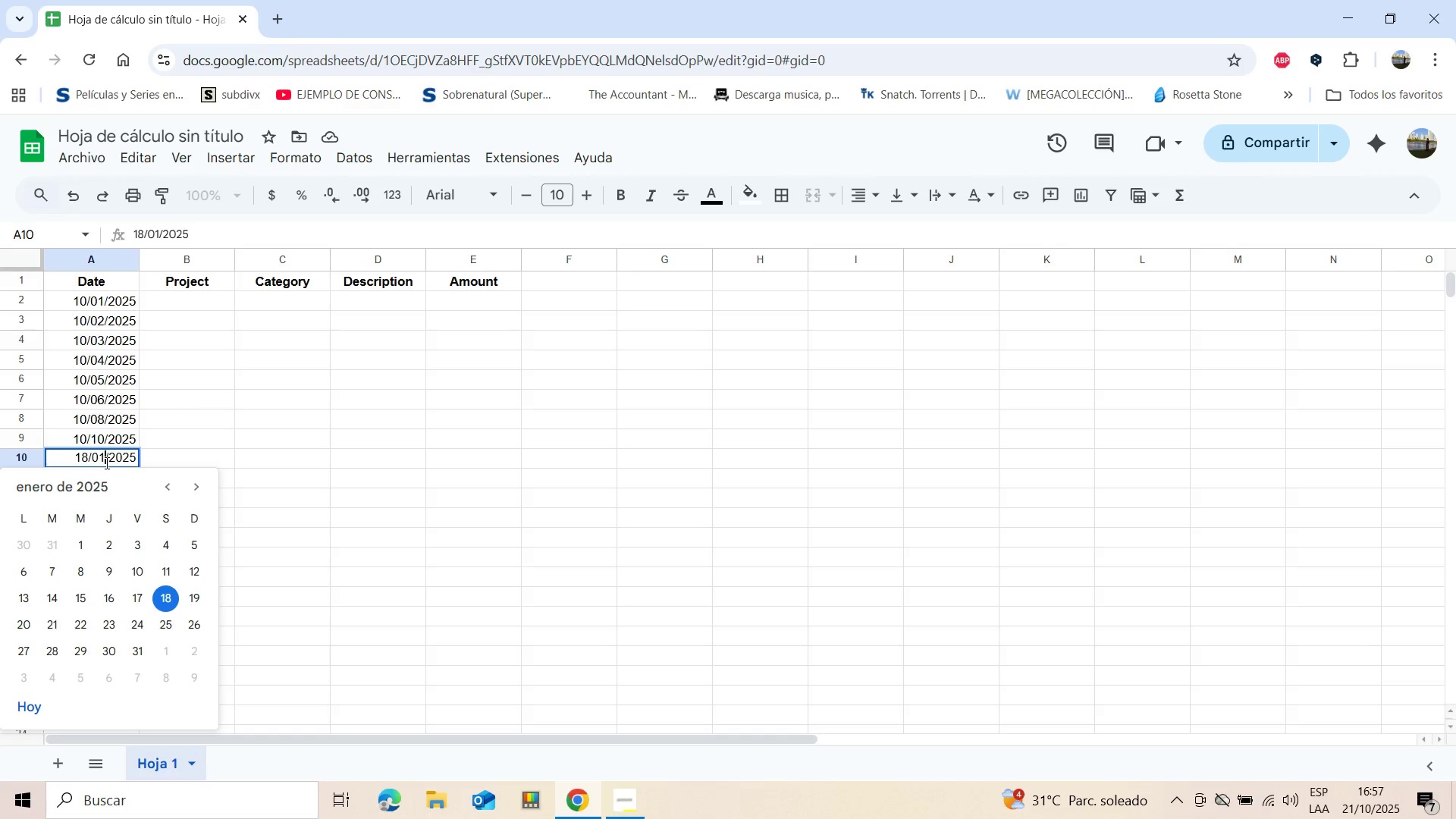 
wait(5.36)
 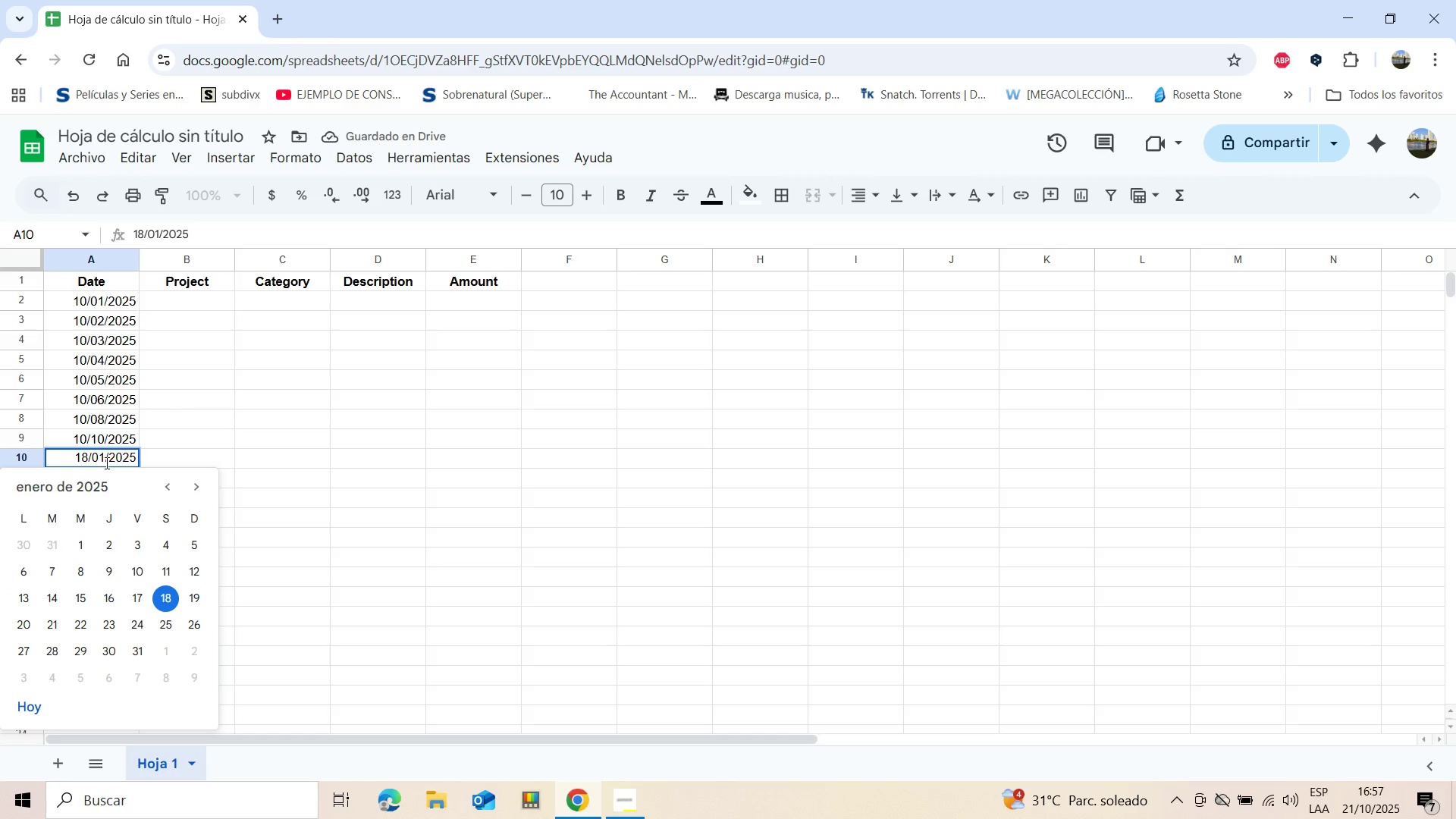 
key(Backspace)
key(Backspace)
type(12)
 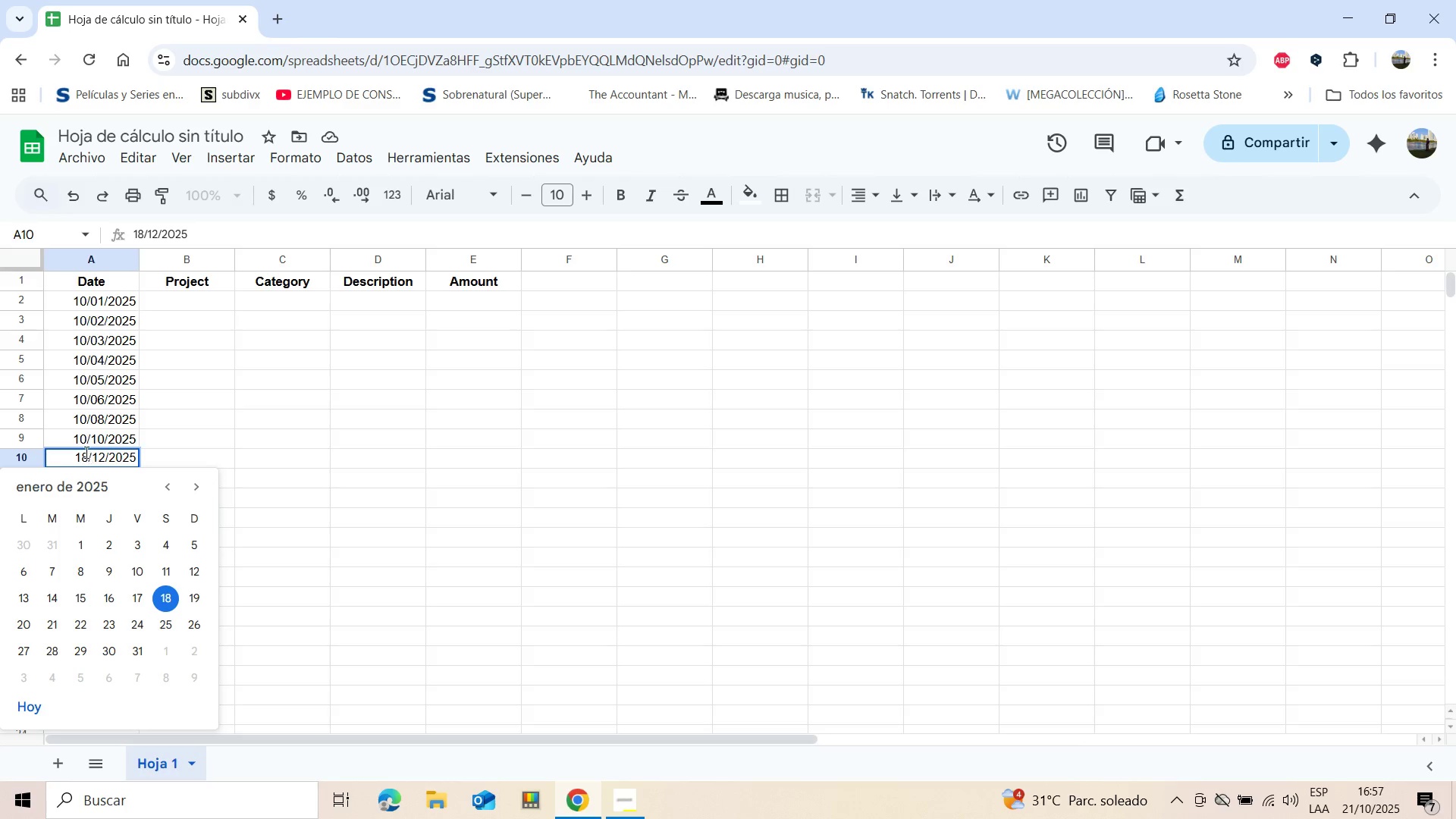 
left_click([85, 454])
 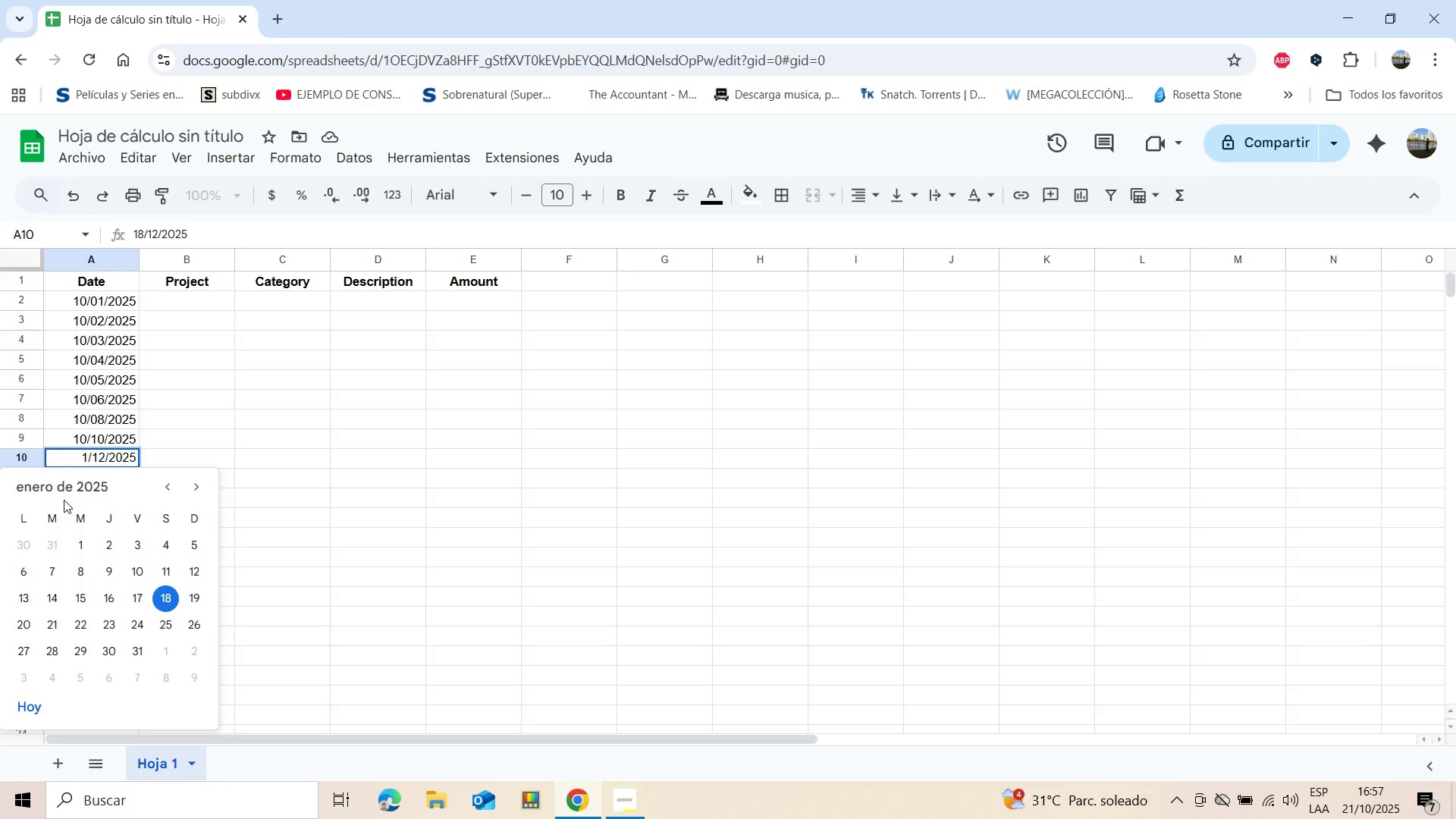 
key(Backspace)
 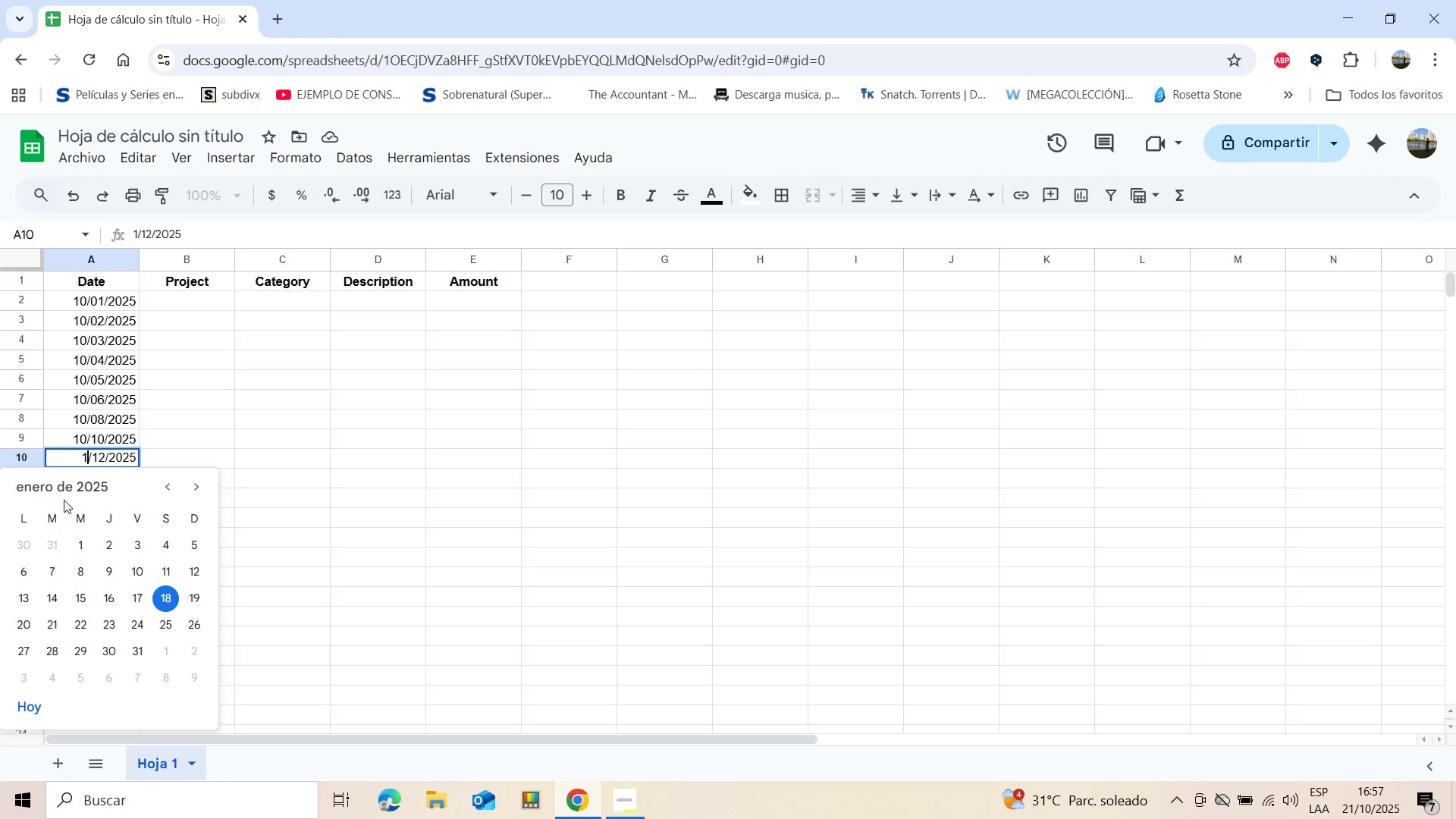 
key(0)
 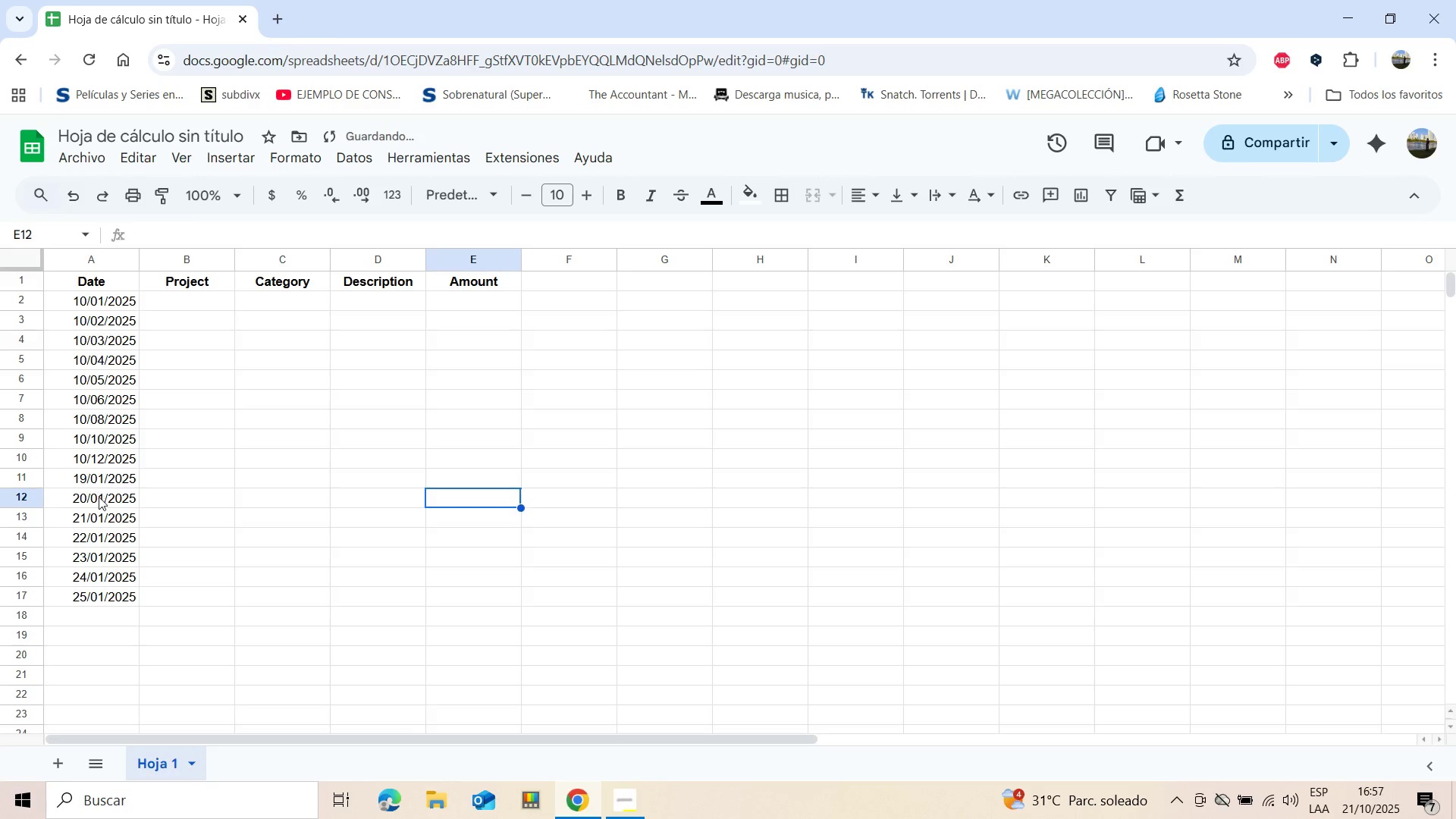 
double_click([89, 474])
 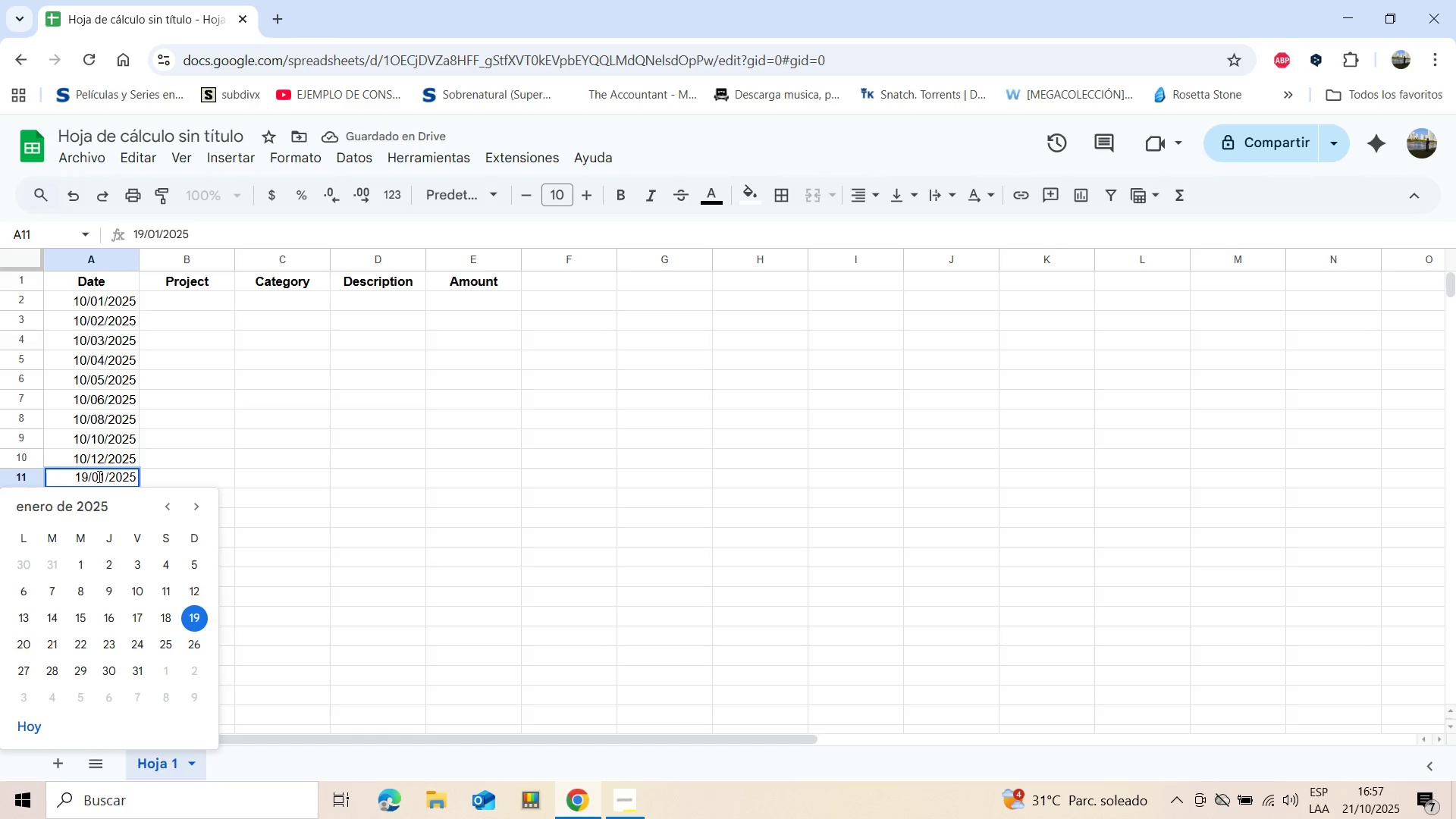 
left_click([98, 476])
 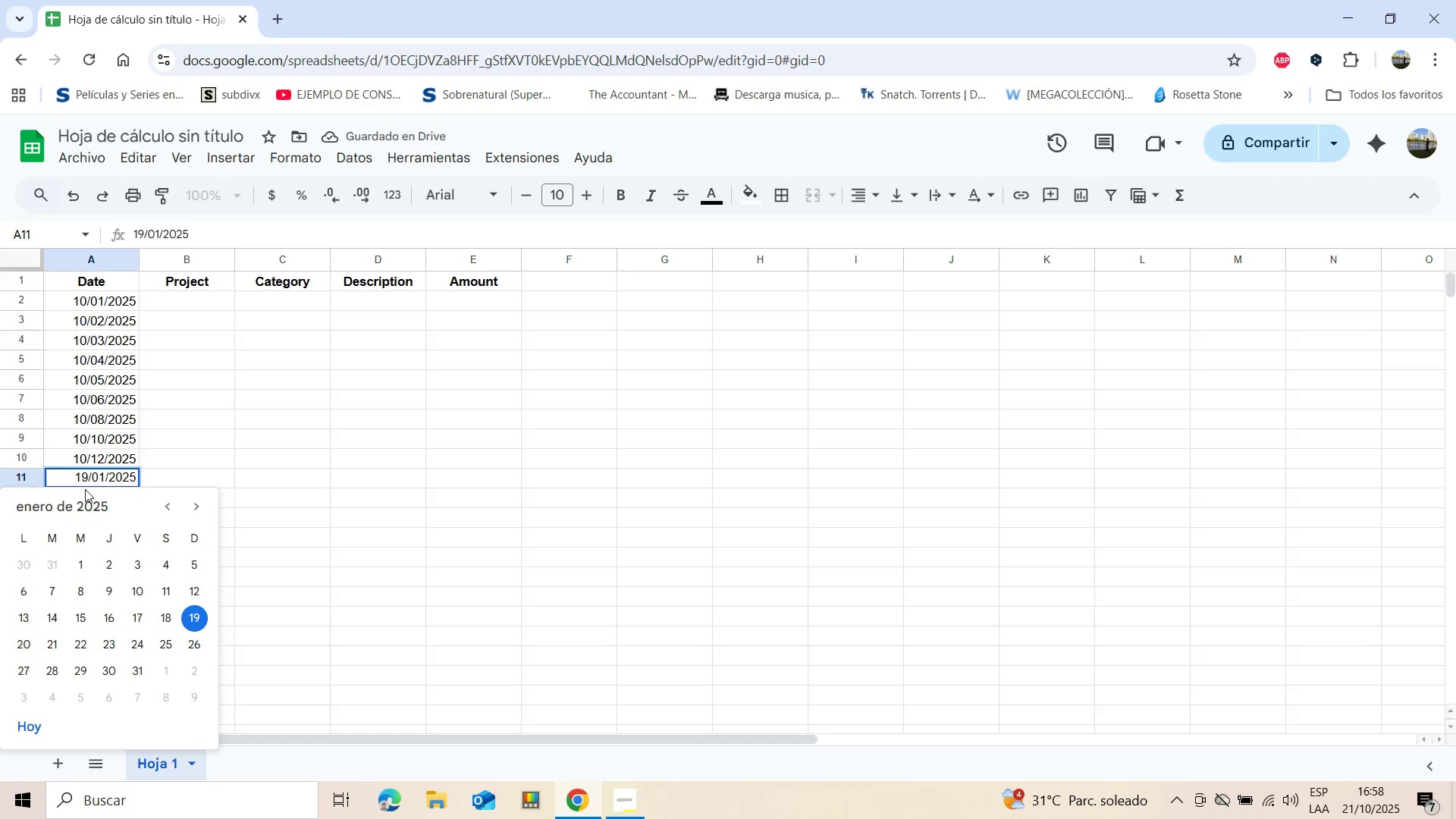 
key(Backspace)
 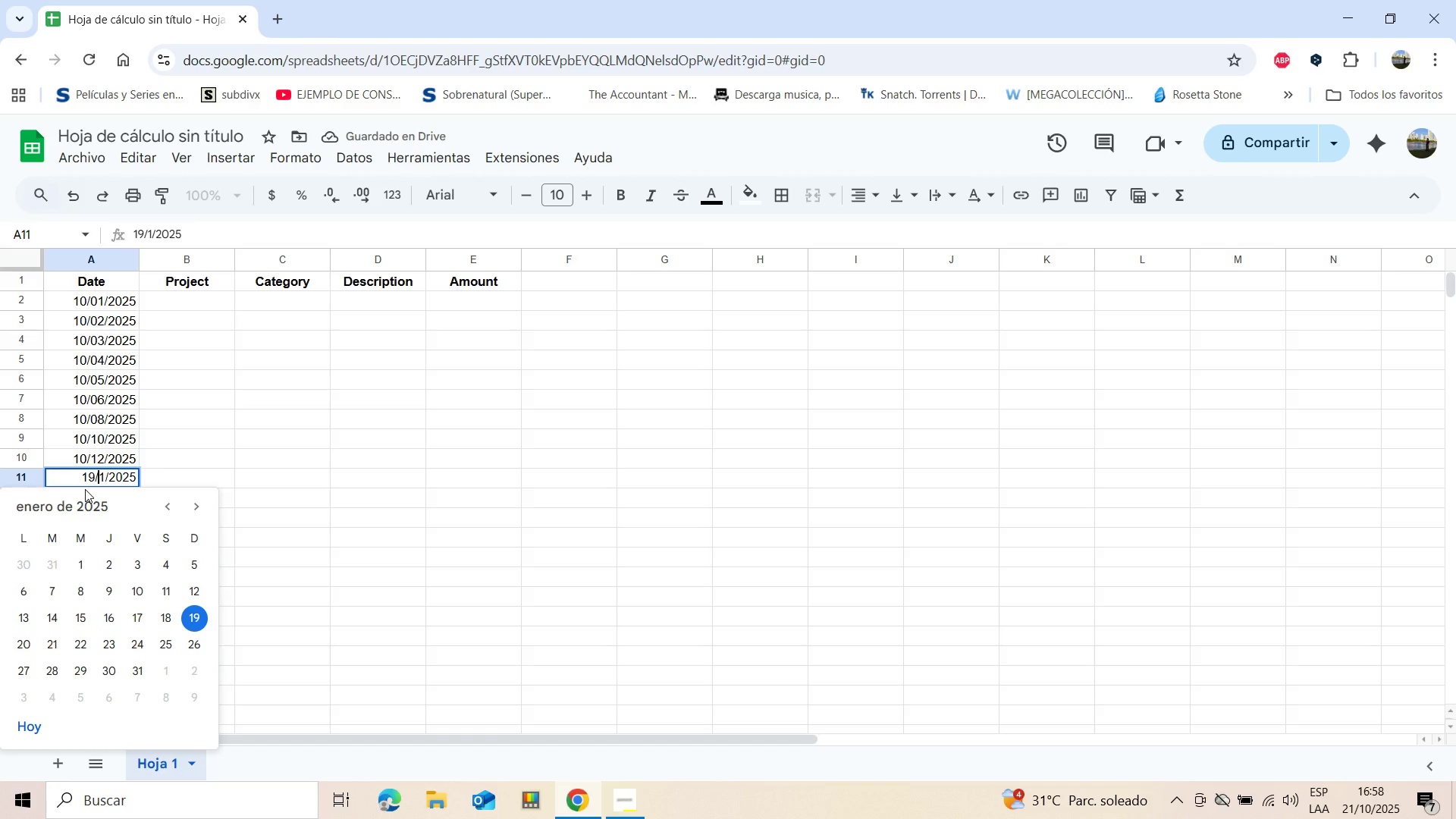 
key(ArrowRight)
 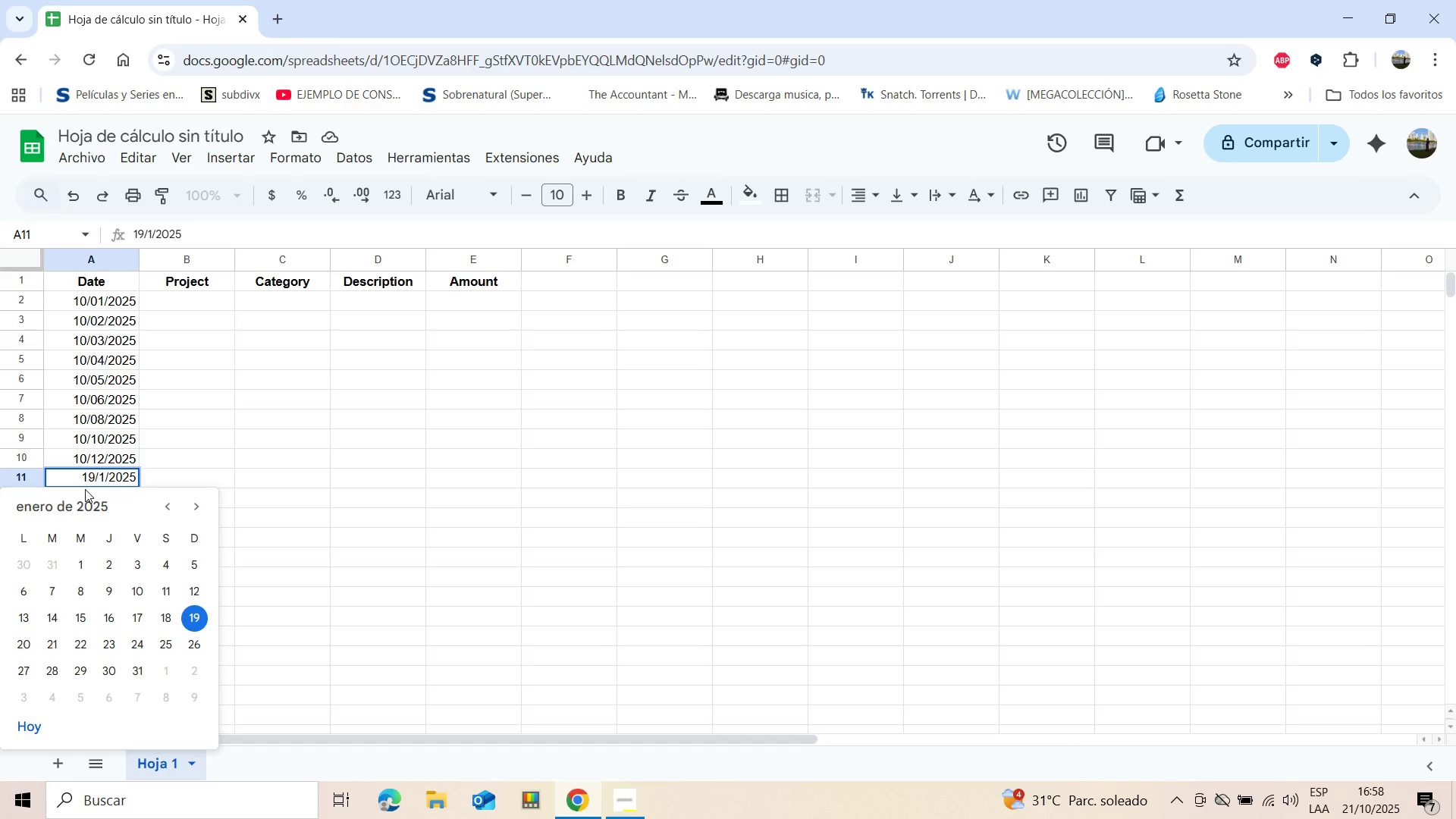 
key(4)
 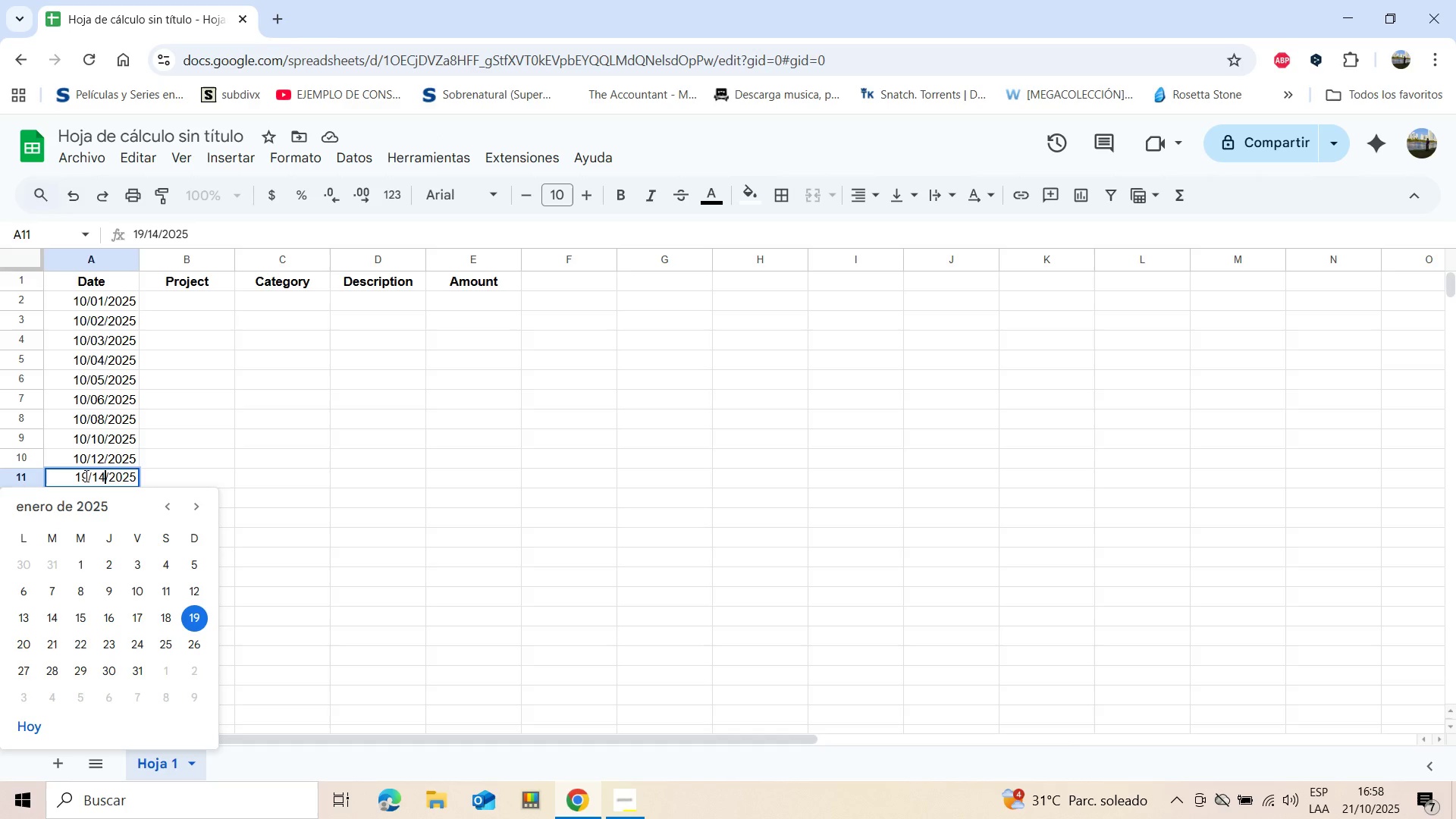 
left_click([85, 475])
 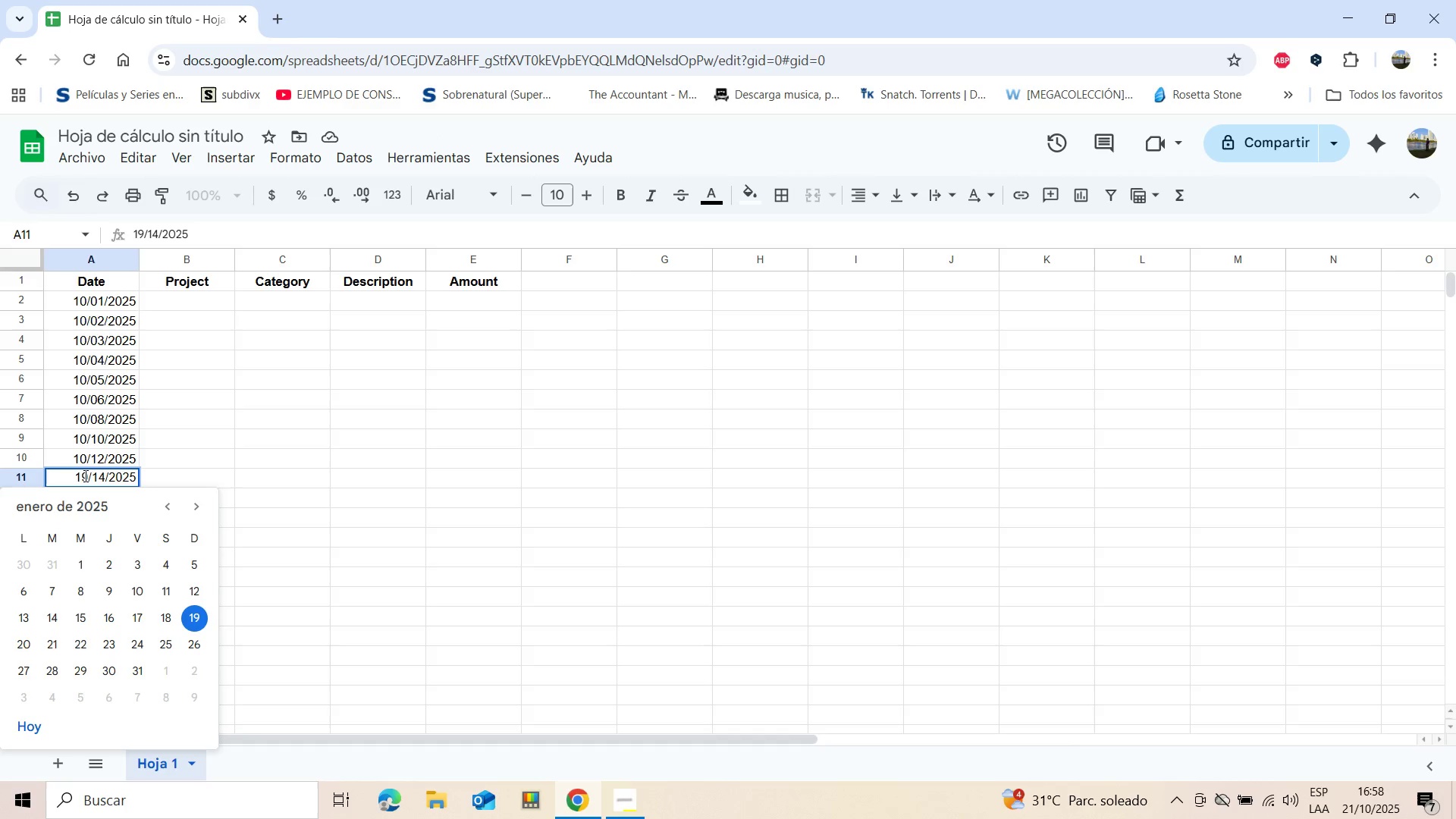 
key(Backspace)
 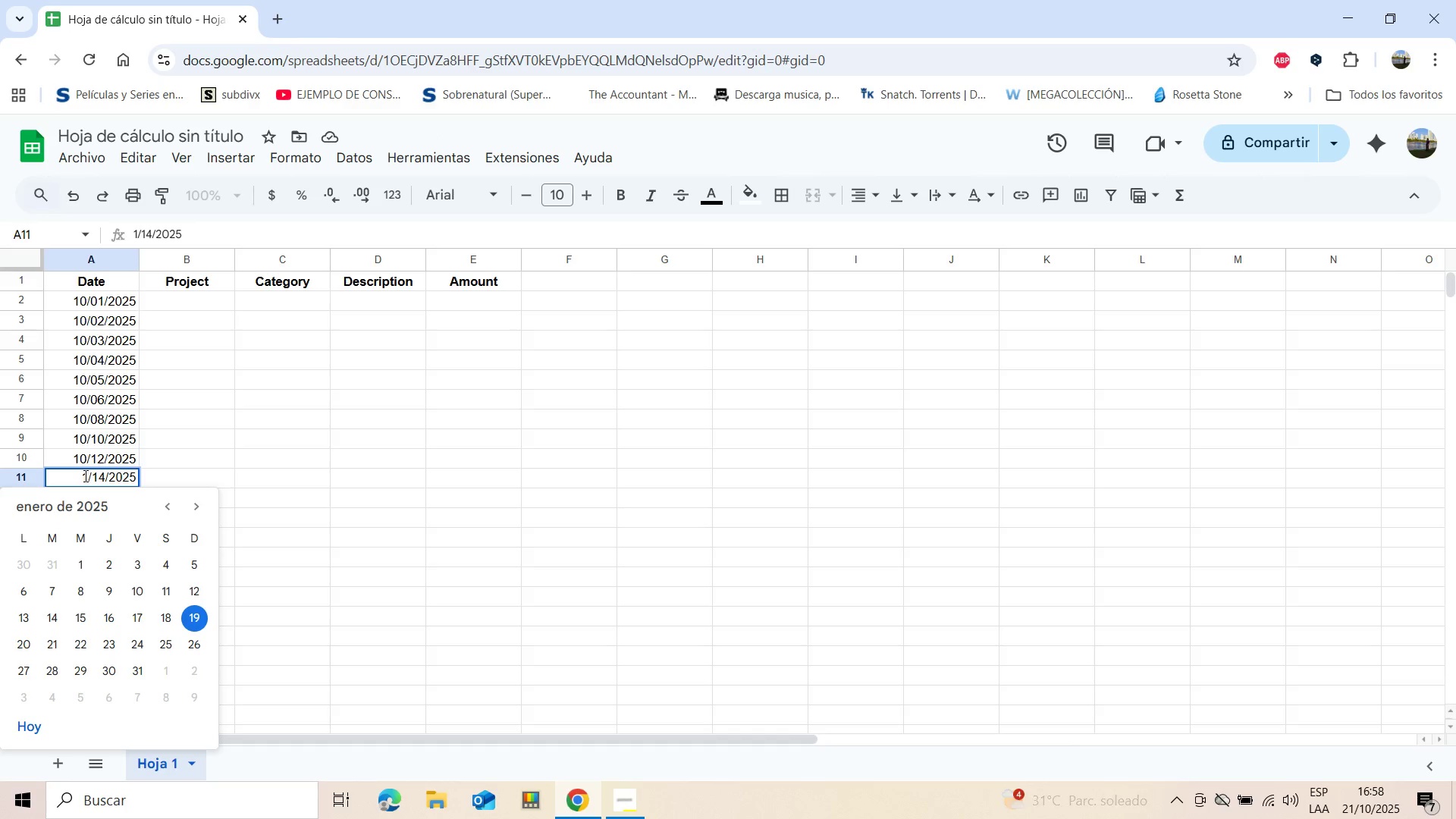 
key(0)
 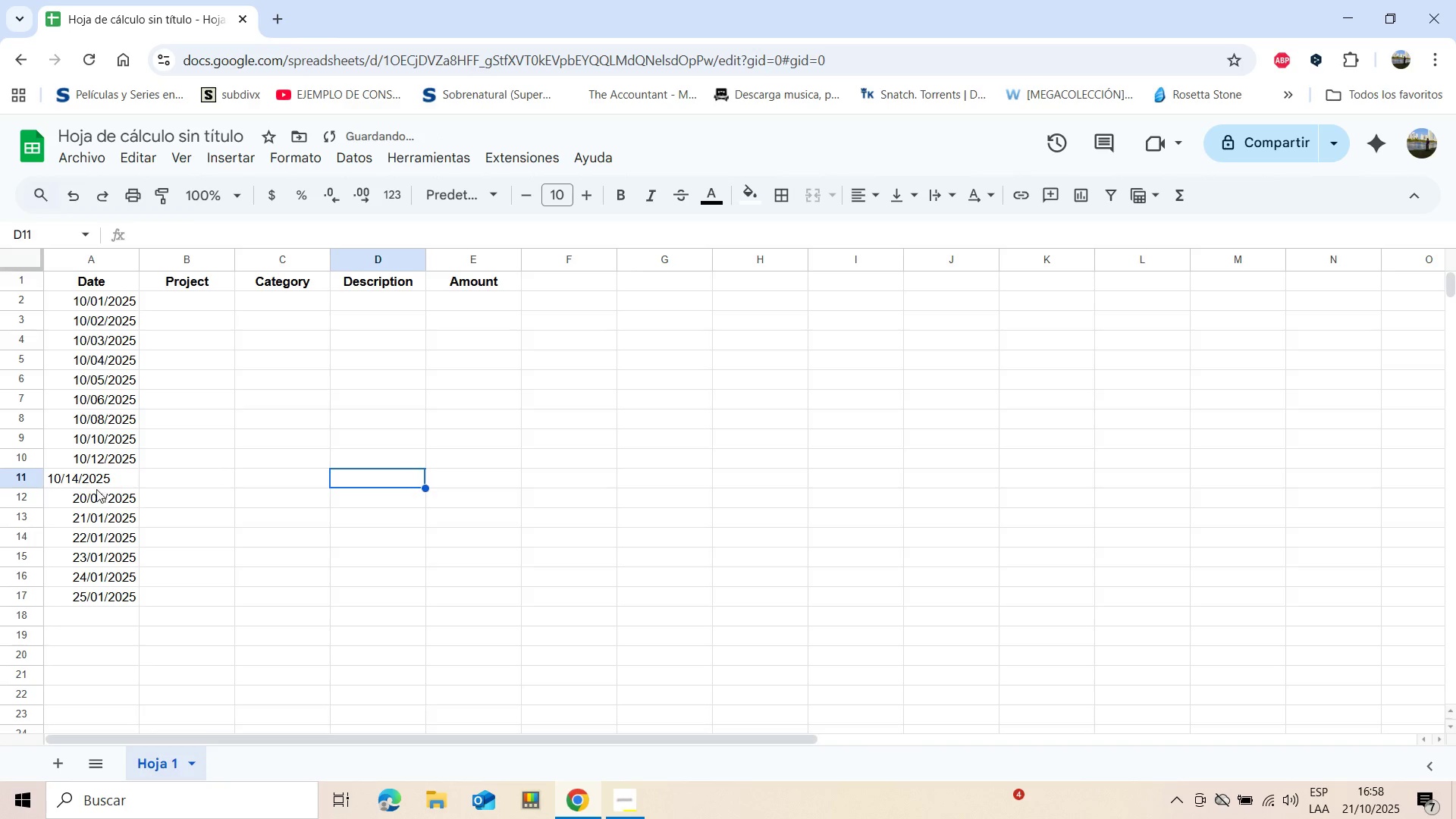 
double_click([86, 479])
 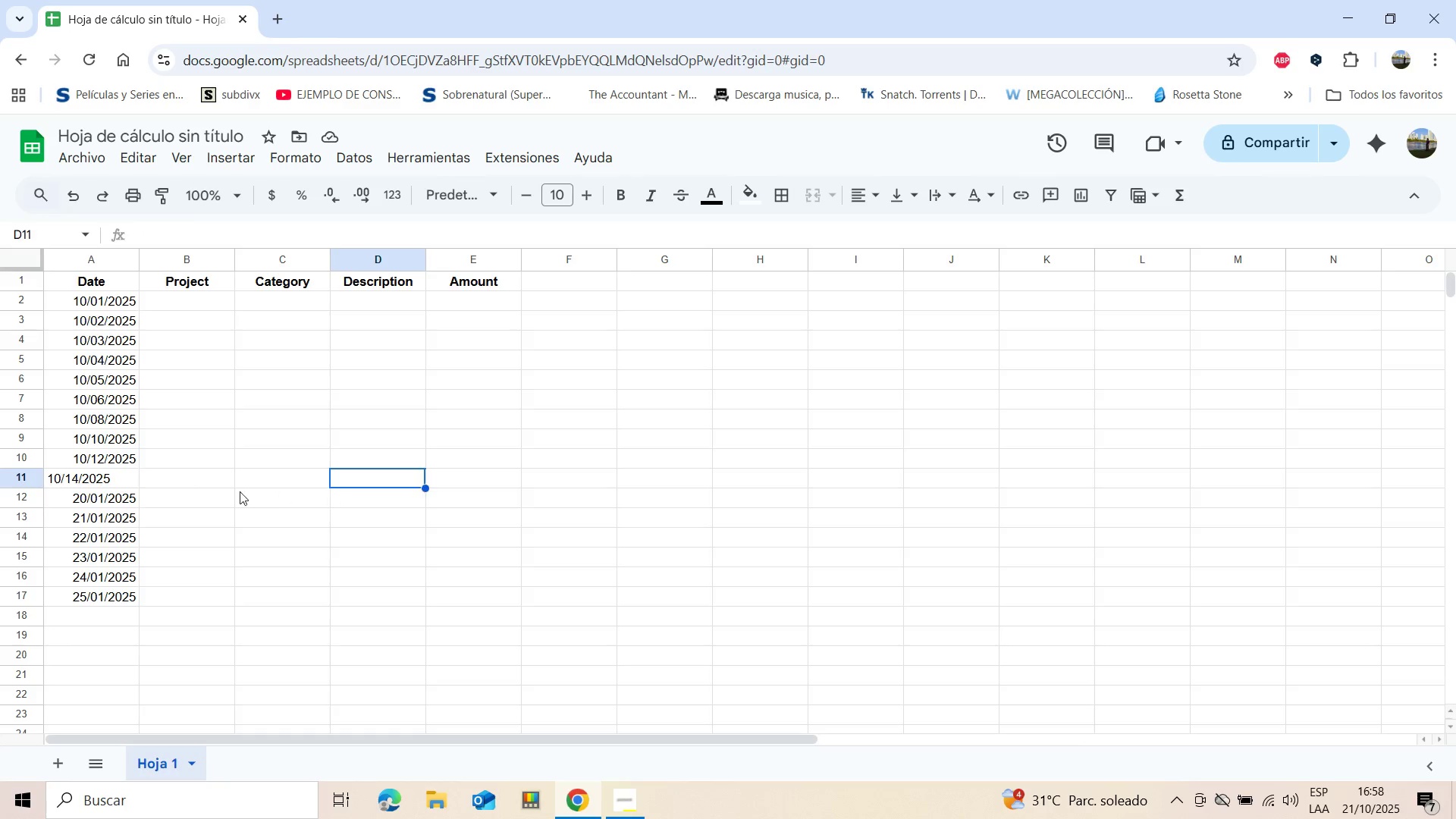 
wait(10.1)
 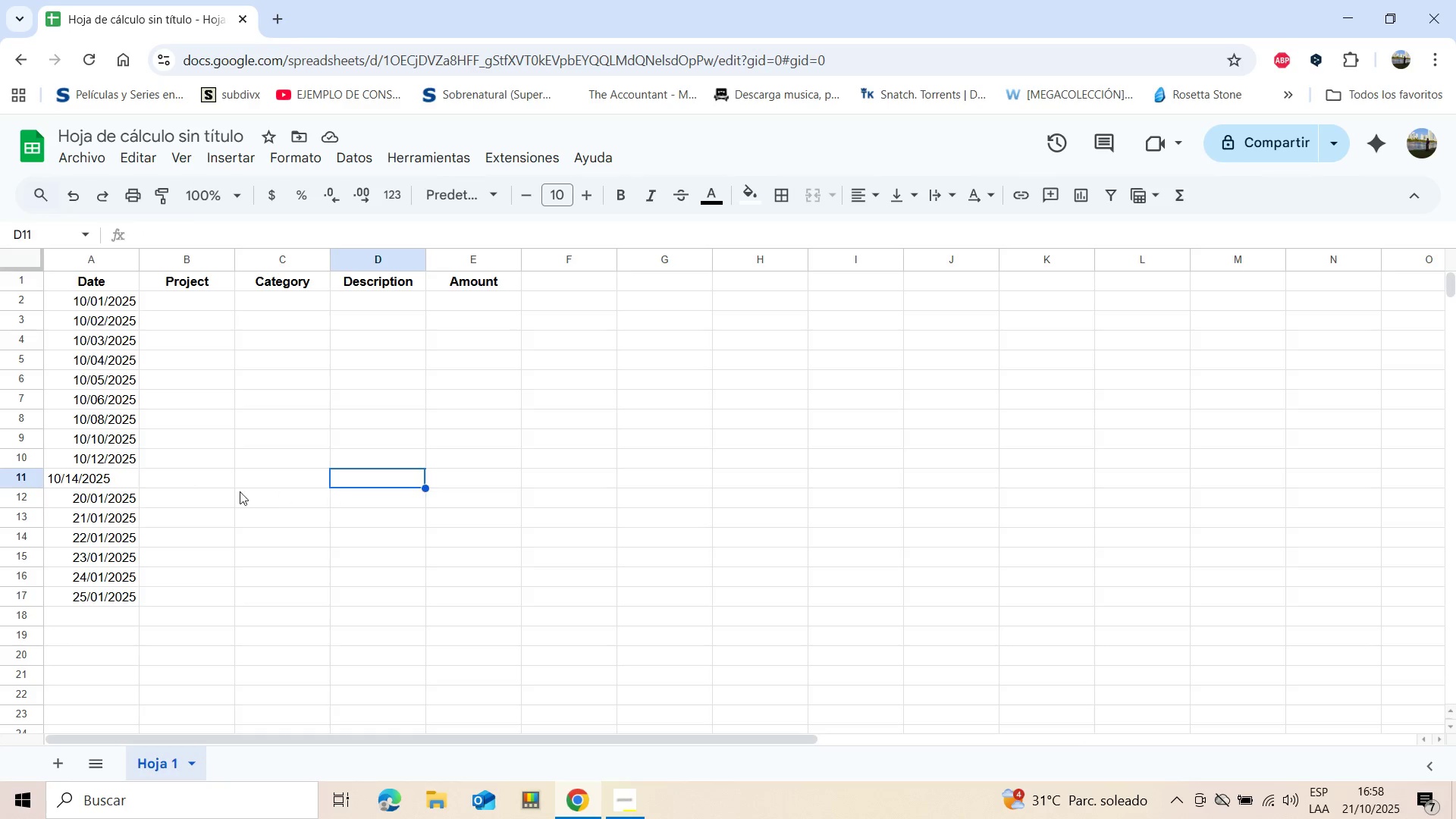 
left_click([924, 228])
 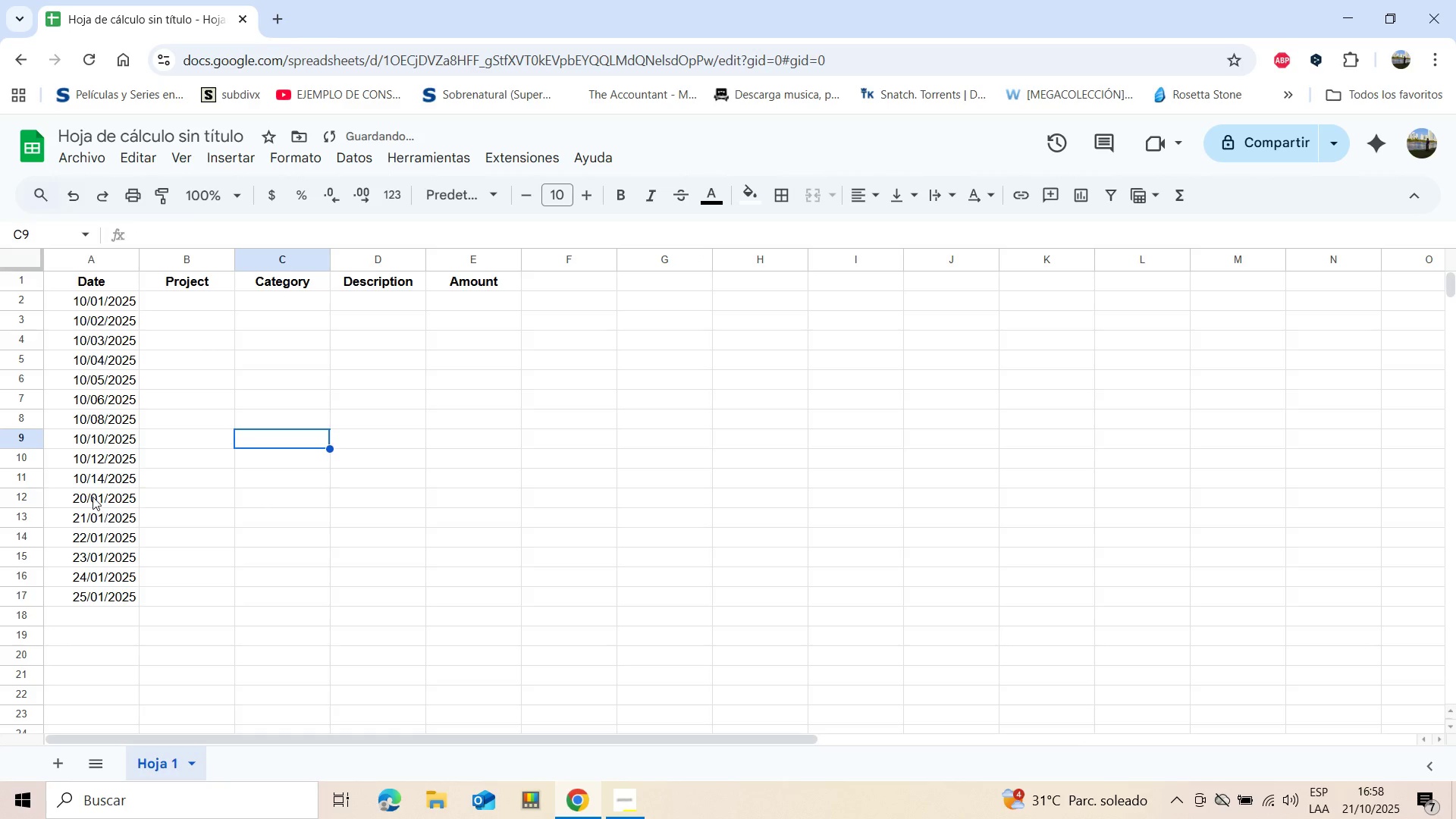 
double_click([93, 497])
 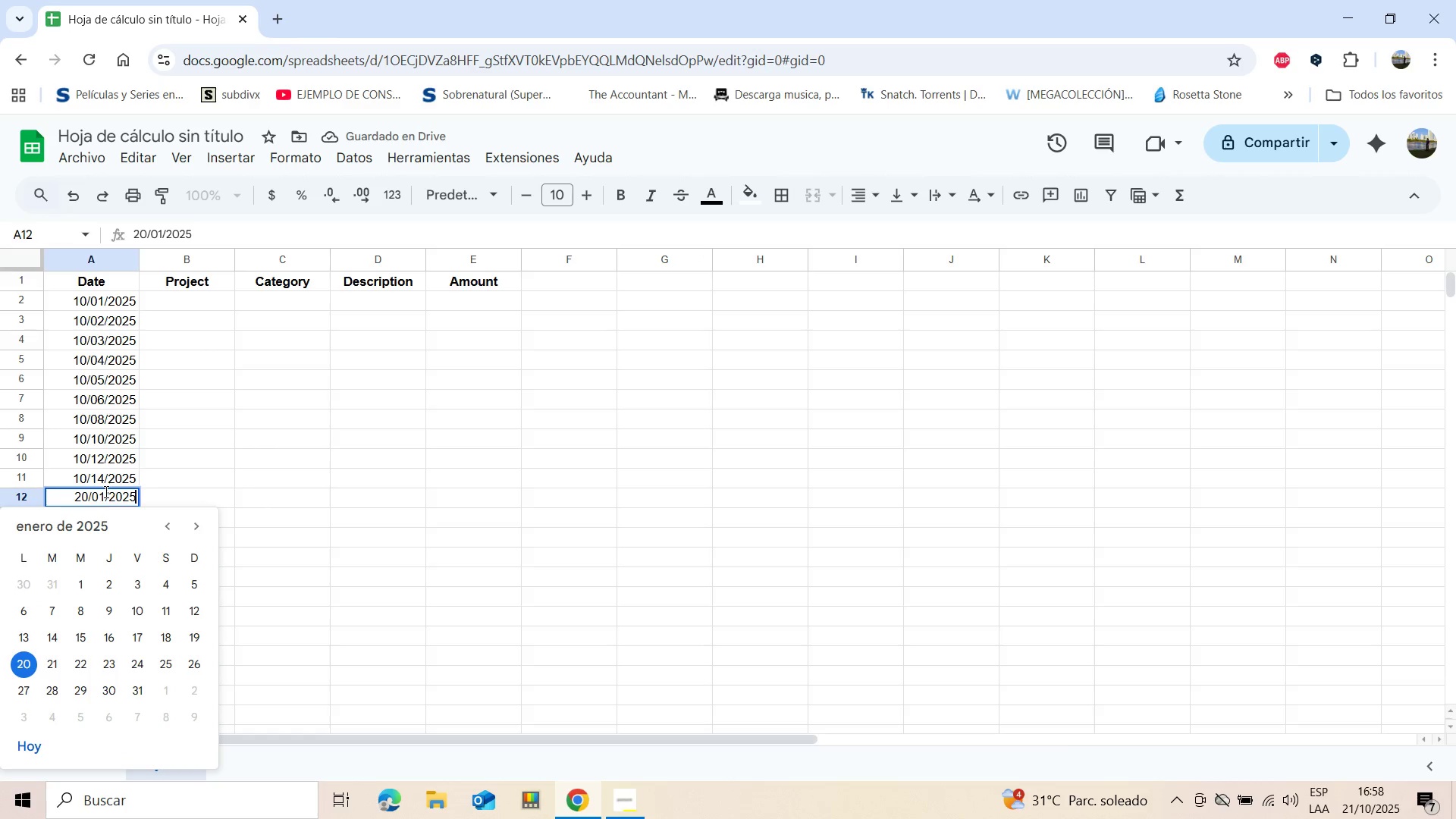 
left_click([105, 491])
 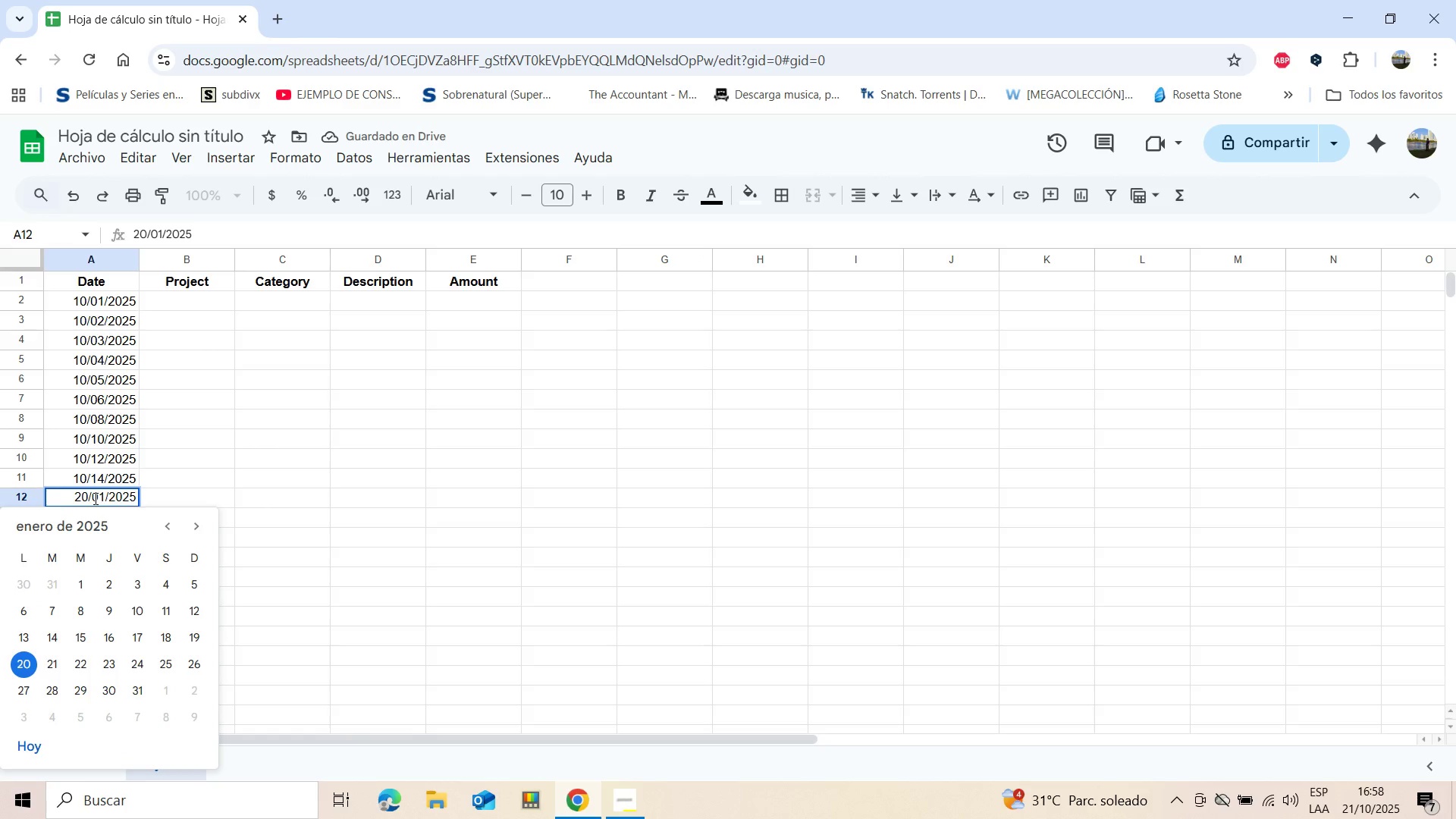 
key(Backspace)
key(Backspace)
type(16)
 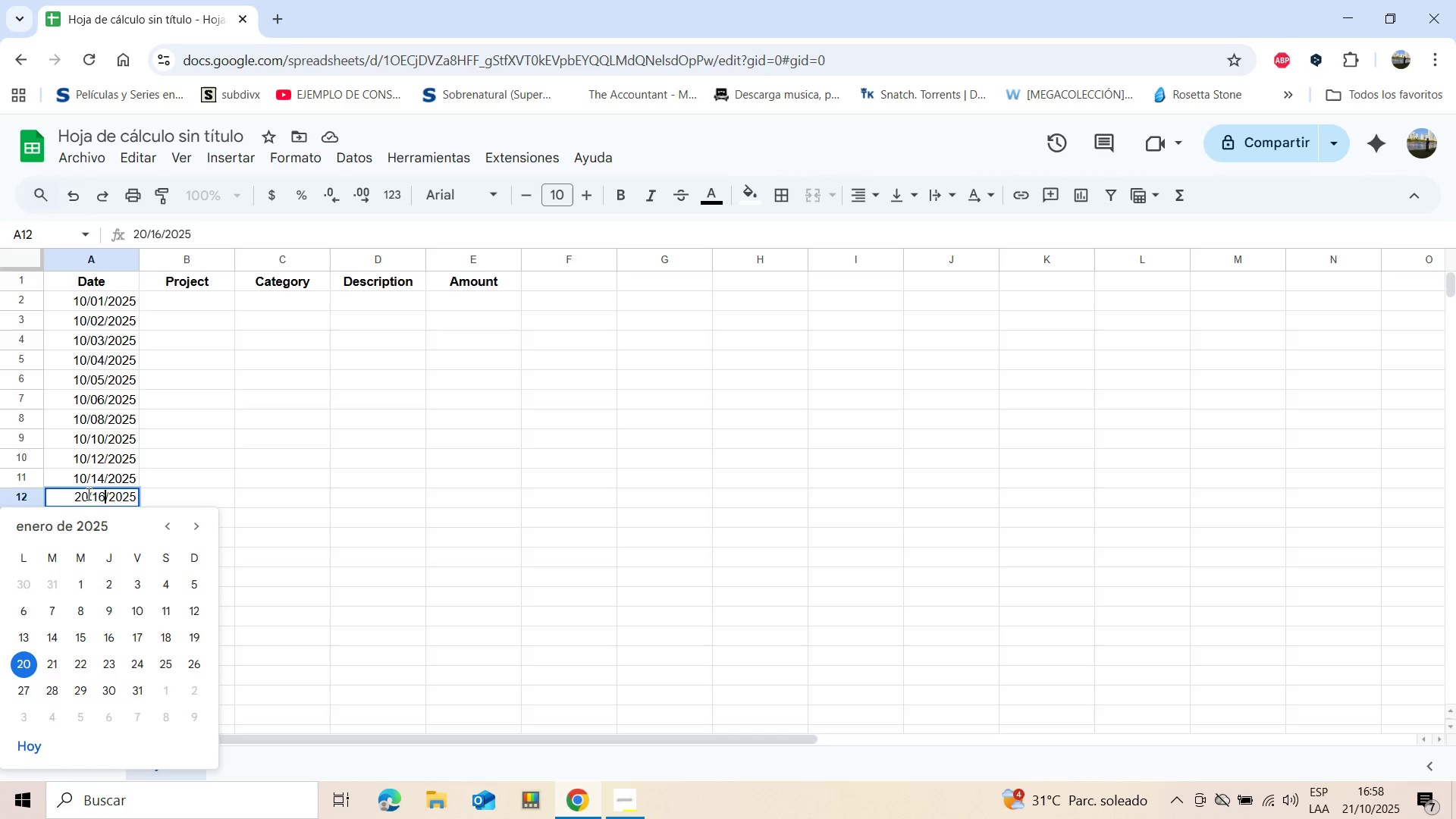 
left_click([82, 494])
 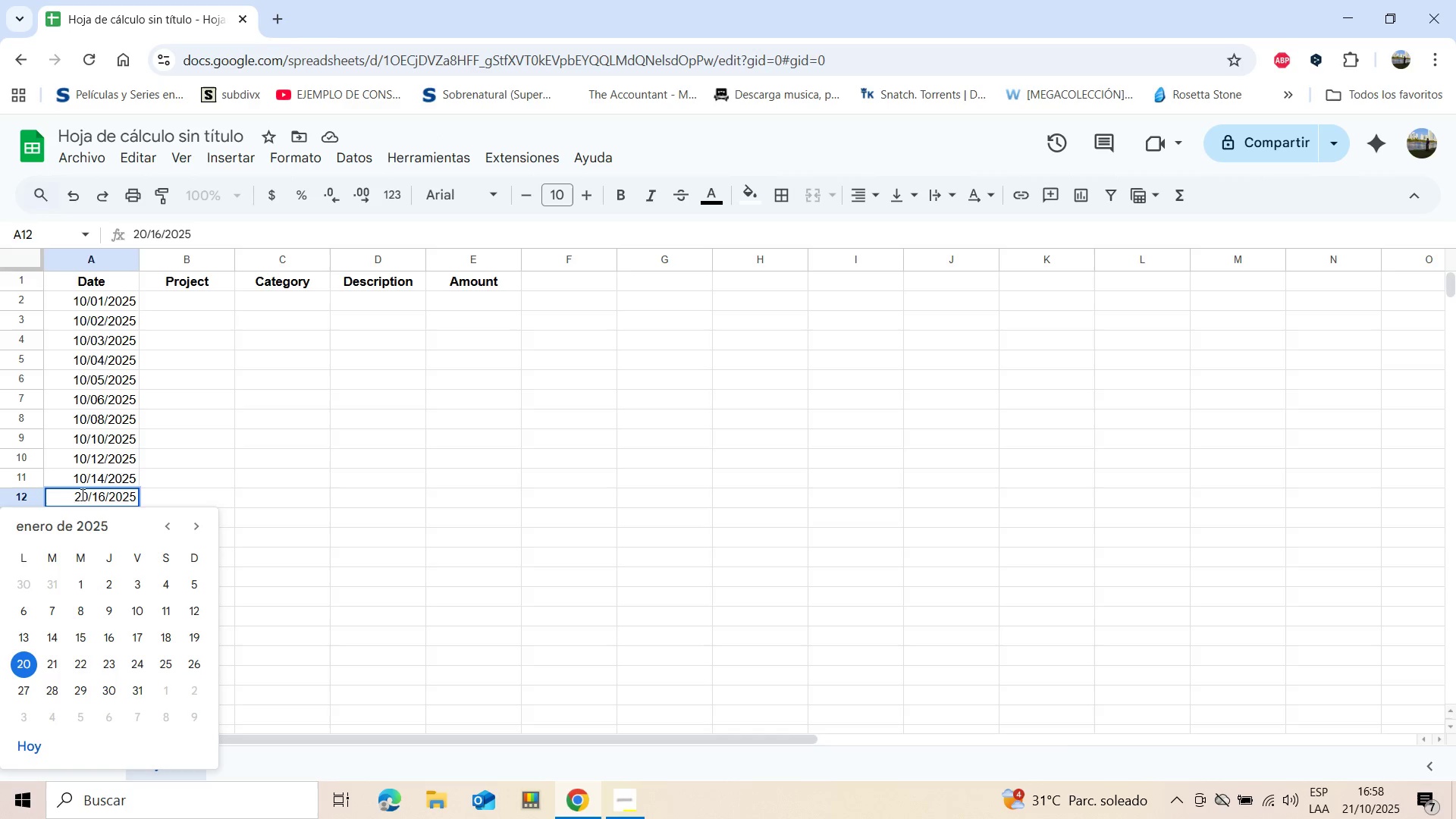 
key(Backspace)
 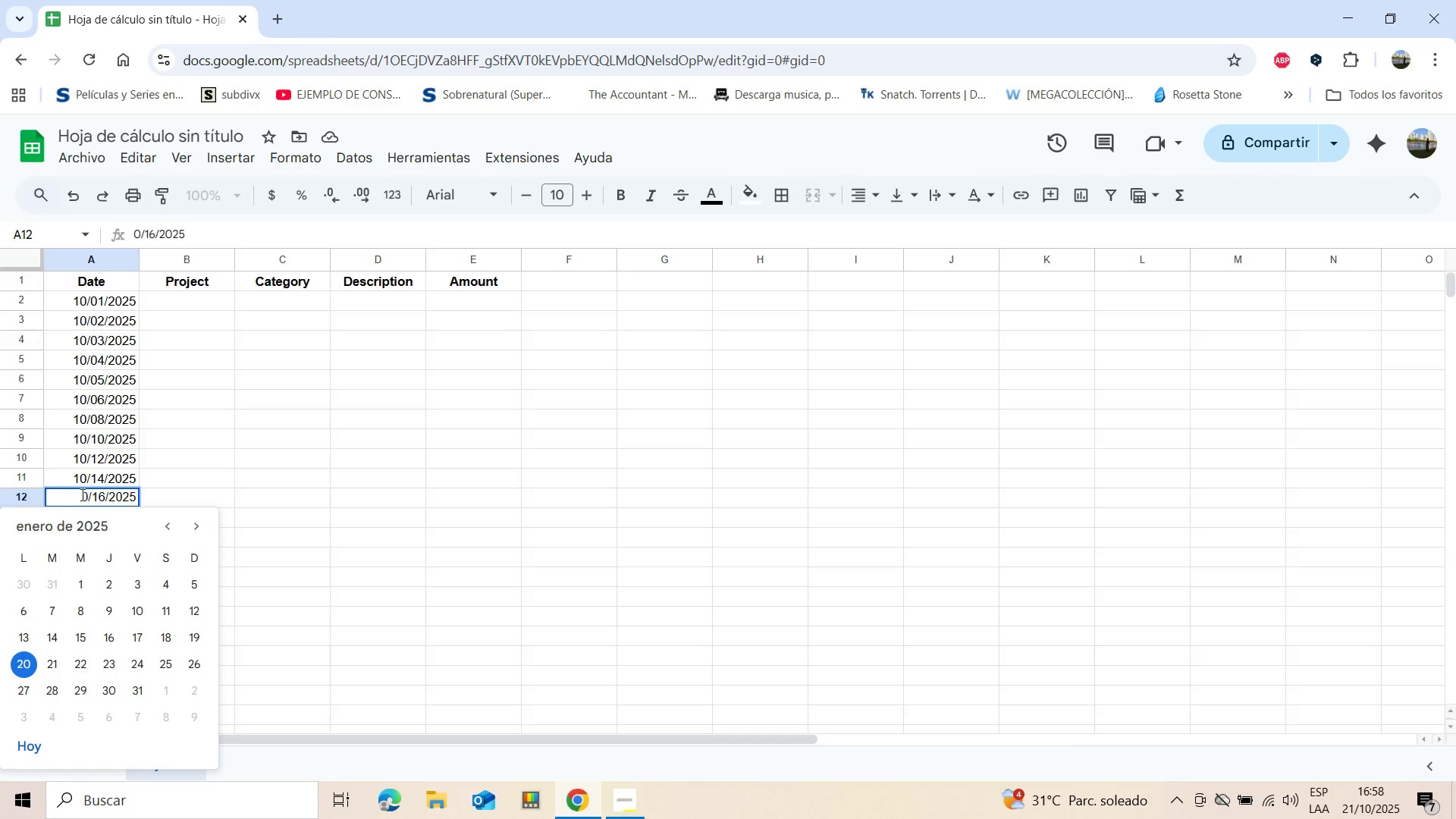 
key(1)
 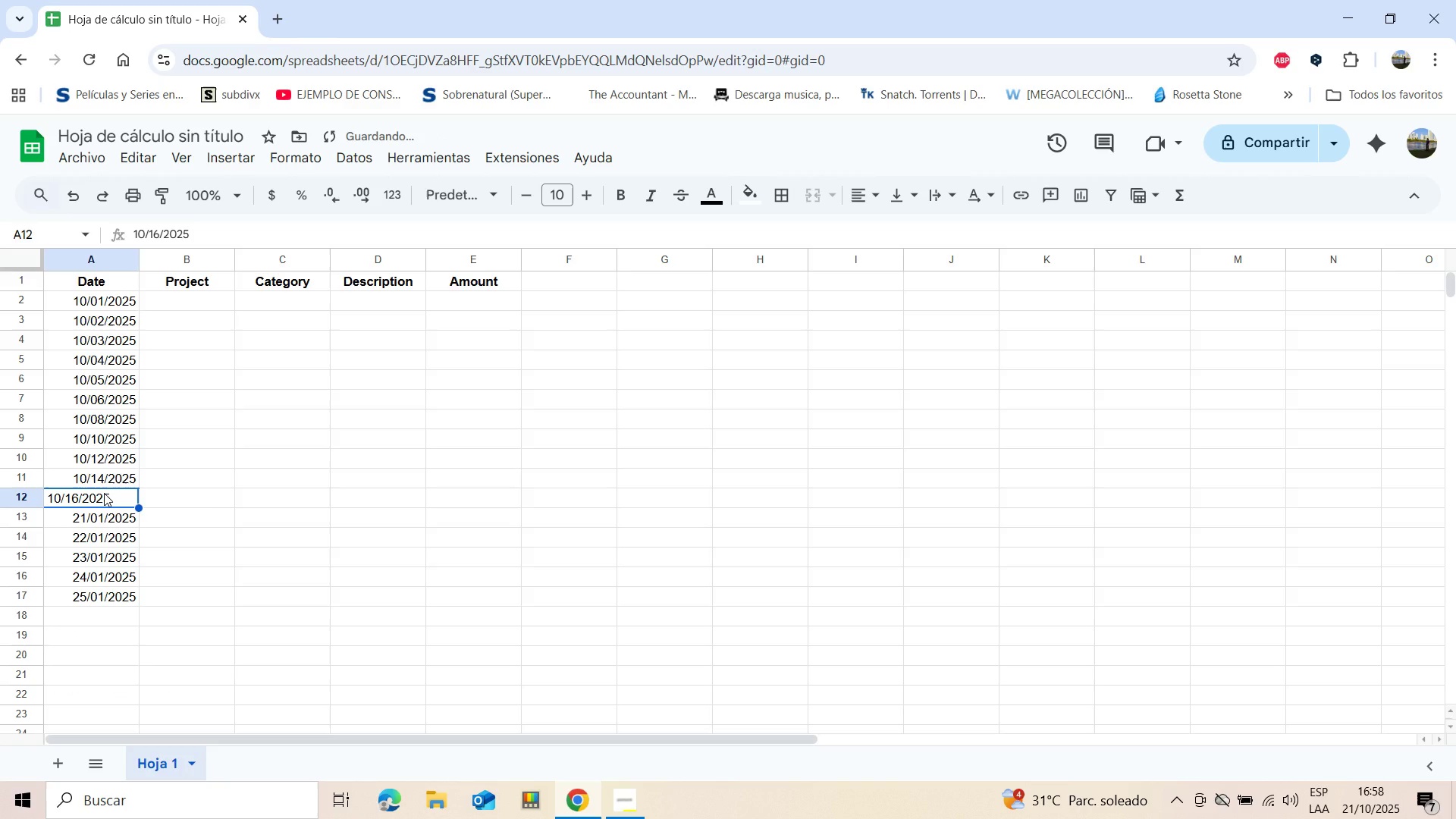 
key(Shift+ArrowDown)
 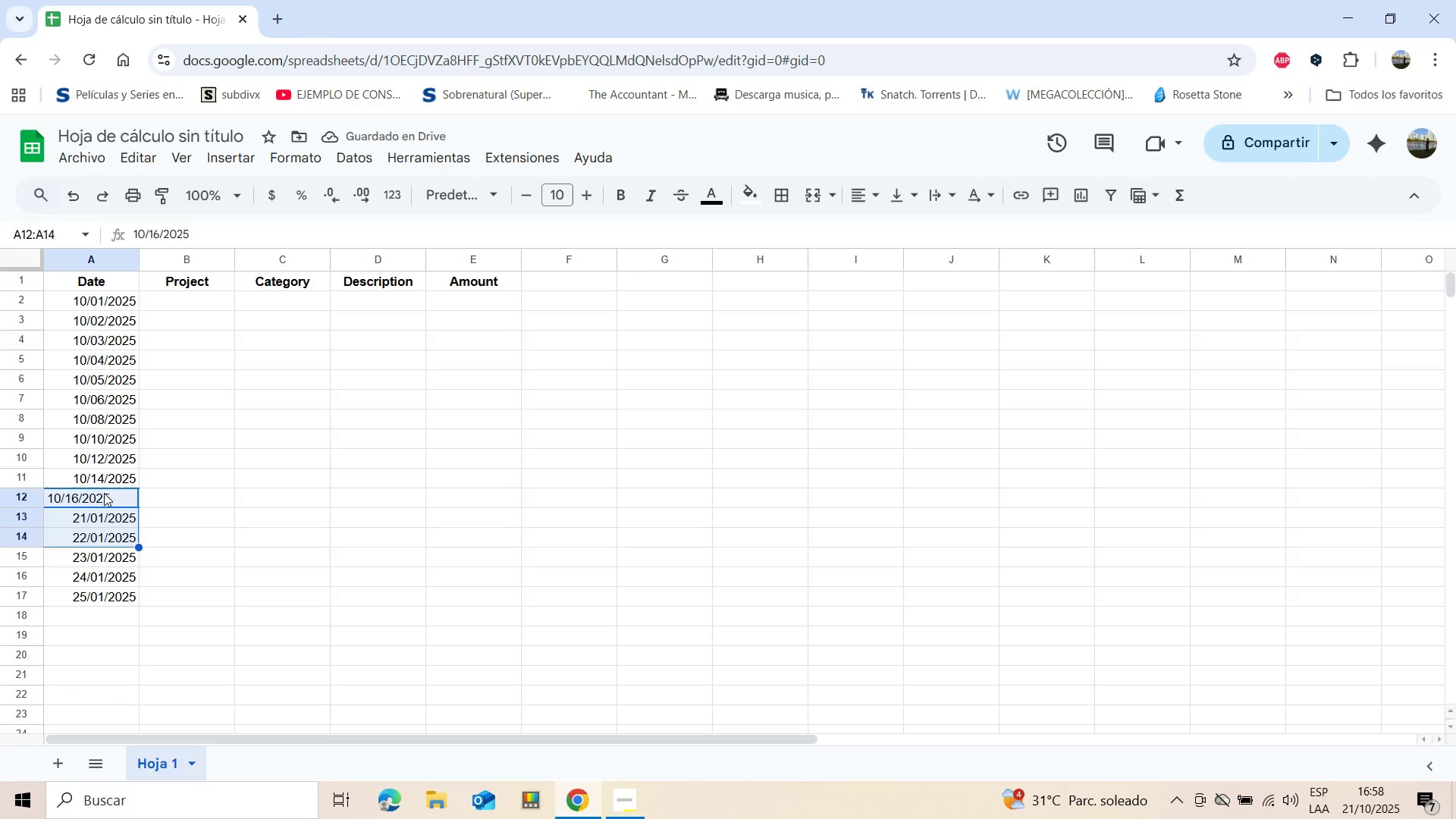 
key(Shift+ArrowDown)
 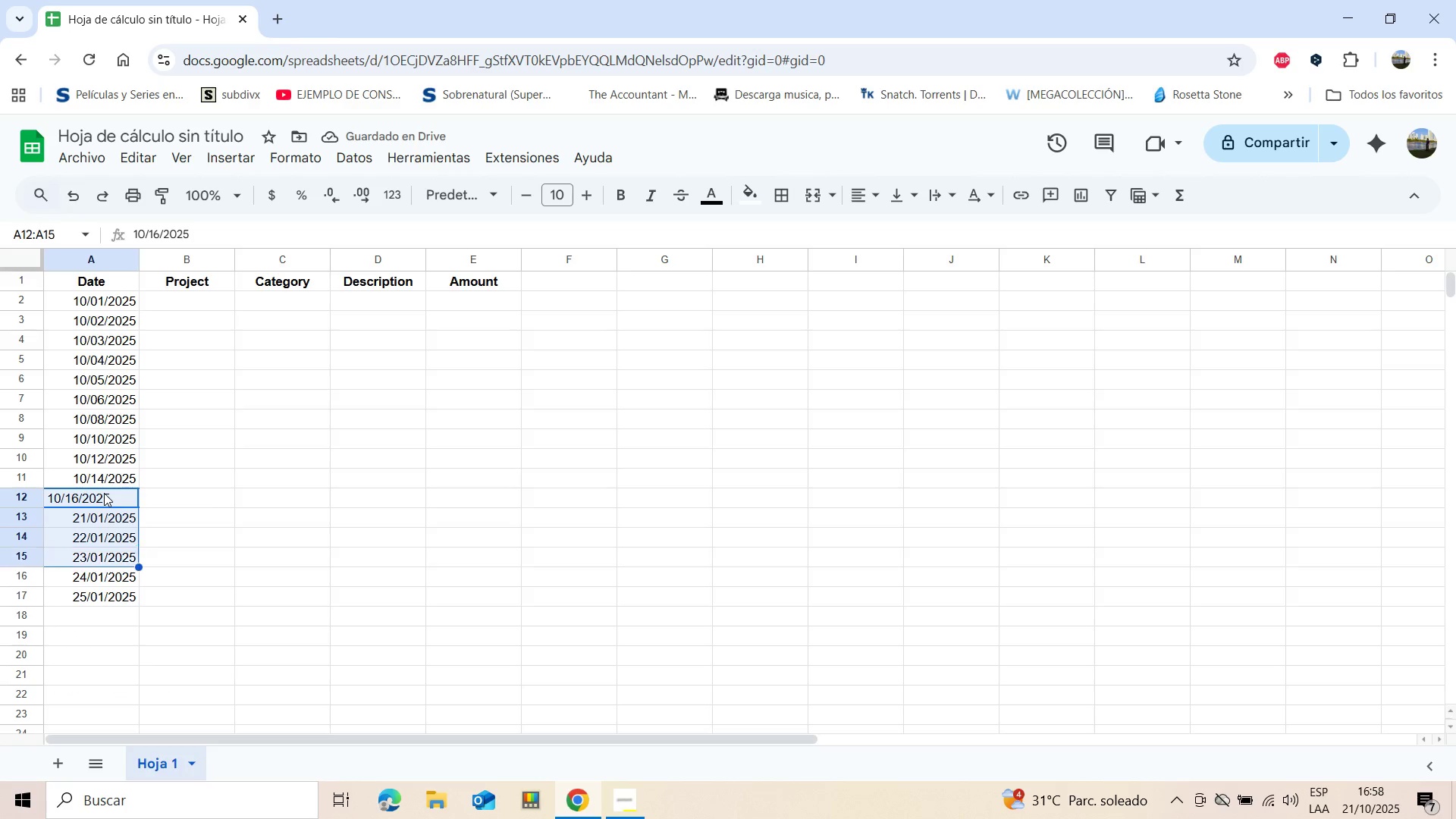 
key(Shift+ArrowDown)
 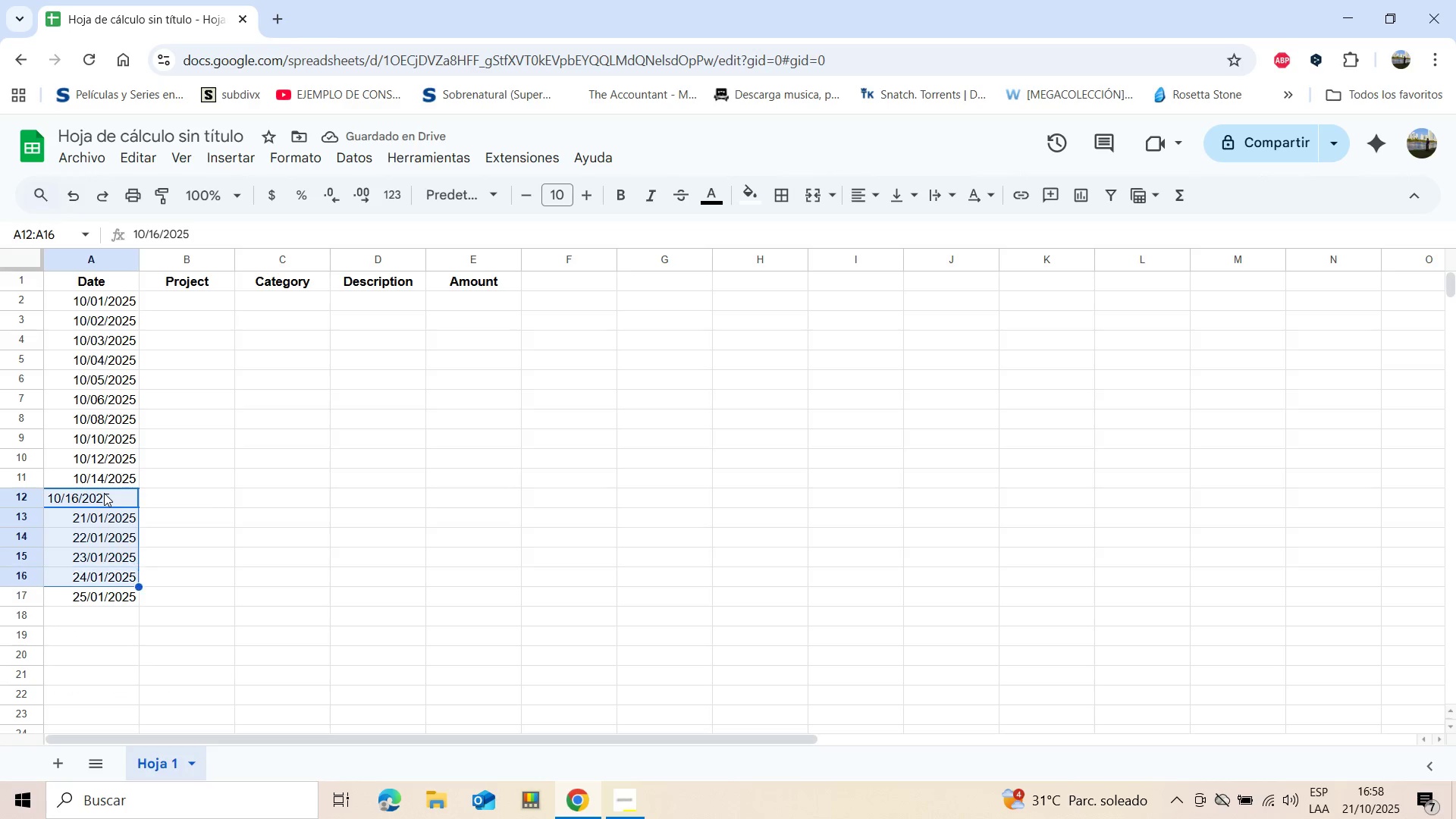 
key(Shift+ArrowDown)
 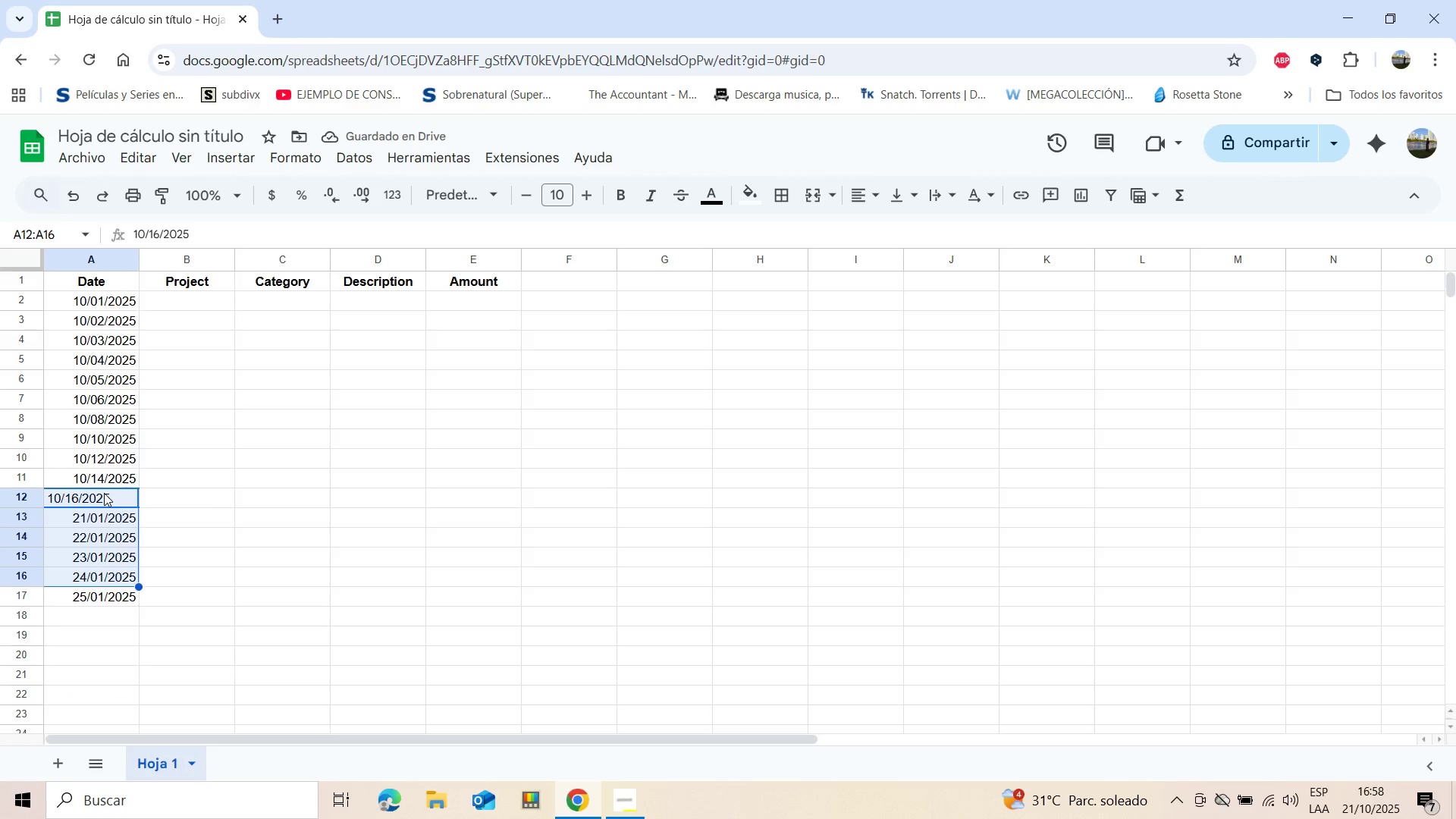 
key(Shift+ArrowDown)
 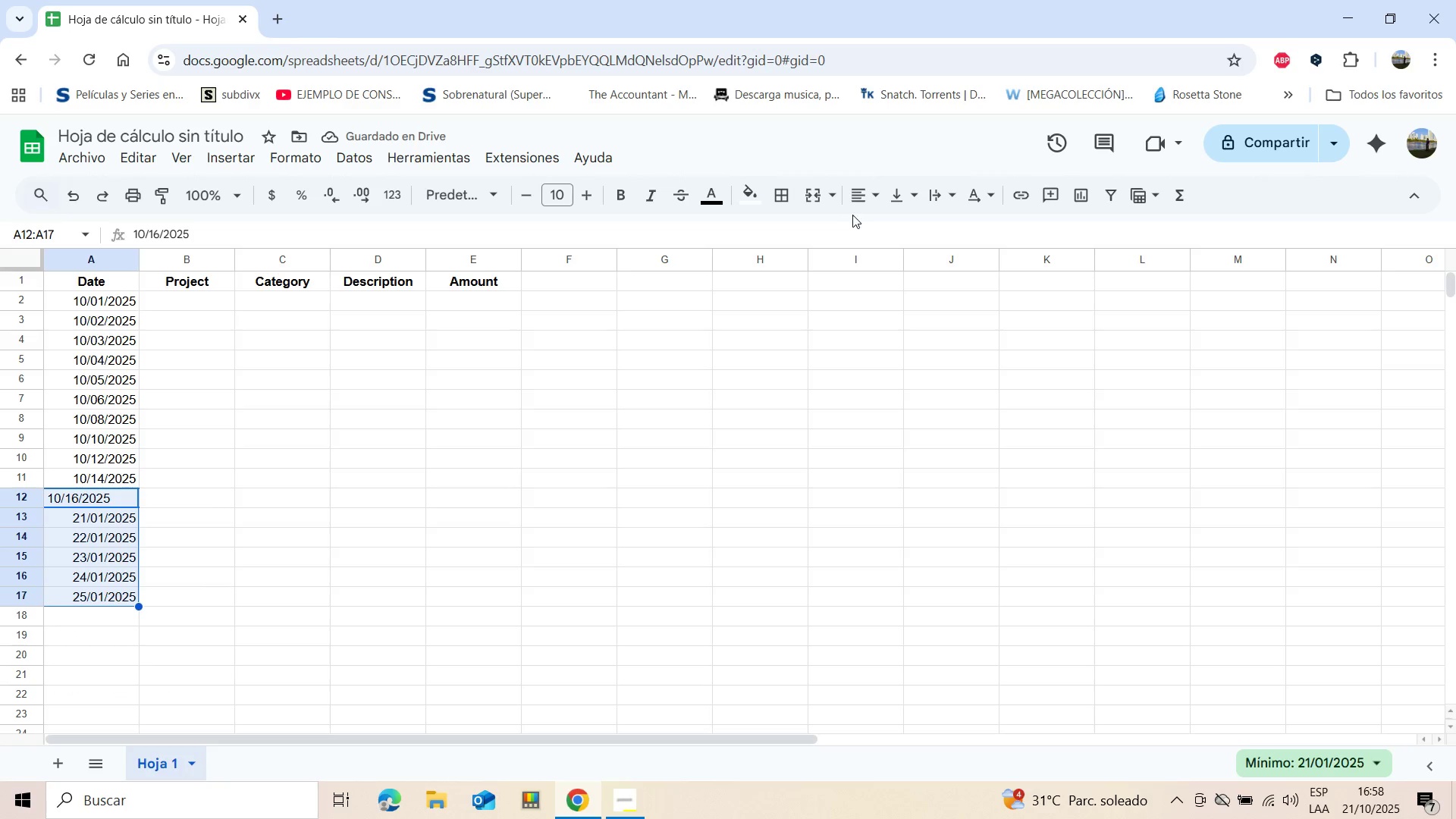 
left_click([866, 202])
 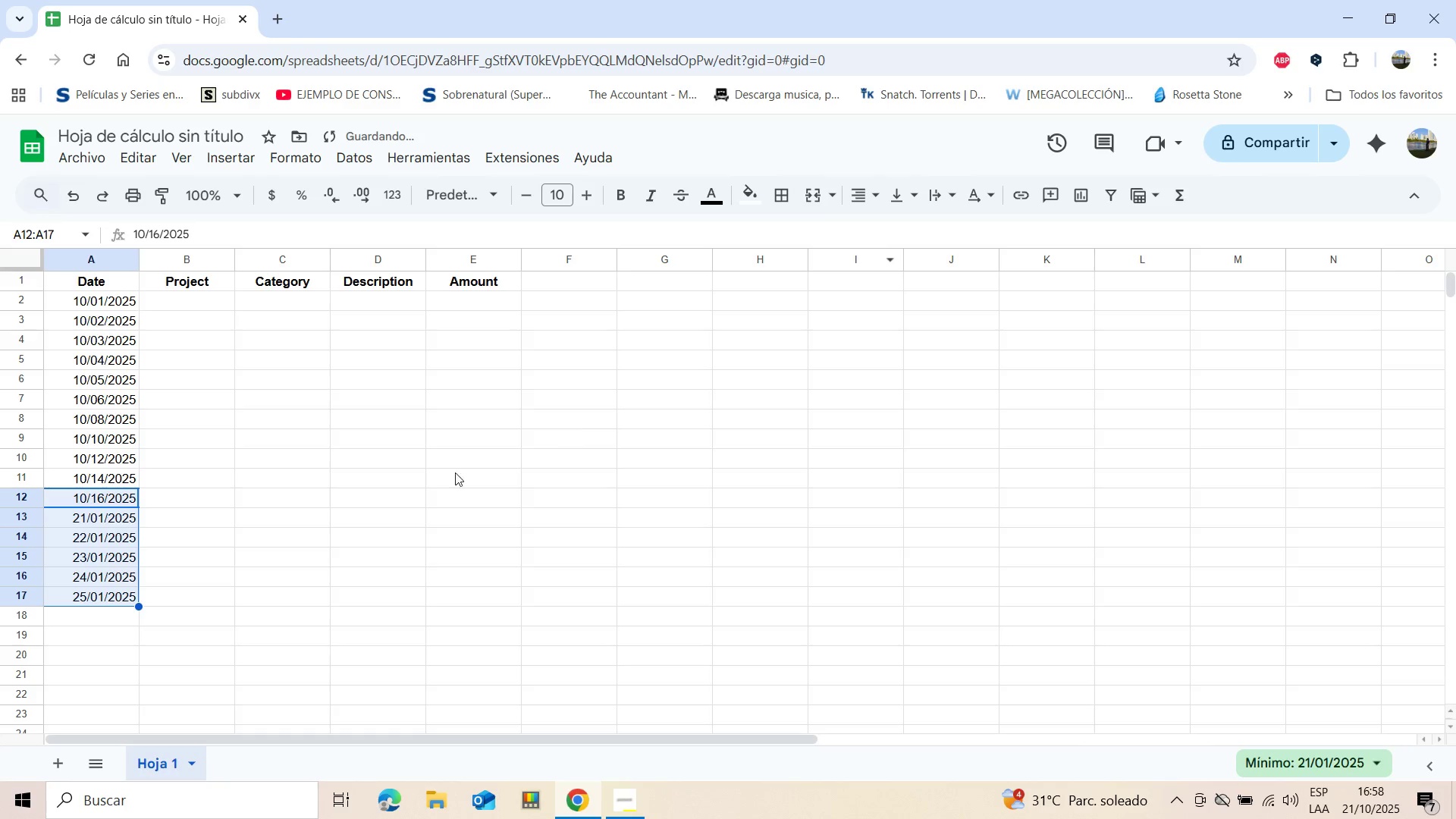 
left_click([369, 510])
 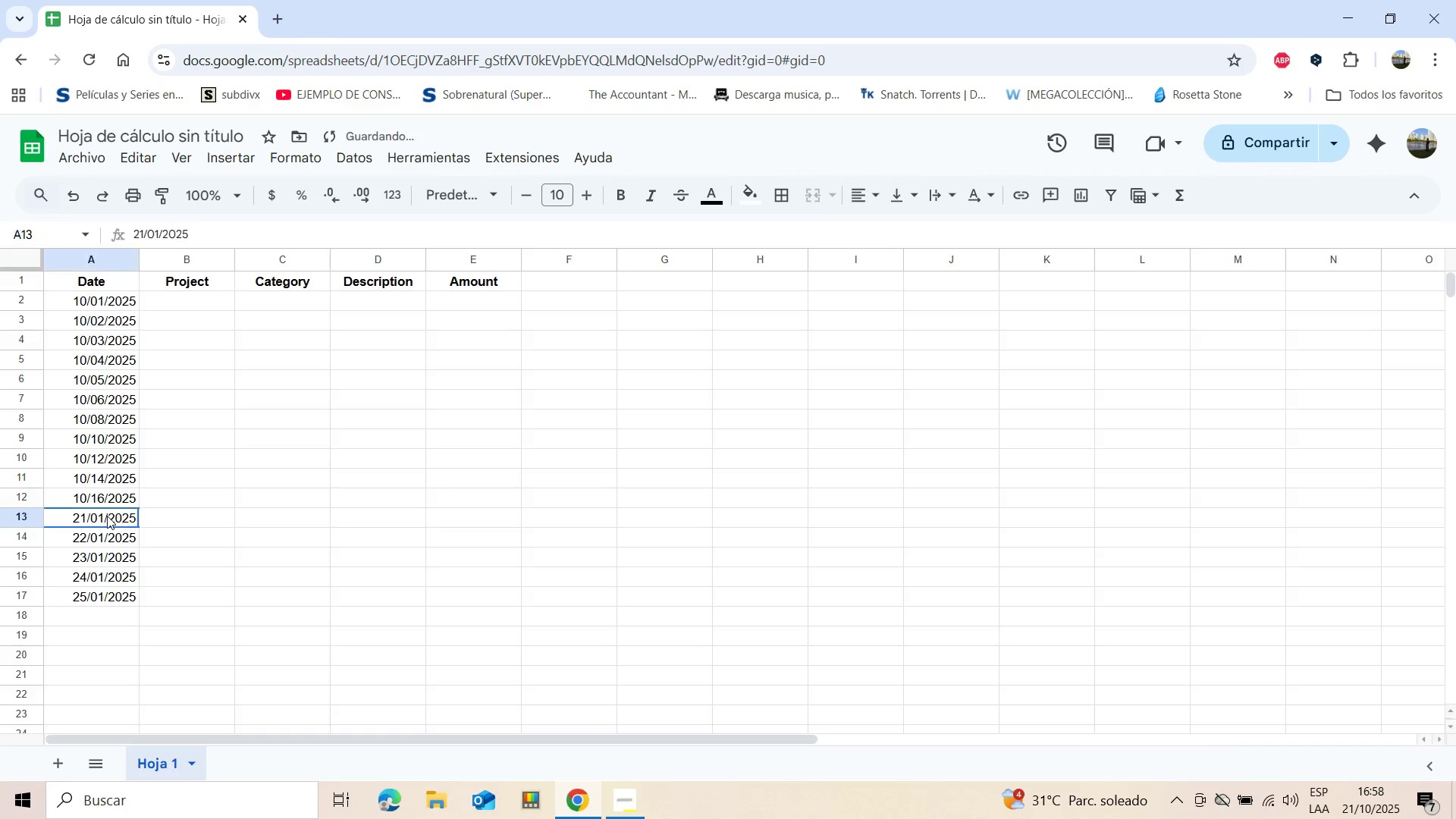 
double_click([107, 516])
 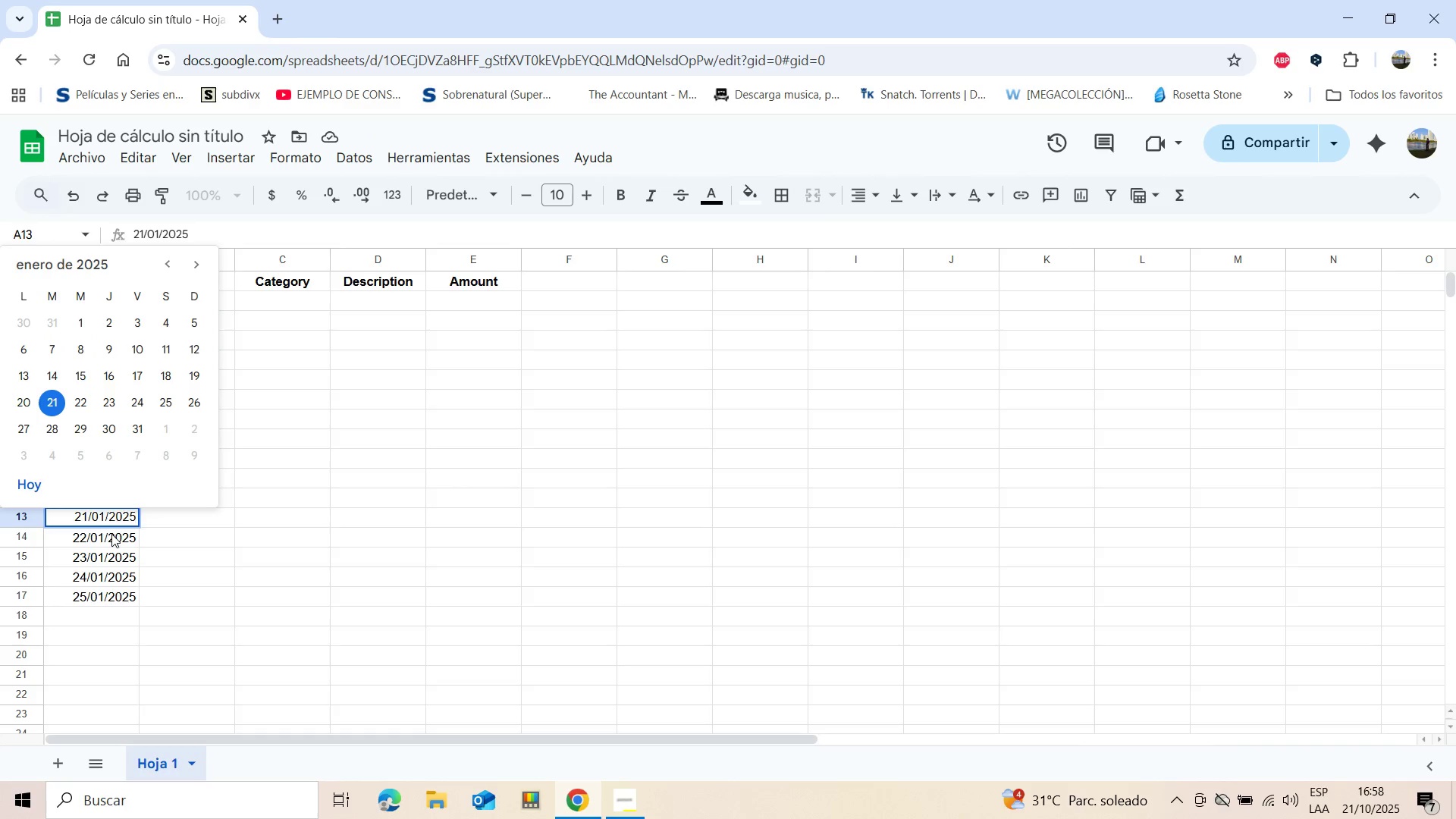 
left_click([102, 509])
 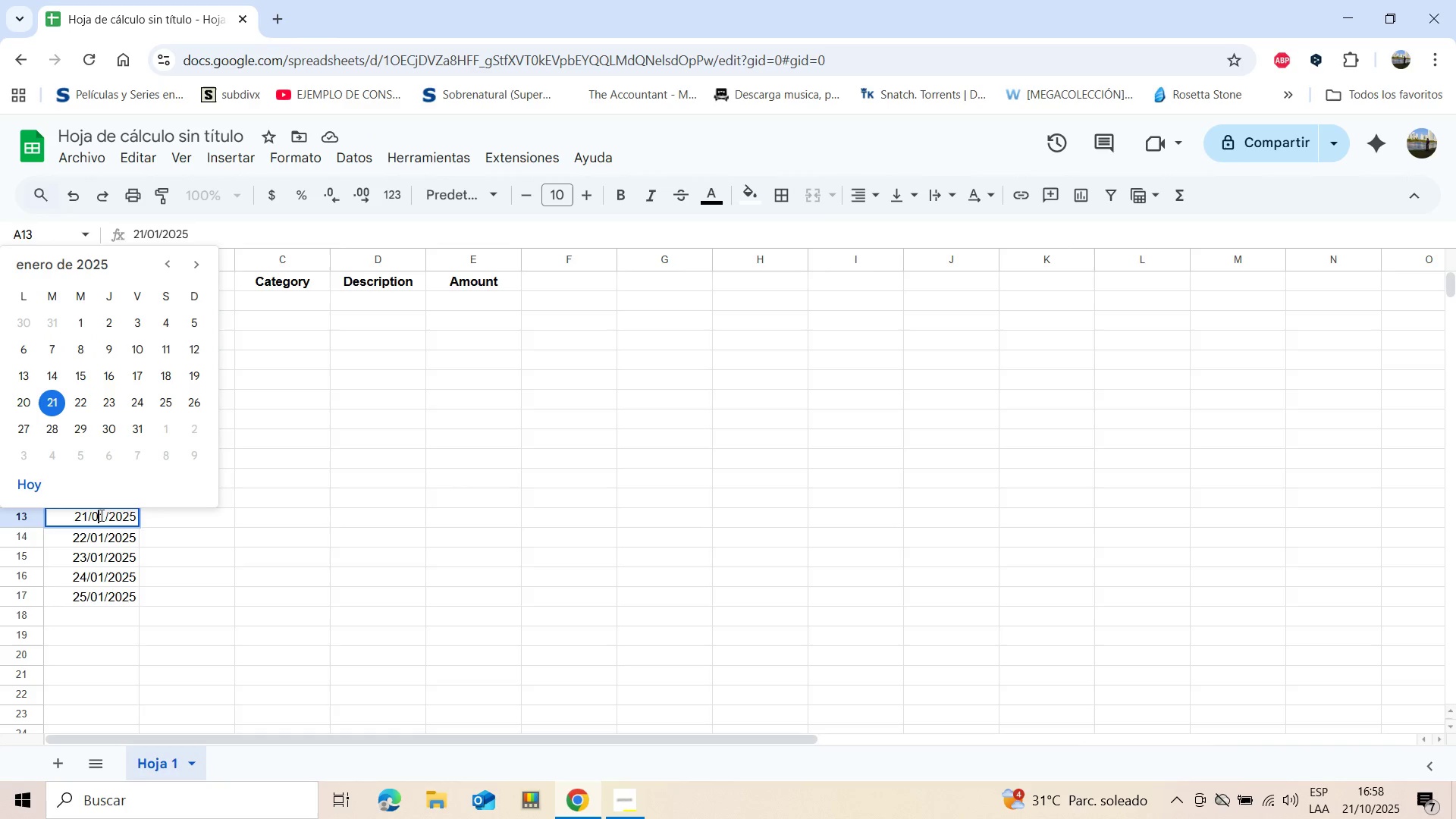 
left_click([100, 515])
 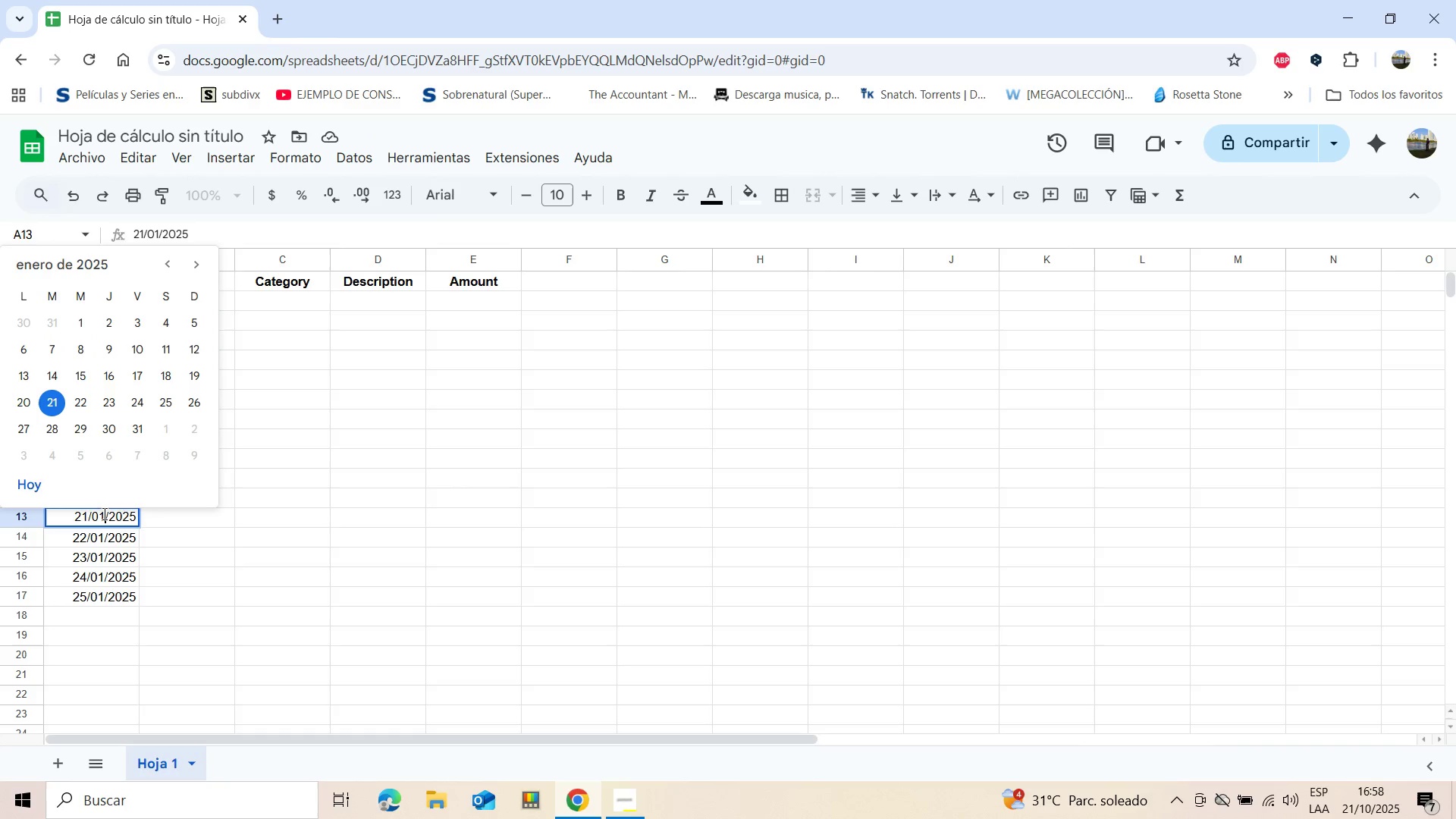 
left_click([103, 513])
 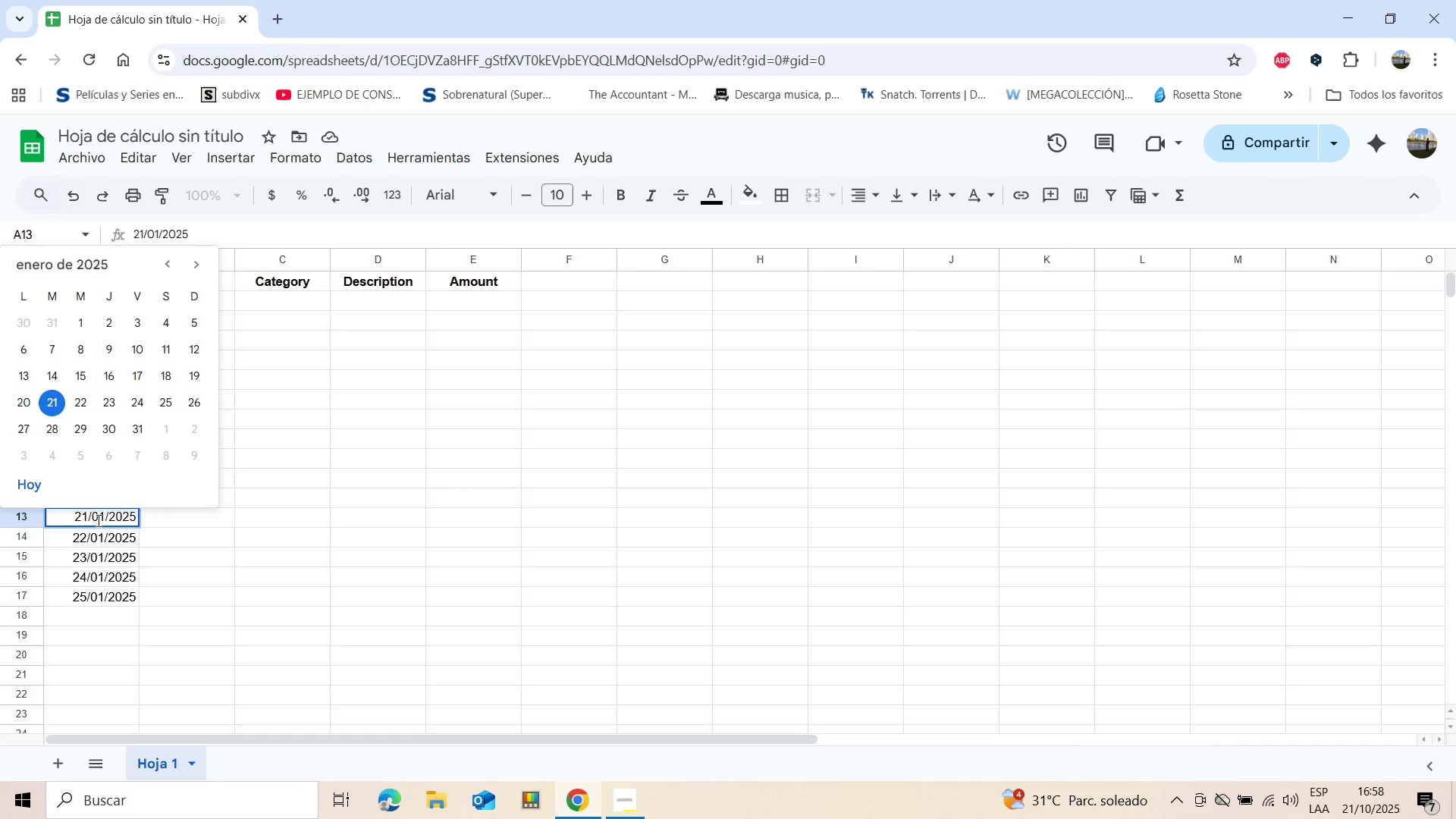 
key(Backspace)
key(Backspace)
type(18)
 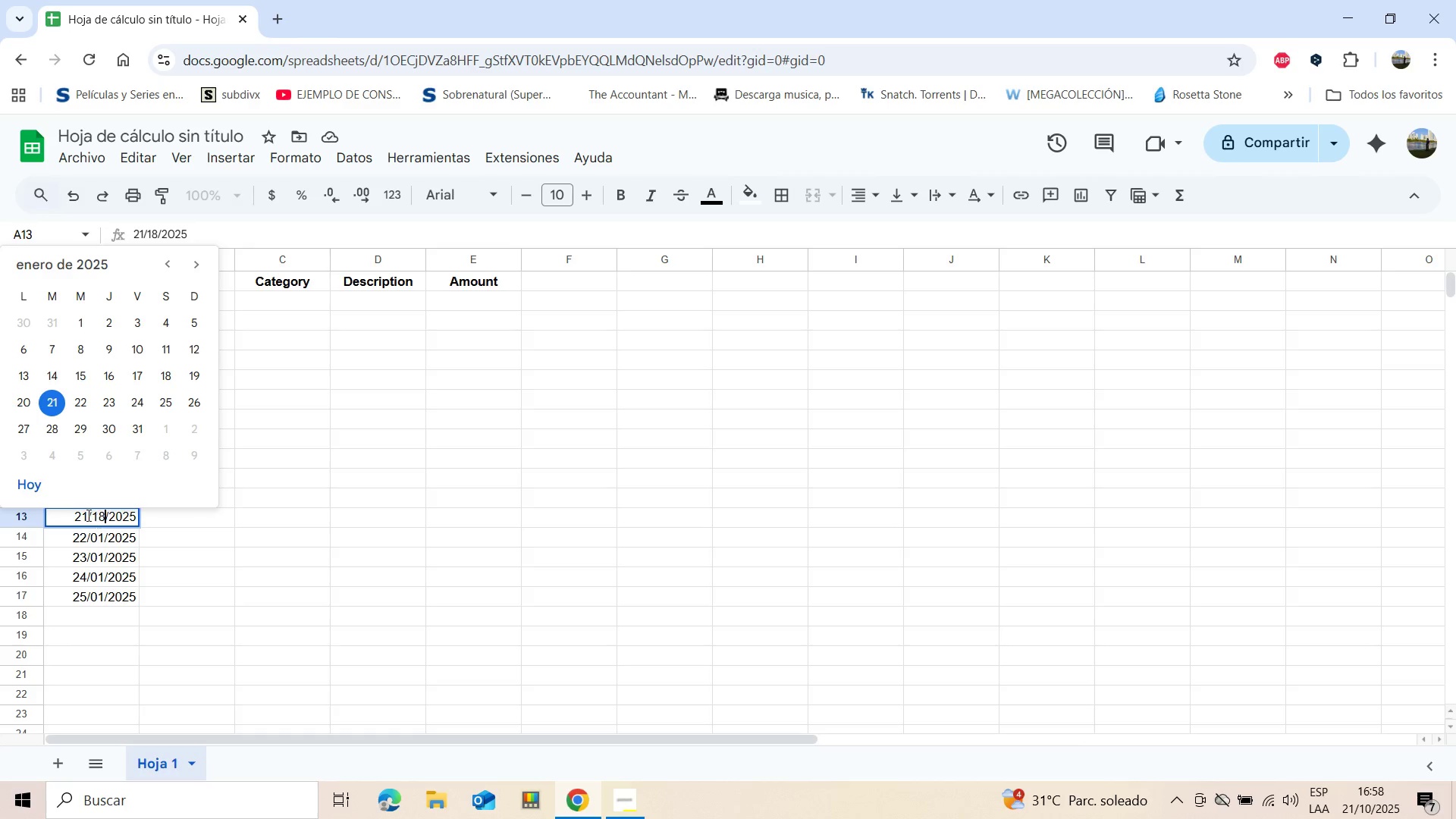 
left_click([86, 513])
 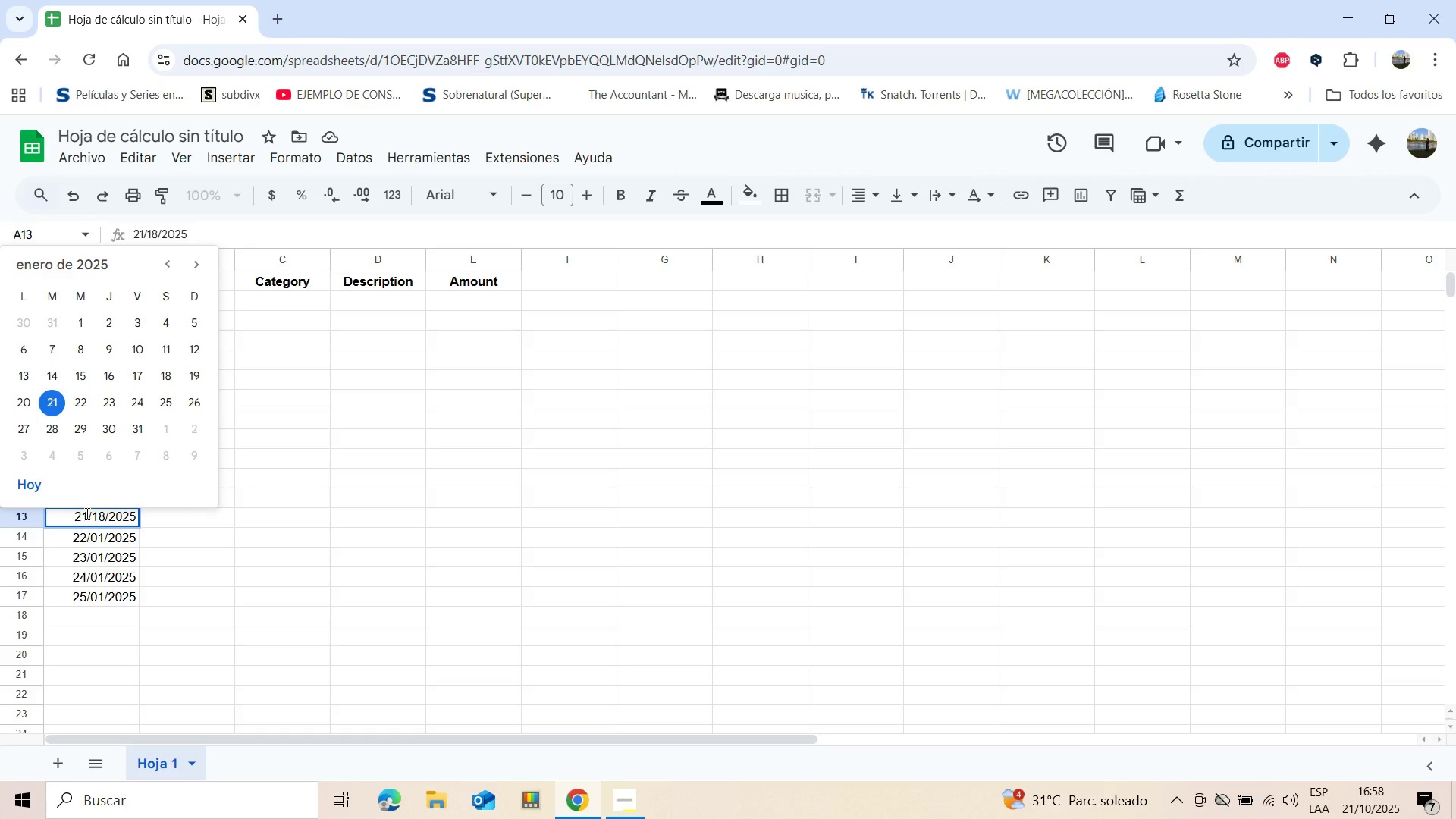 
key(Backspace)
key(Backspace)
type(10)
 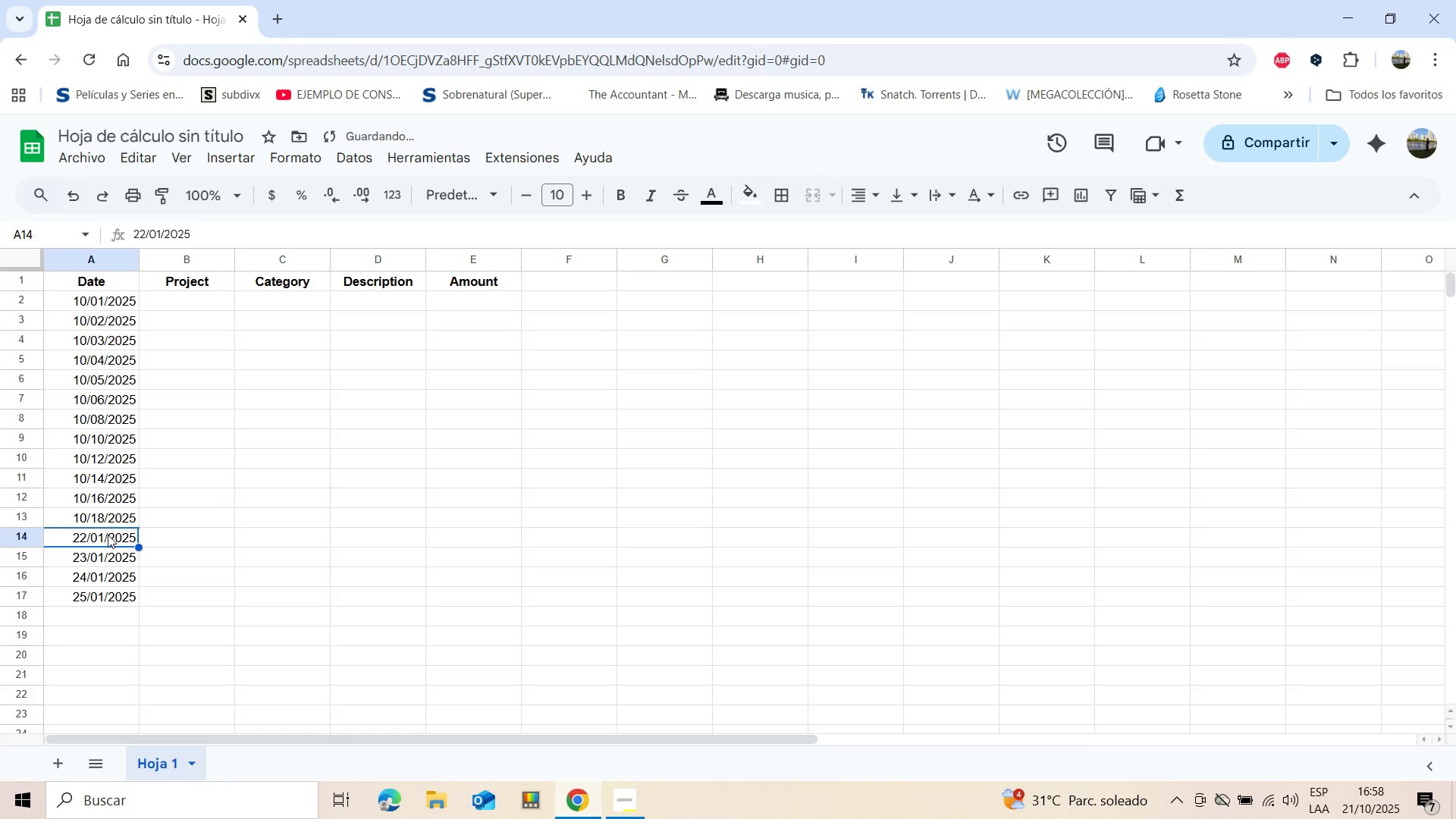 
double_click([108, 535])
 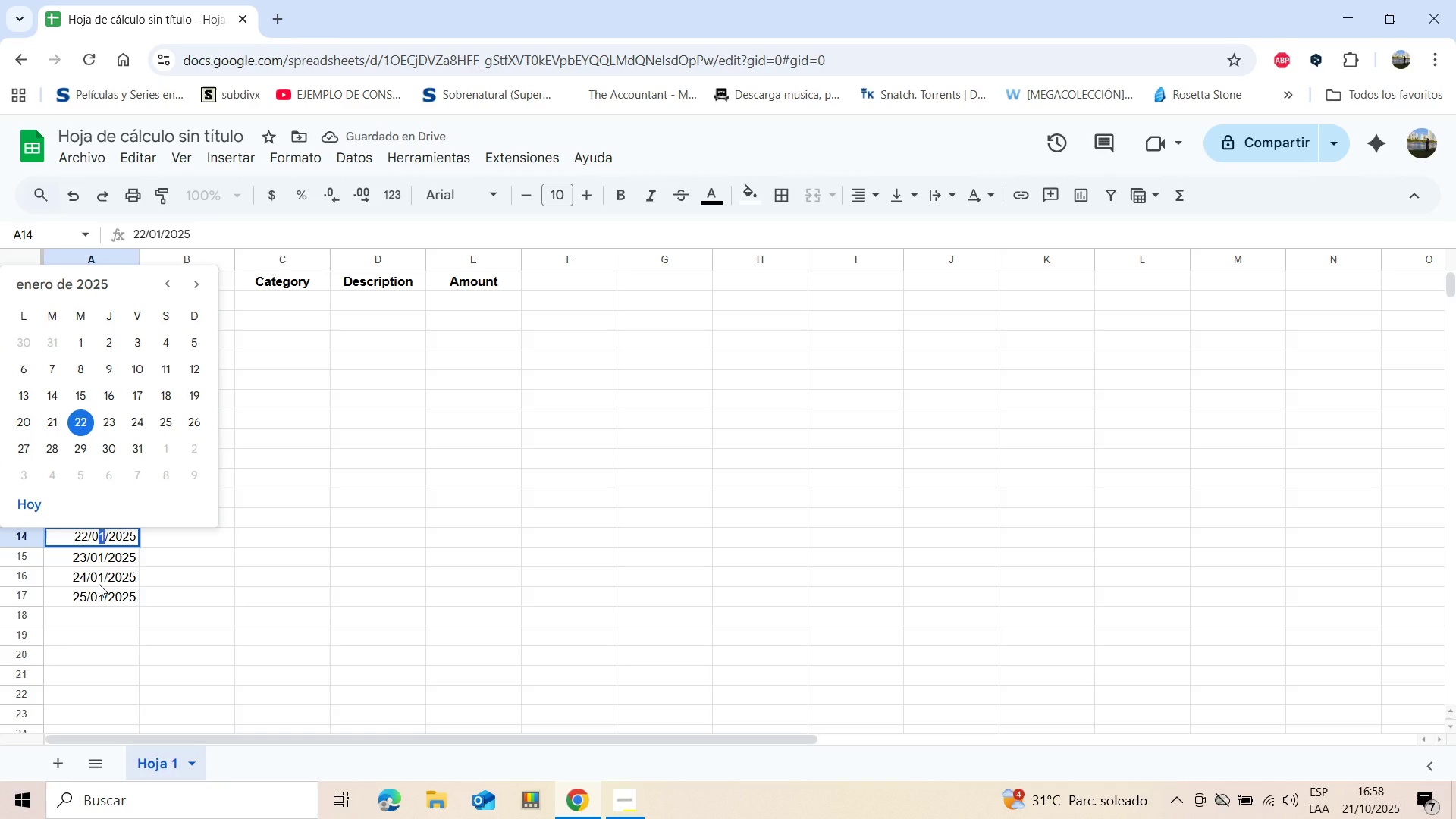 
key(Backspace)
key(Backspace)
type(20)
 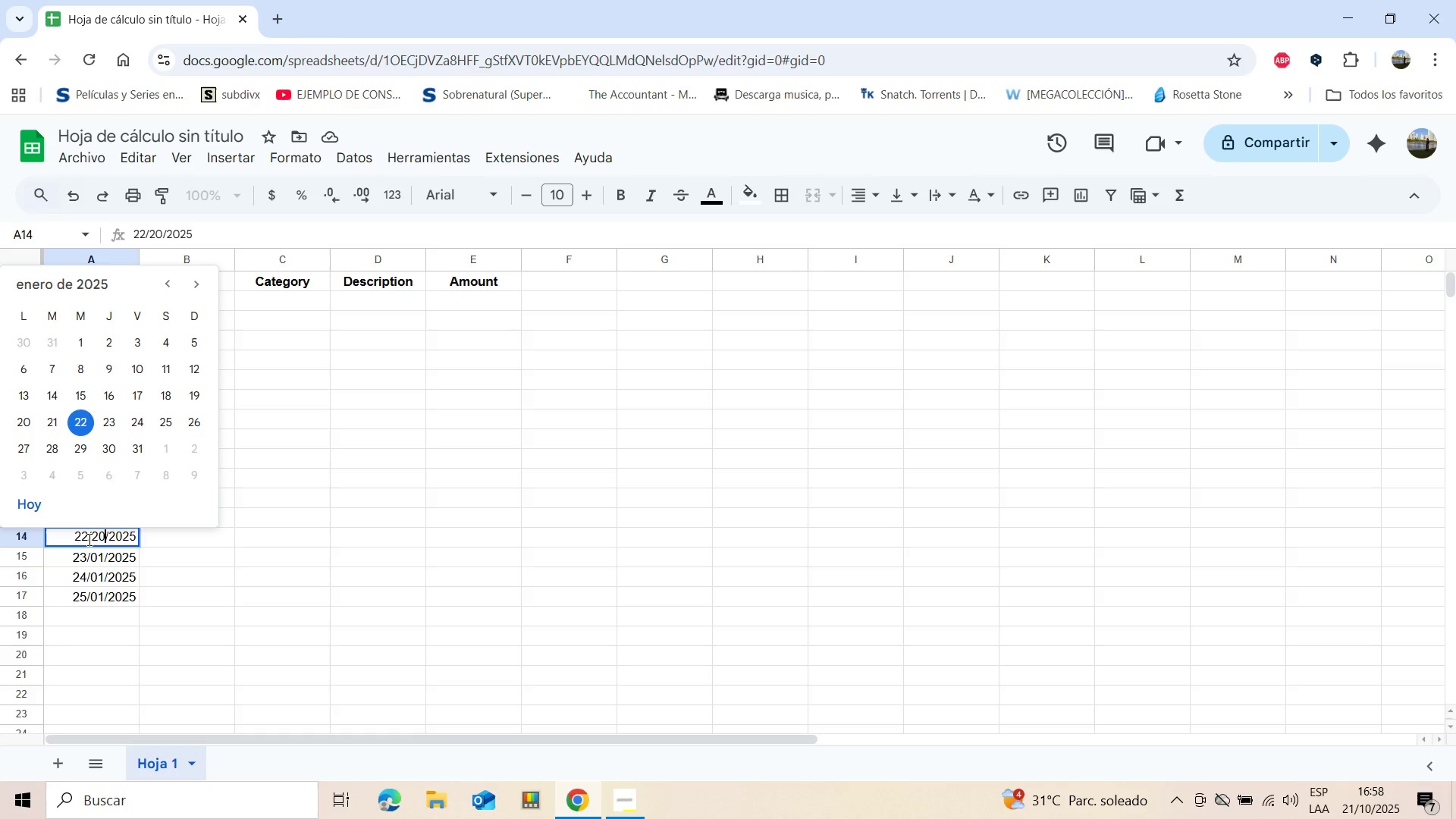 
left_click([84, 532])
 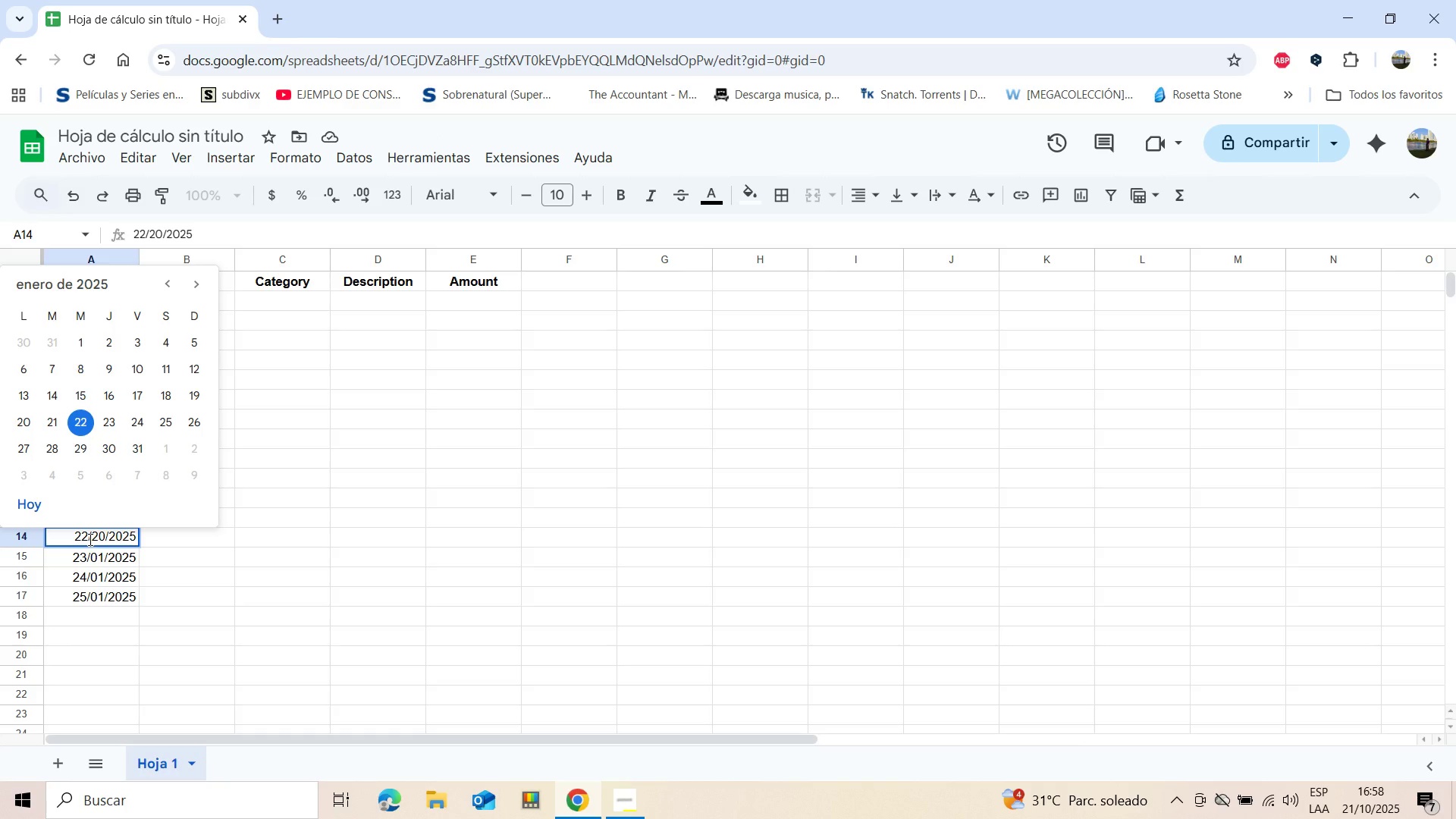 
left_click([89, 539])
 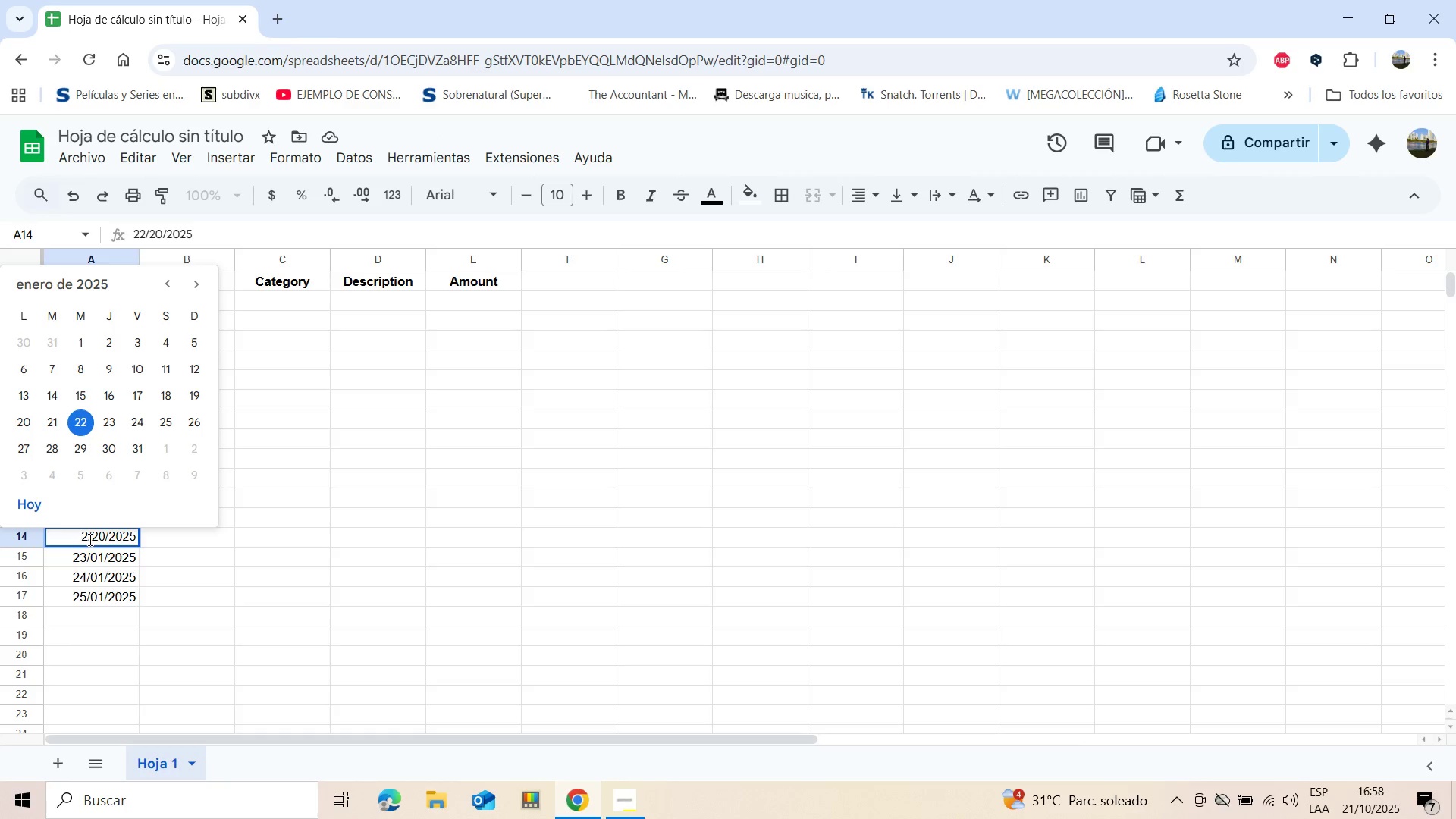 
key(Backspace)
key(Backspace)
type(10)
 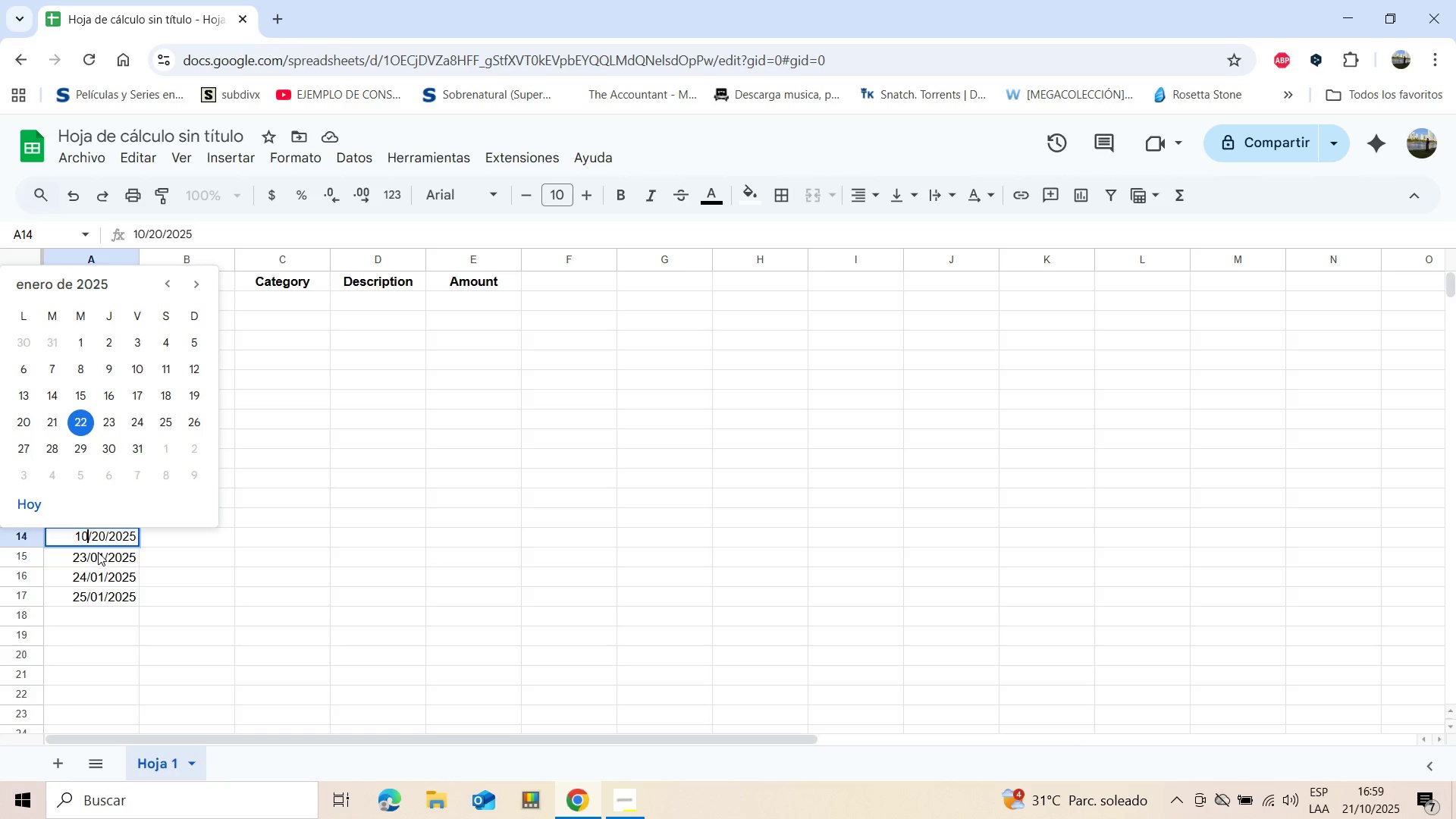 
left_click([98, 554])
 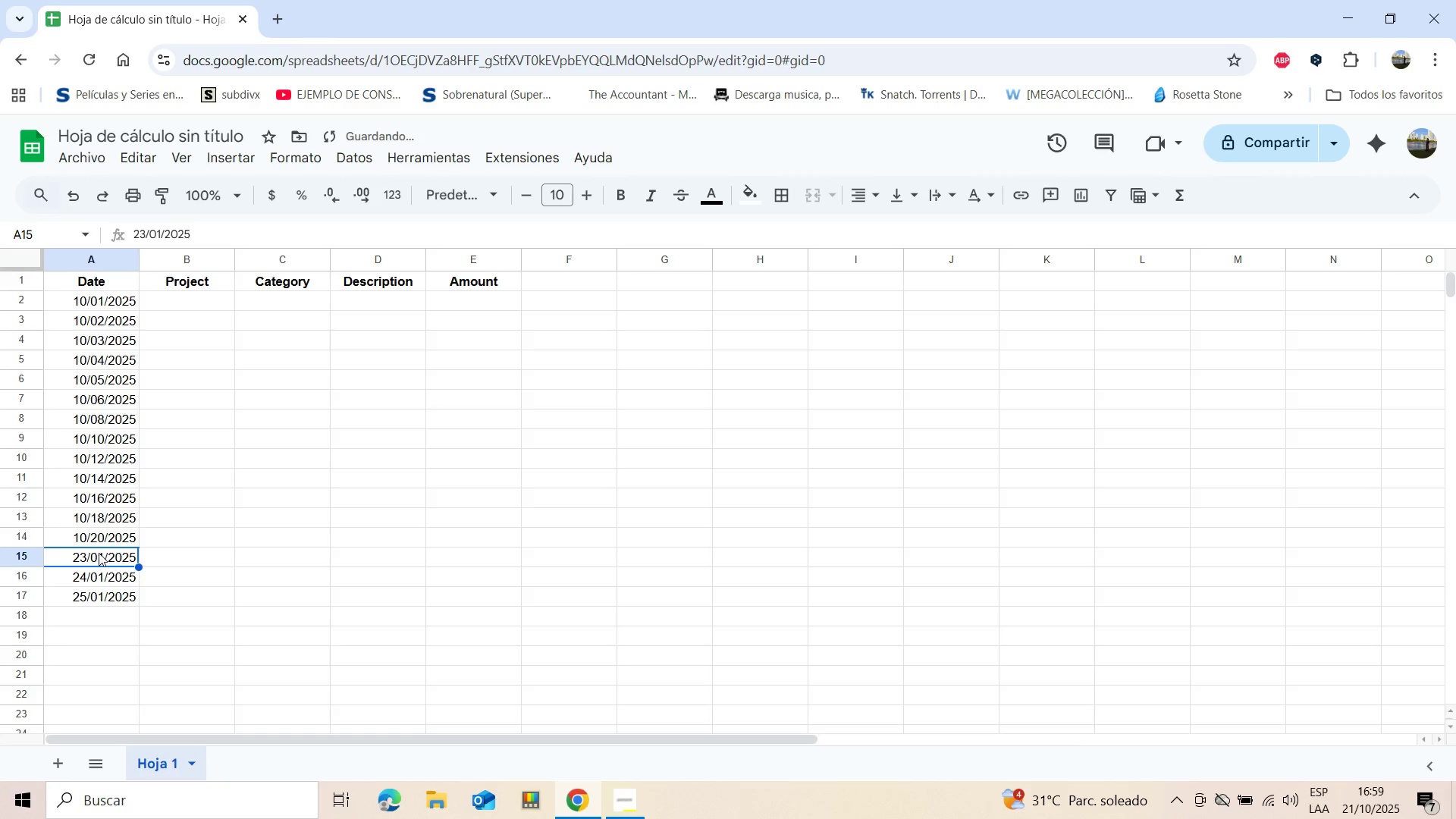 
left_click([99, 553])
 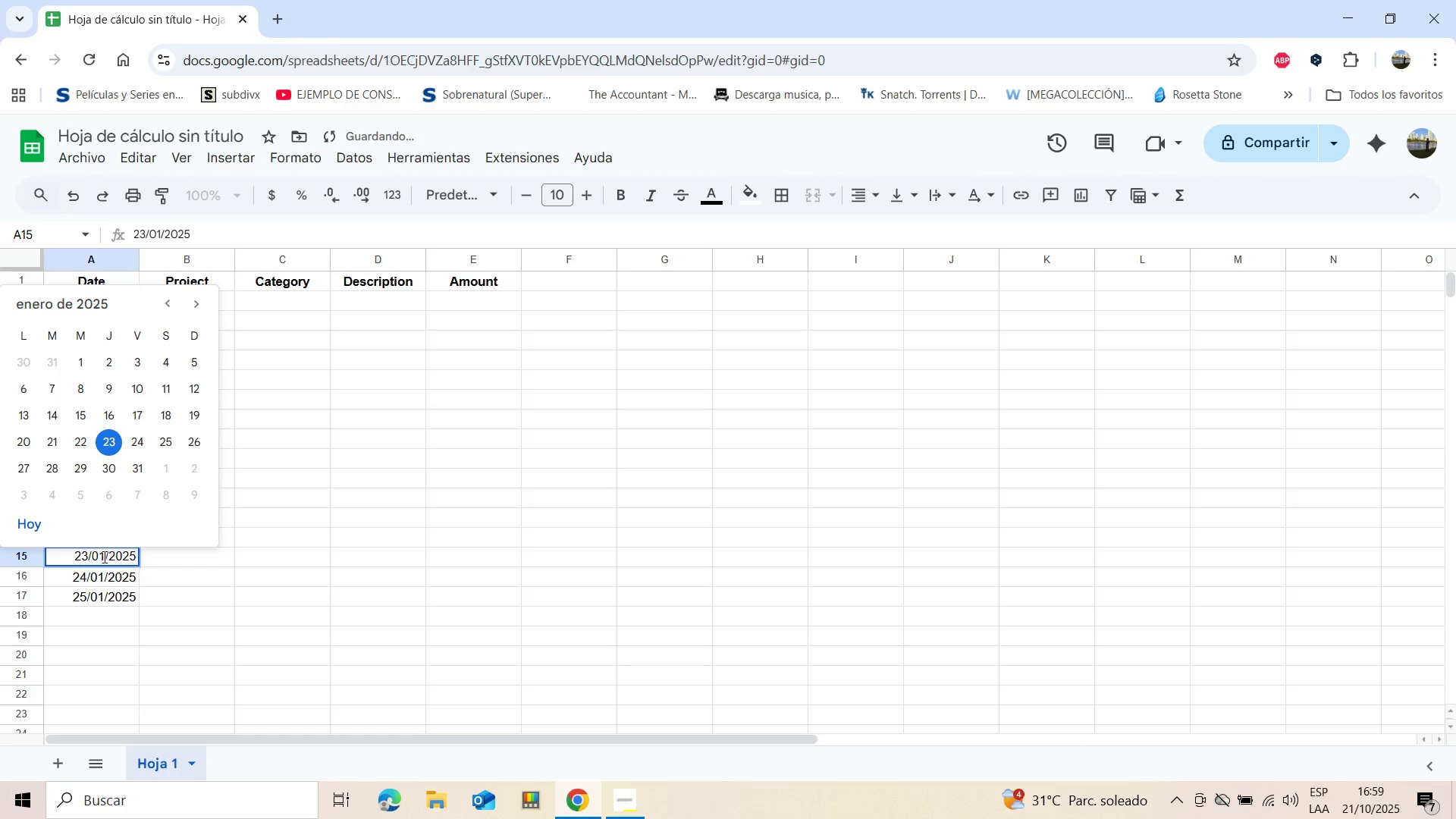 
left_click([103, 557])
 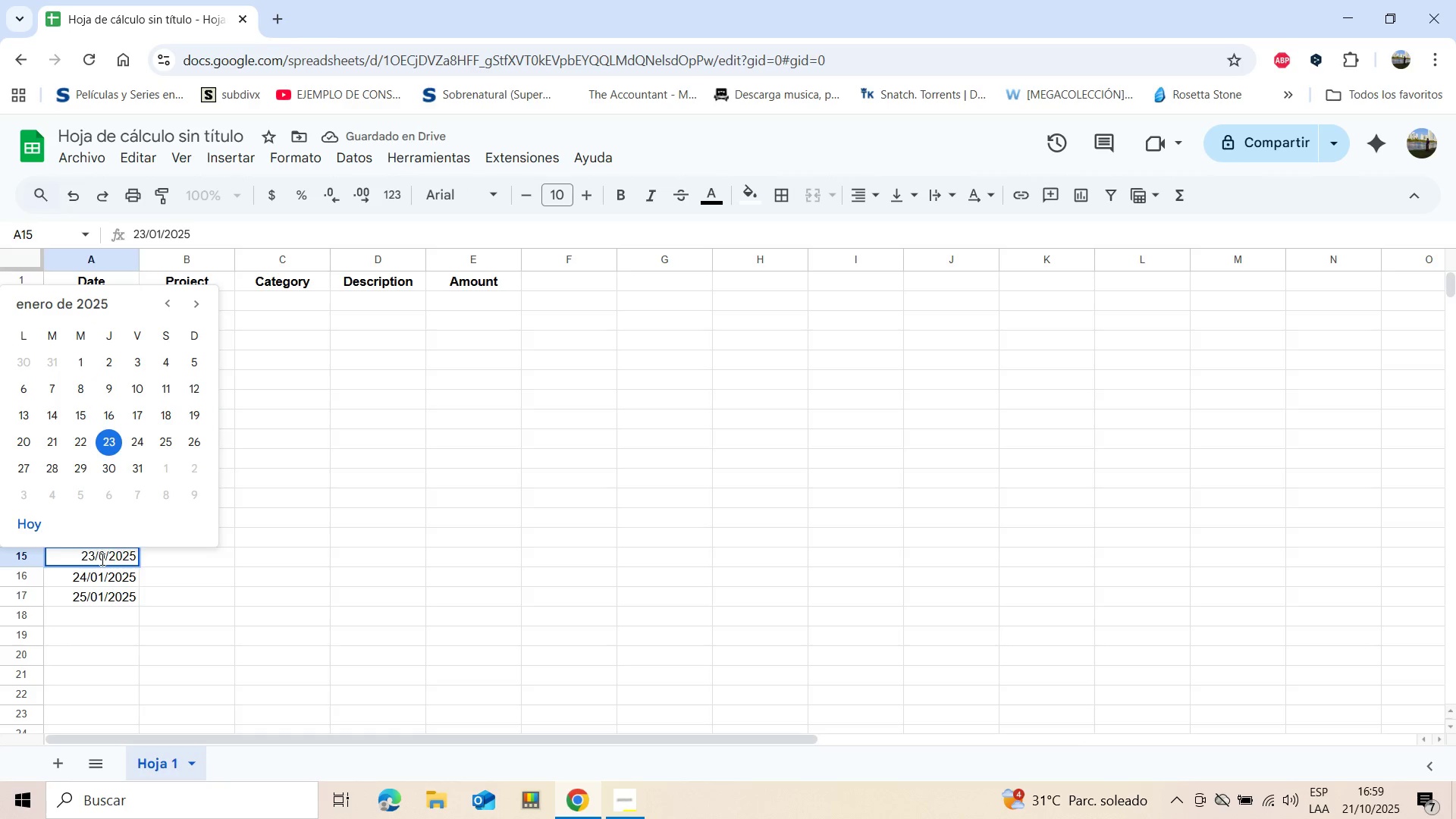 
key(Backspace)
key(Backspace)
type(22)
 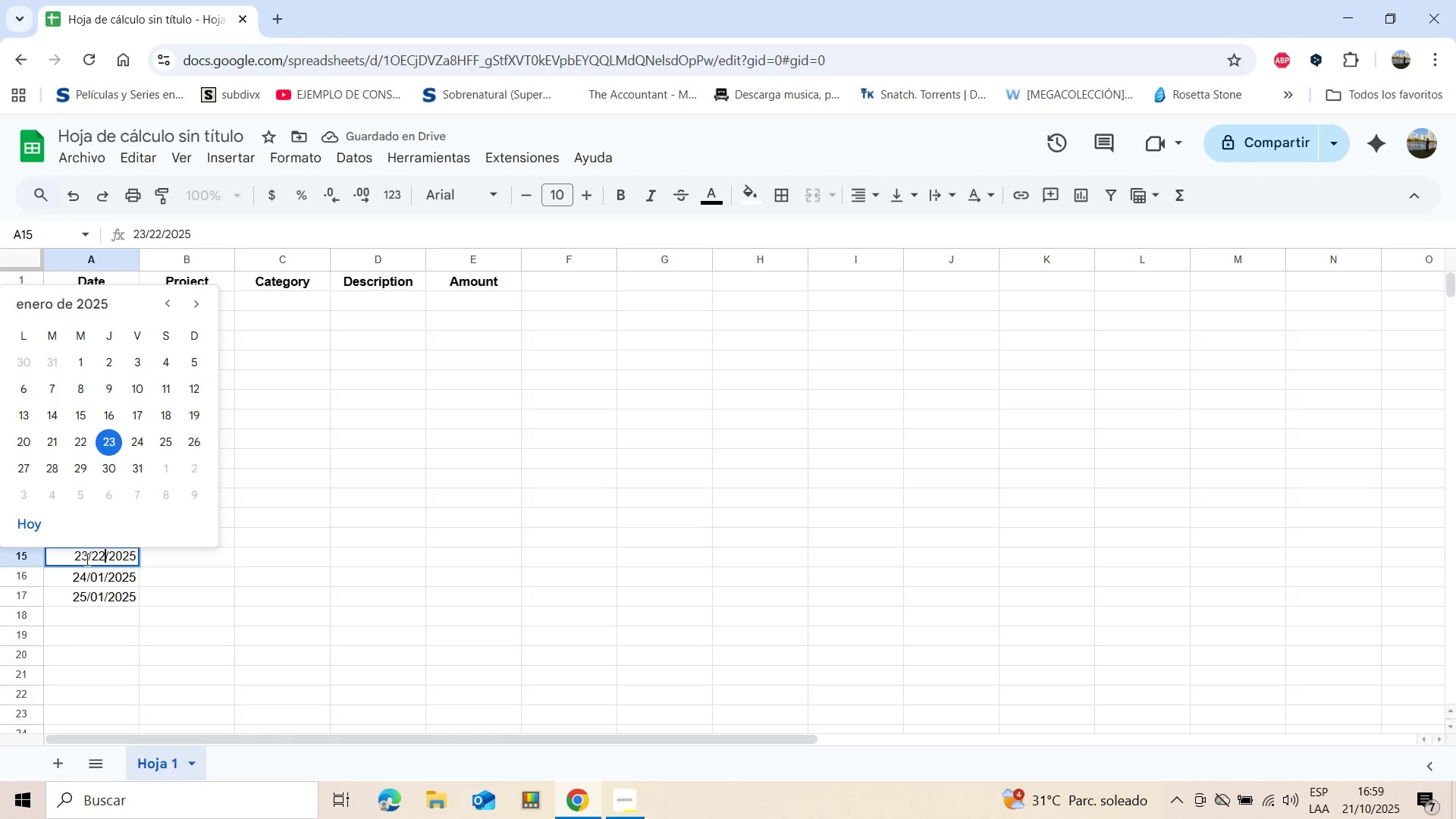 
left_click([87, 559])
 